 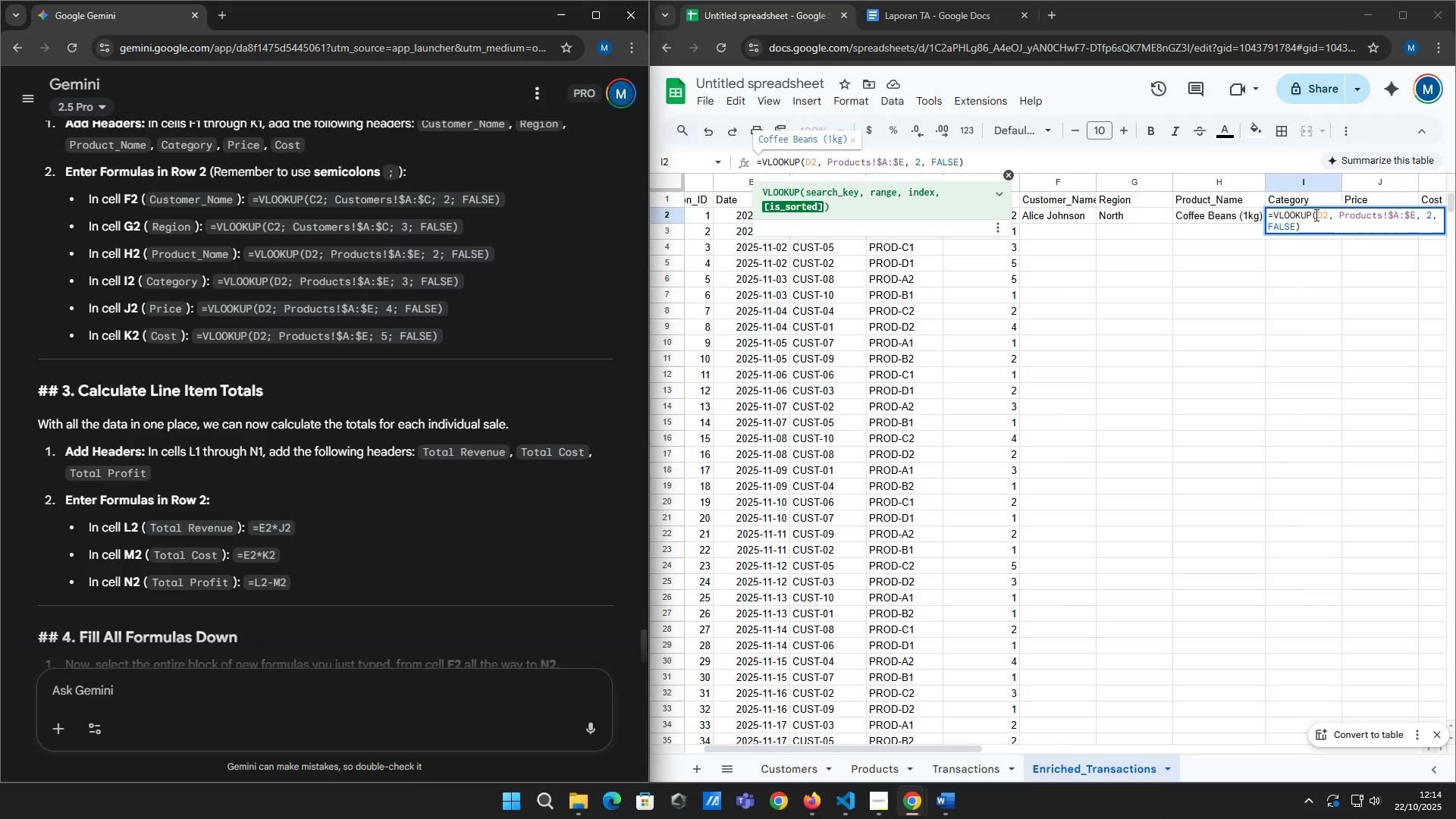 
mouse_move([981, 744])
 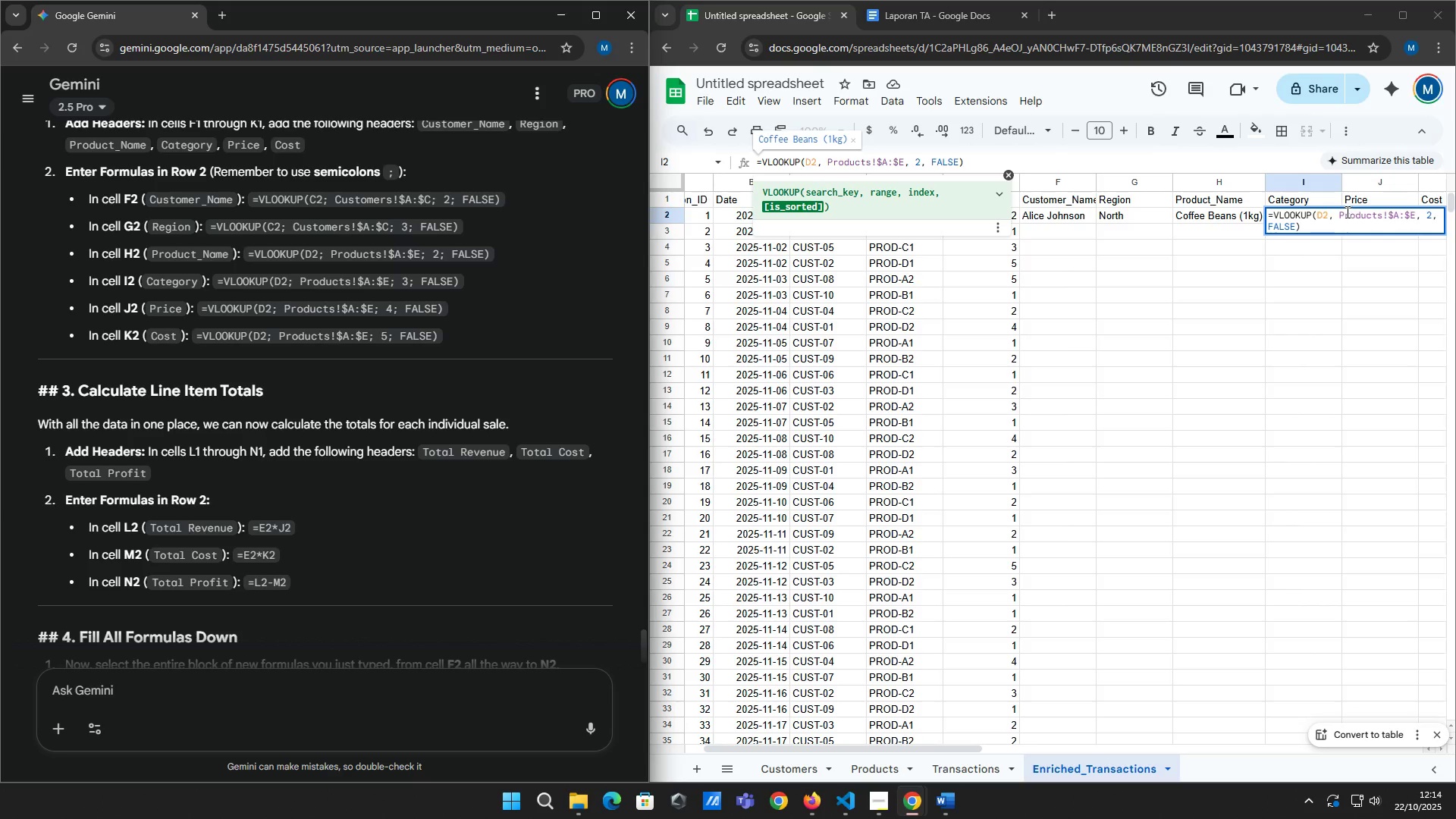 
wait(5.17)
 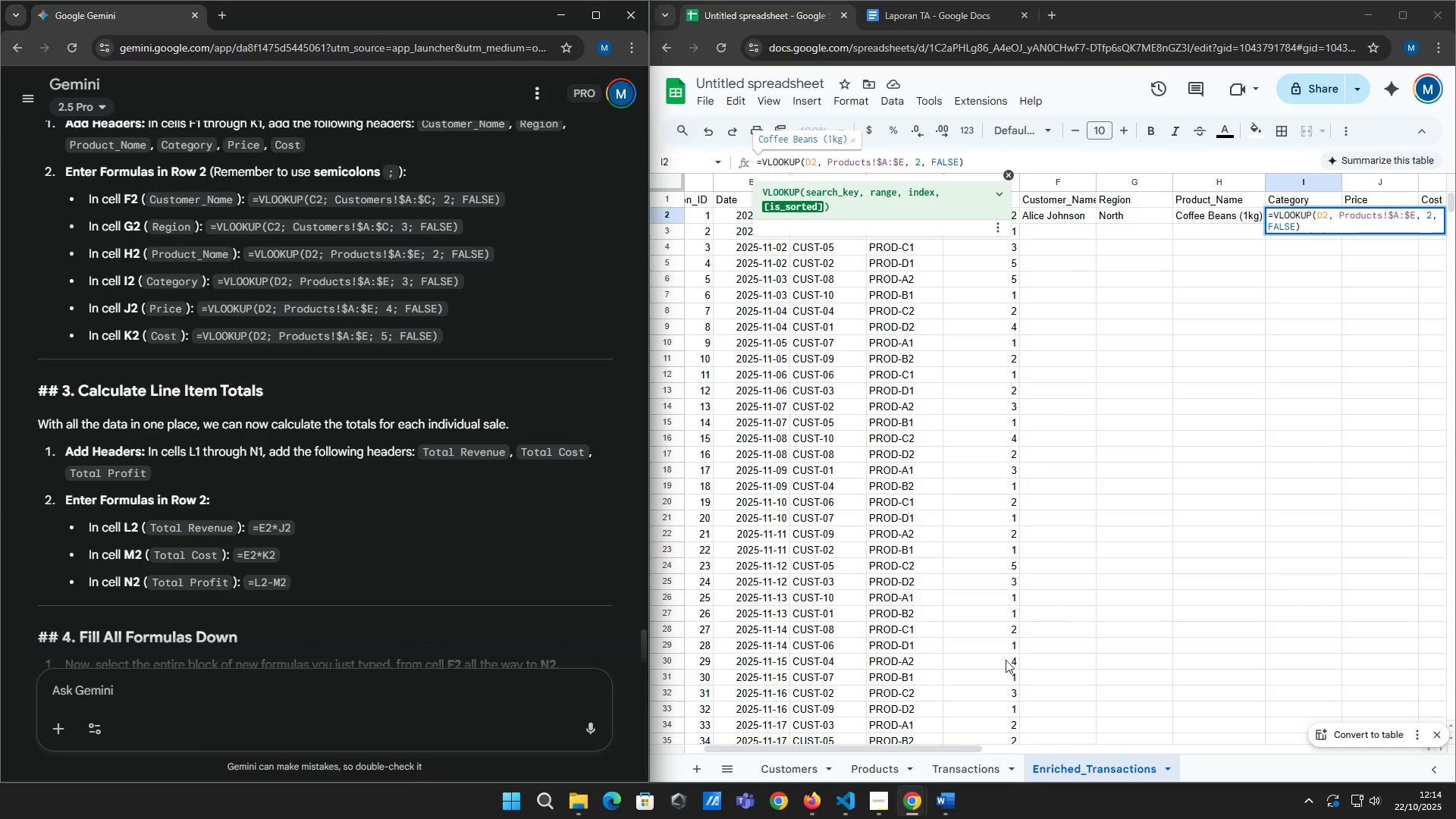 
left_click_drag(start_coordinate=[966, 747], to_coordinate=[1059, 733])
 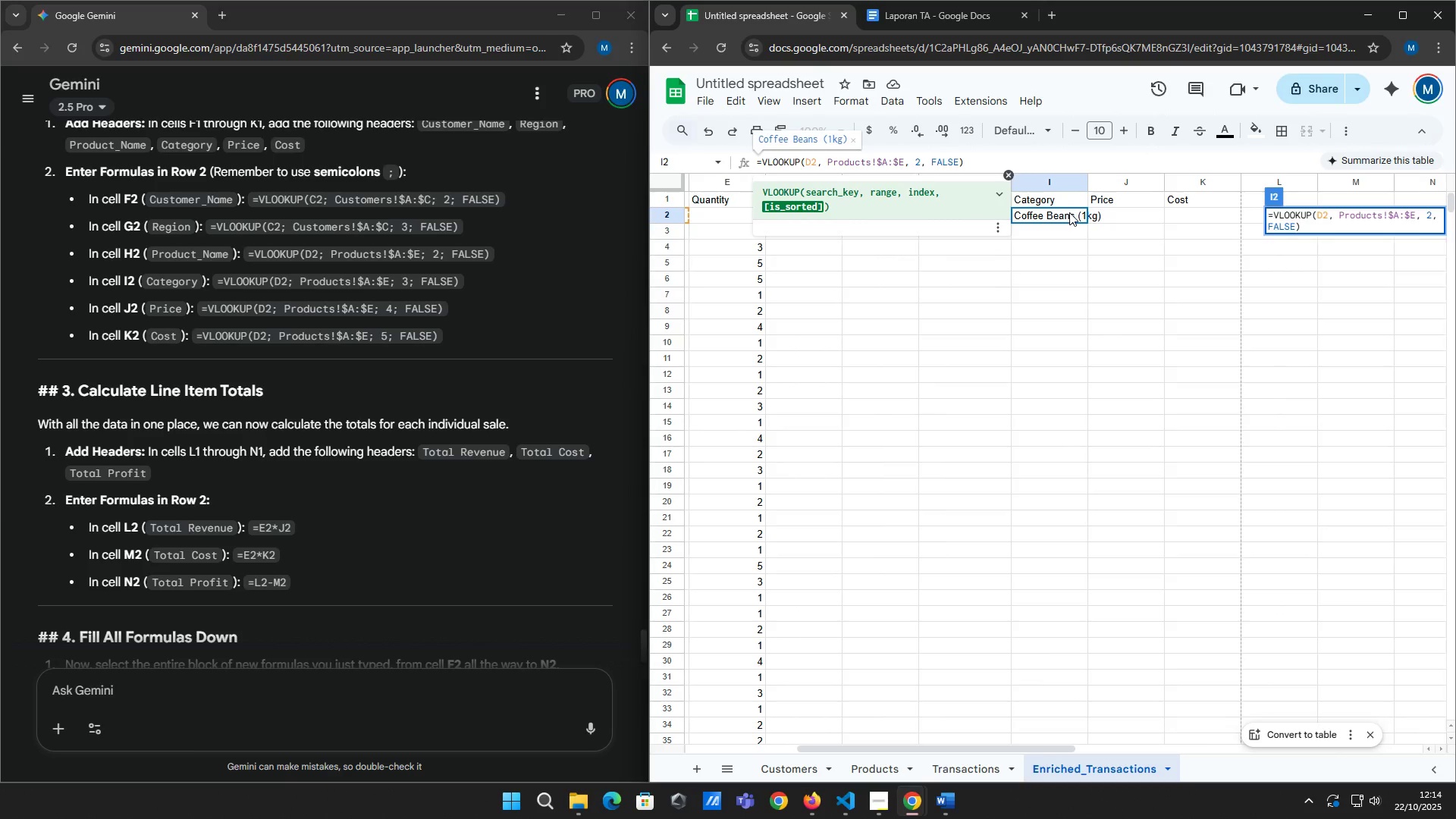 
left_click([1069, 212])
 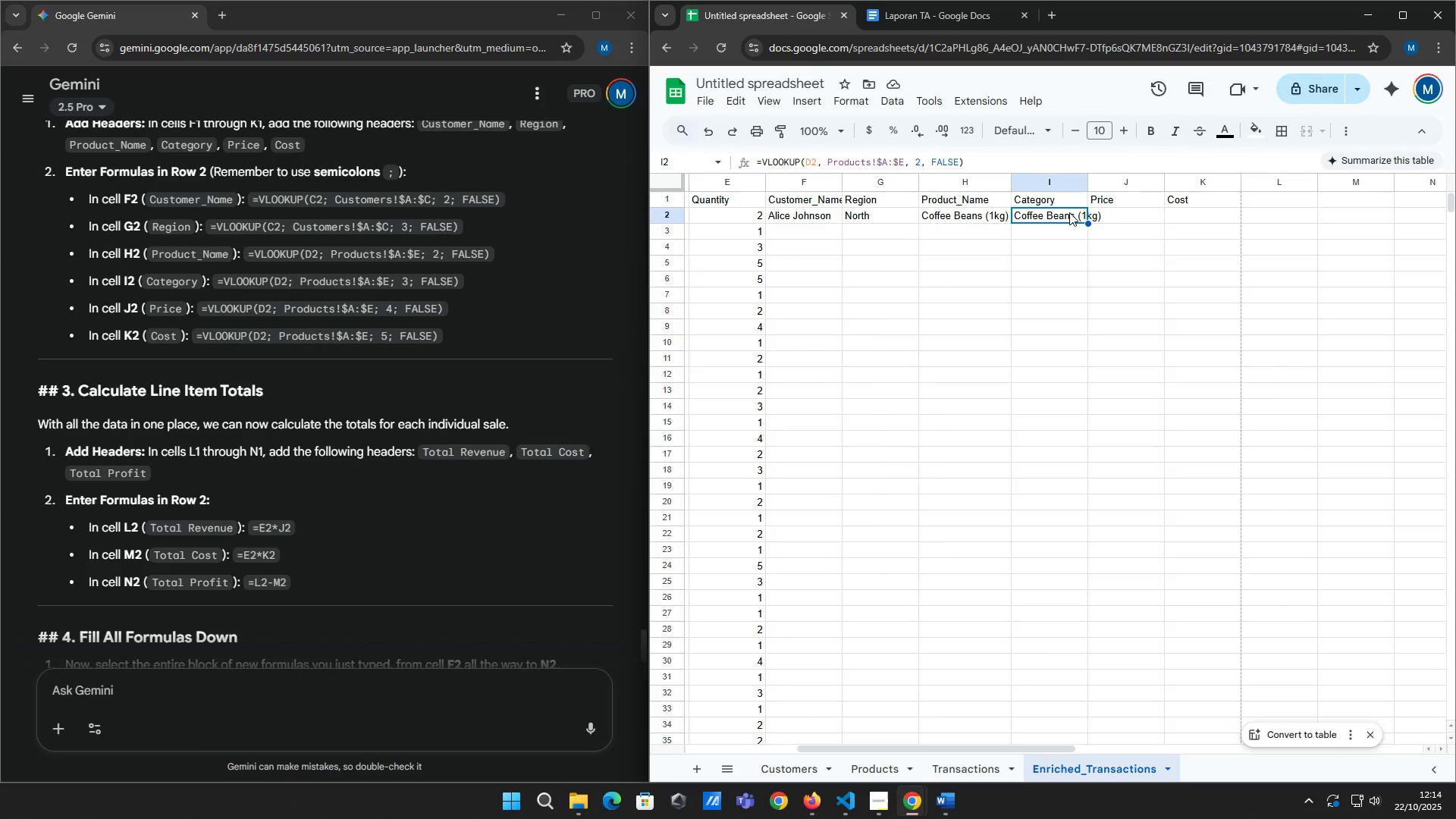 
left_click([1069, 212])
 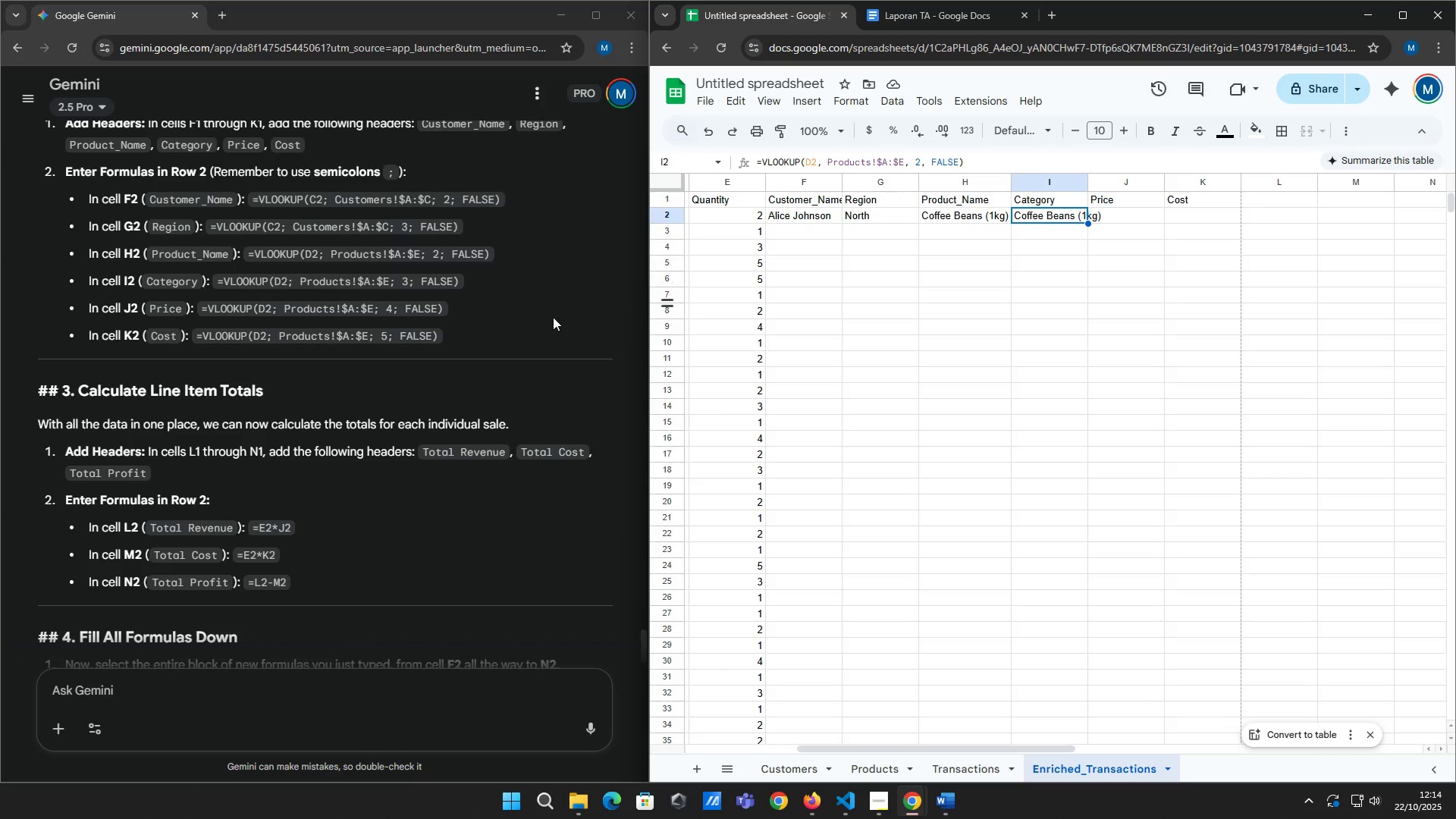 
left_click_drag(start_coordinate=[1061, 749], to_coordinate=[936, 746])
 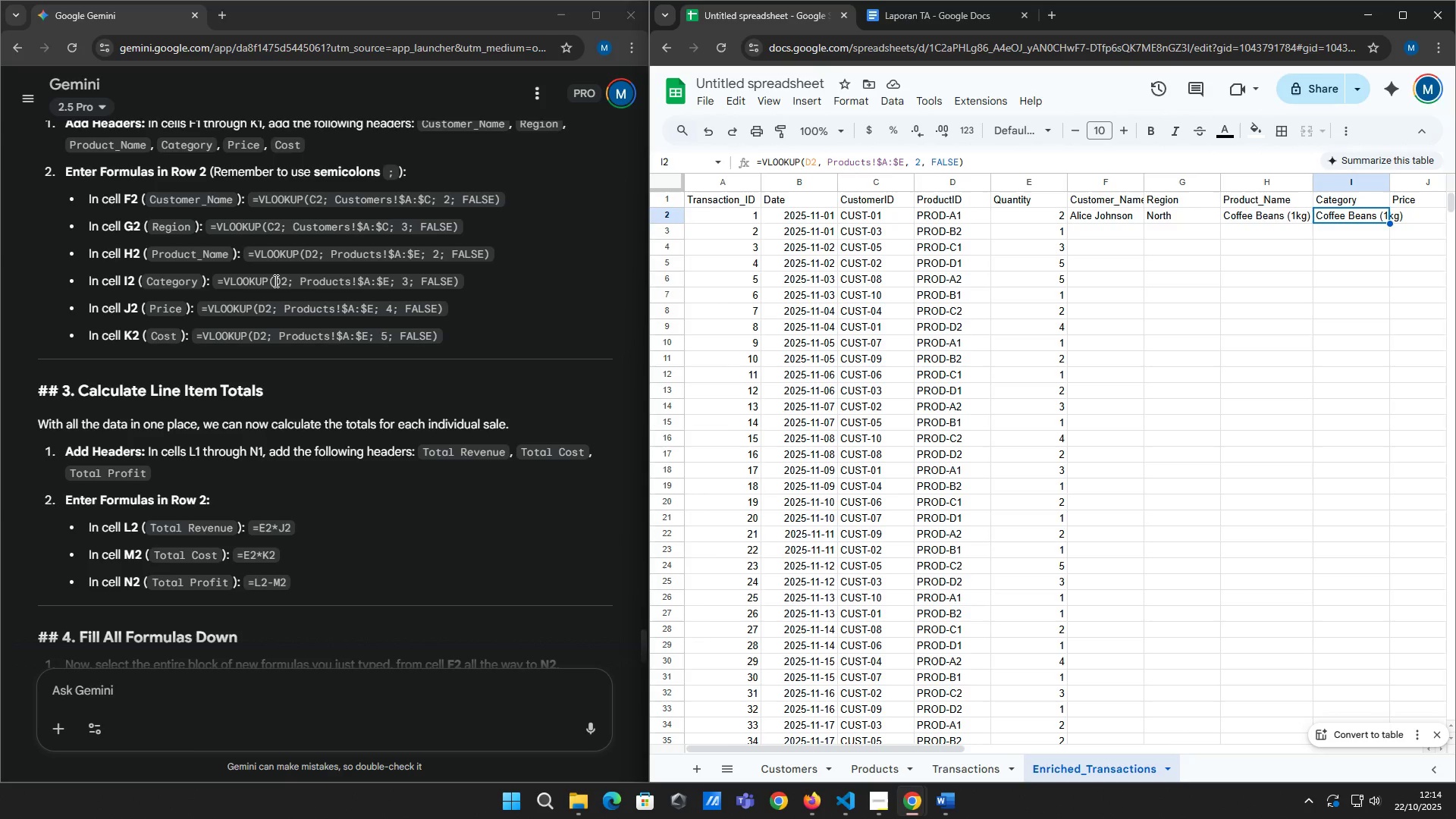 
wait(10.43)
 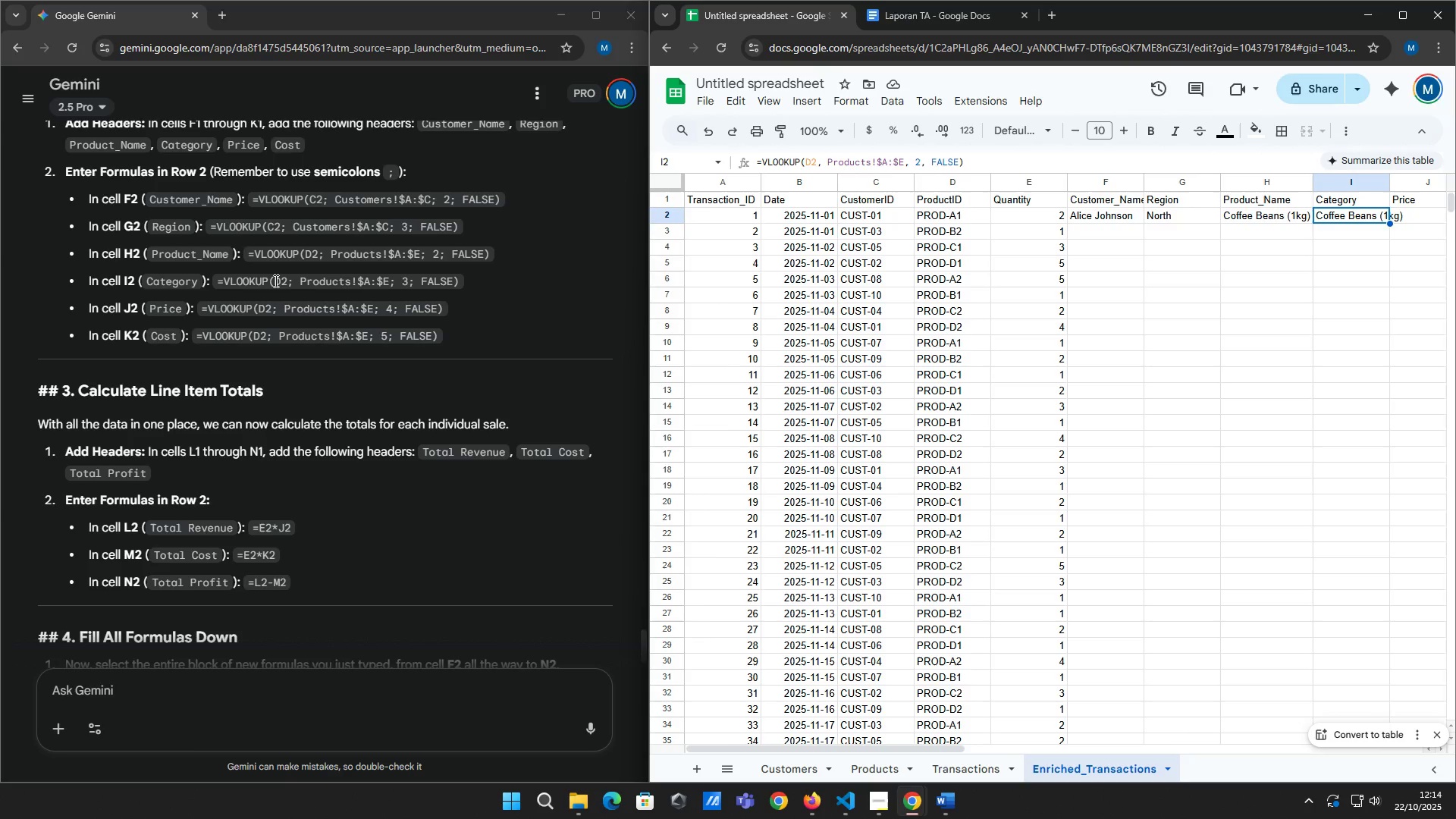 
left_click([921, 162])
 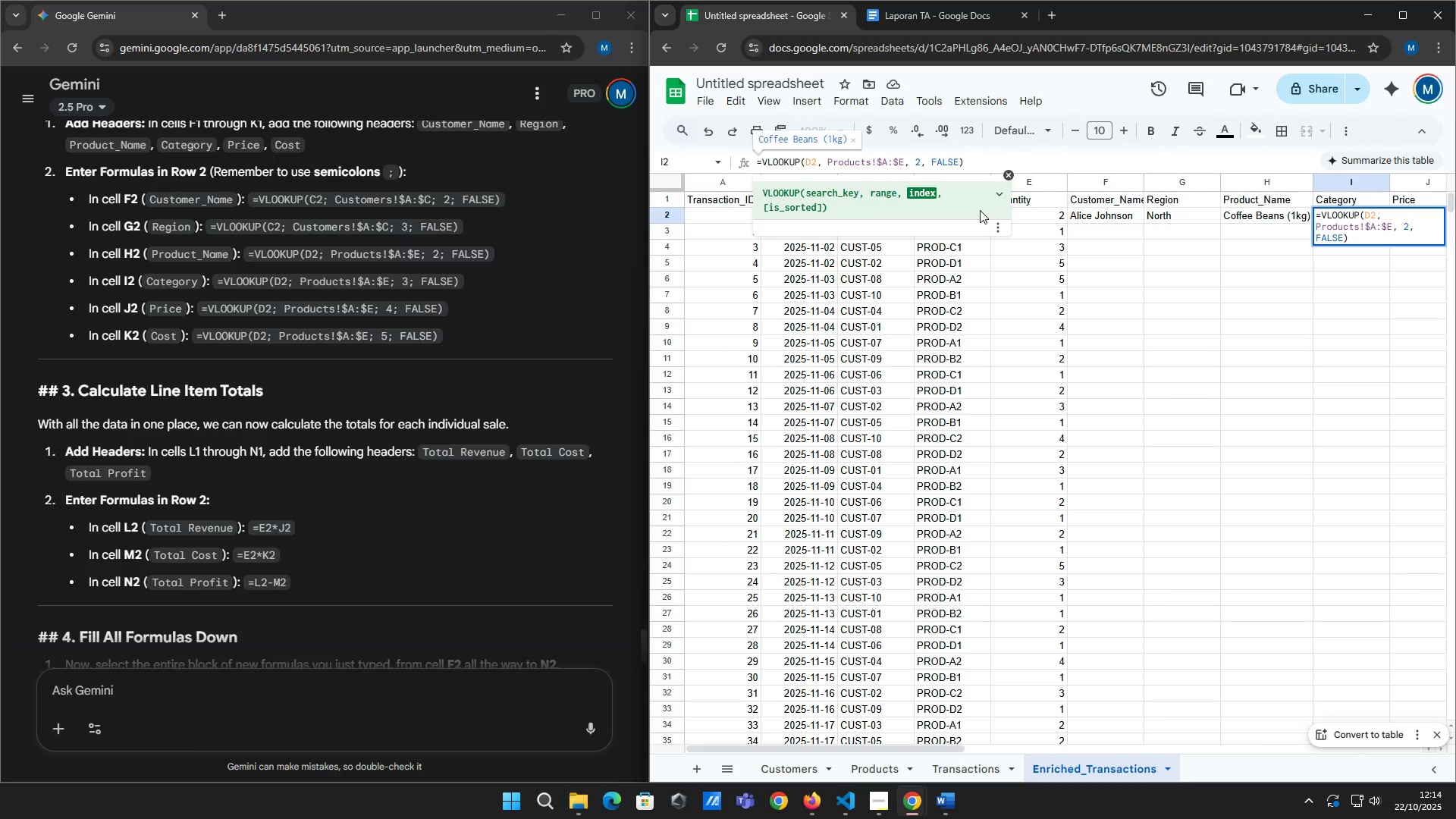 
key(Backspace)
 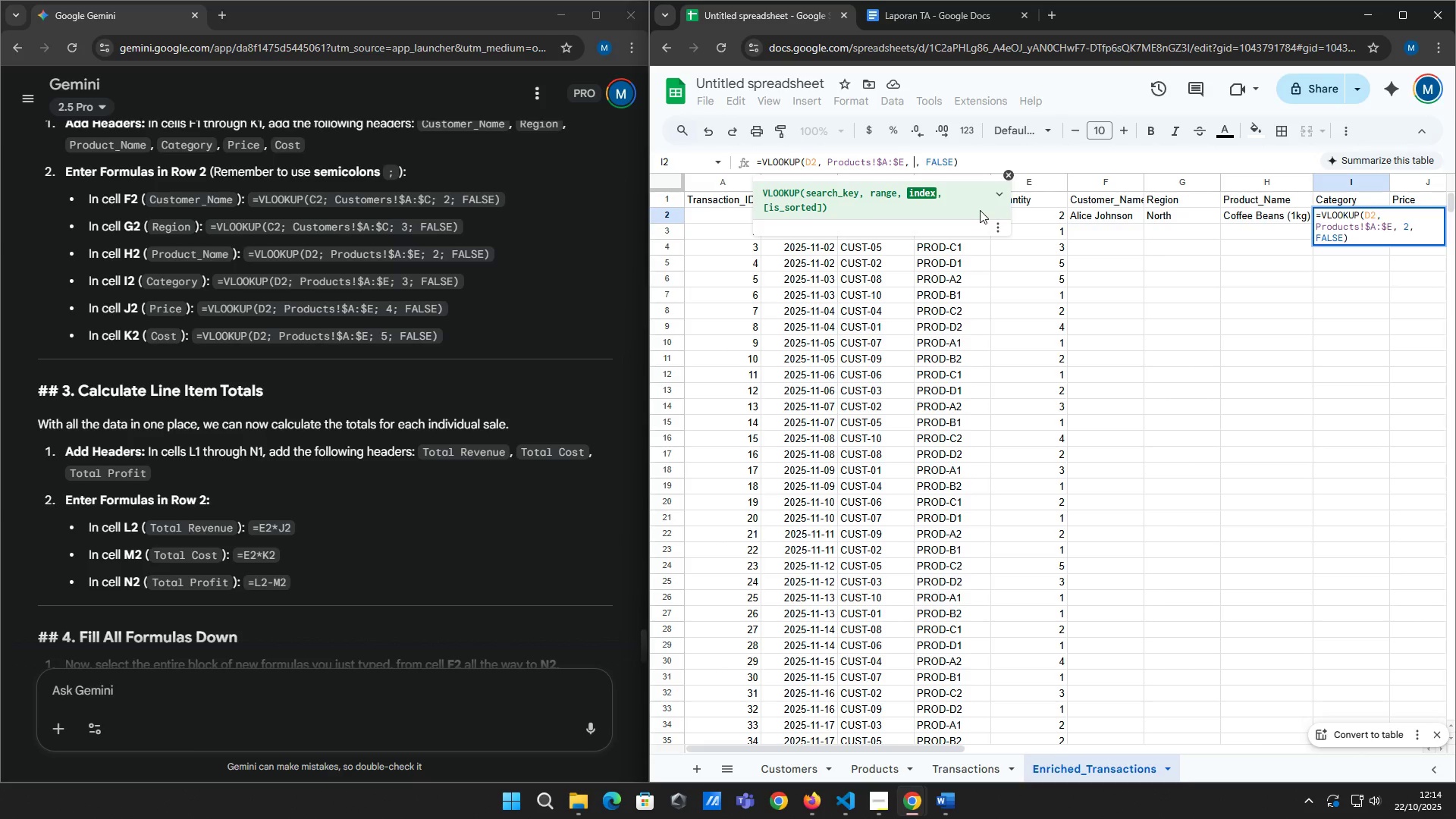 
key(3)
 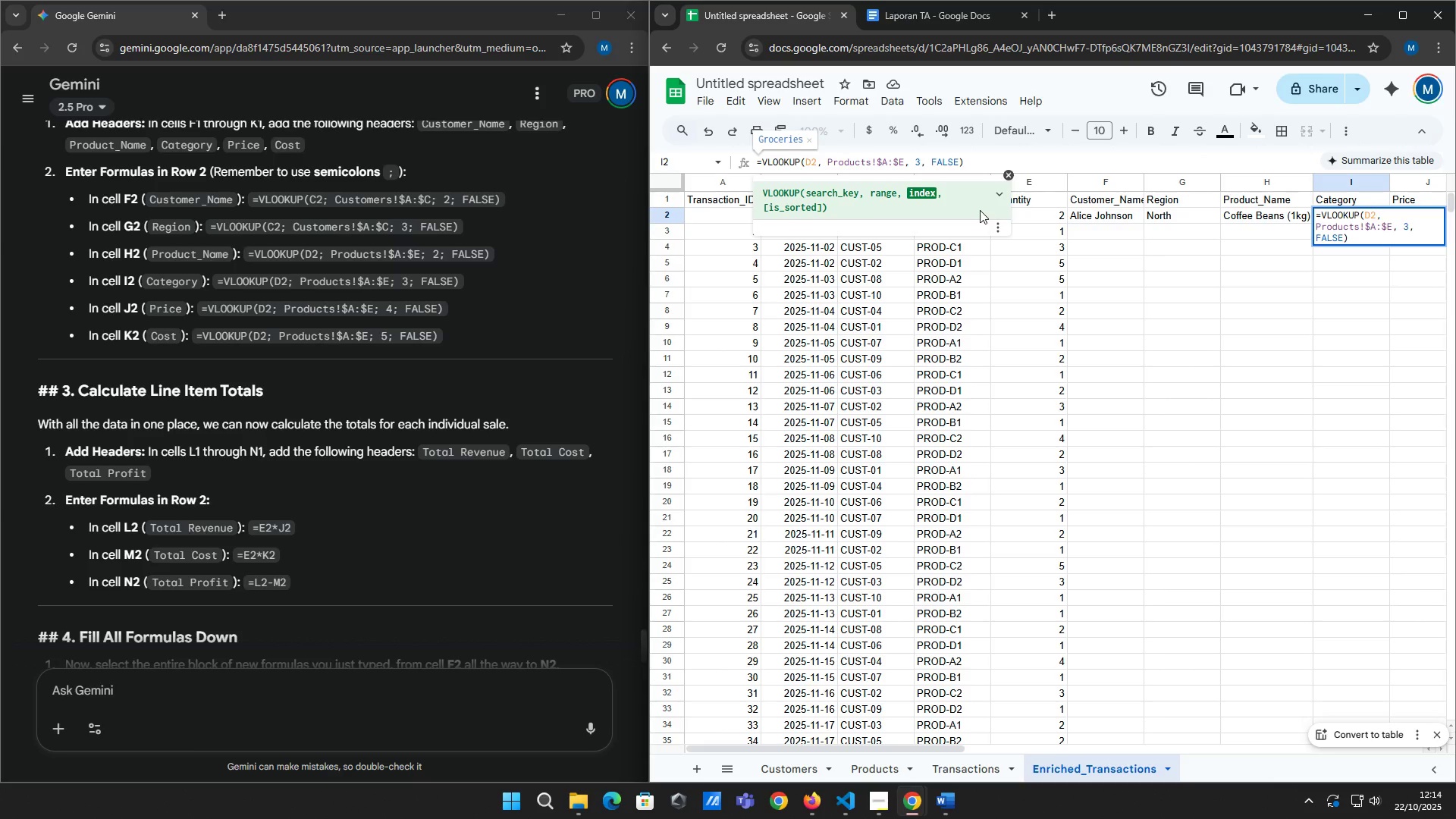 
key(Enter)
 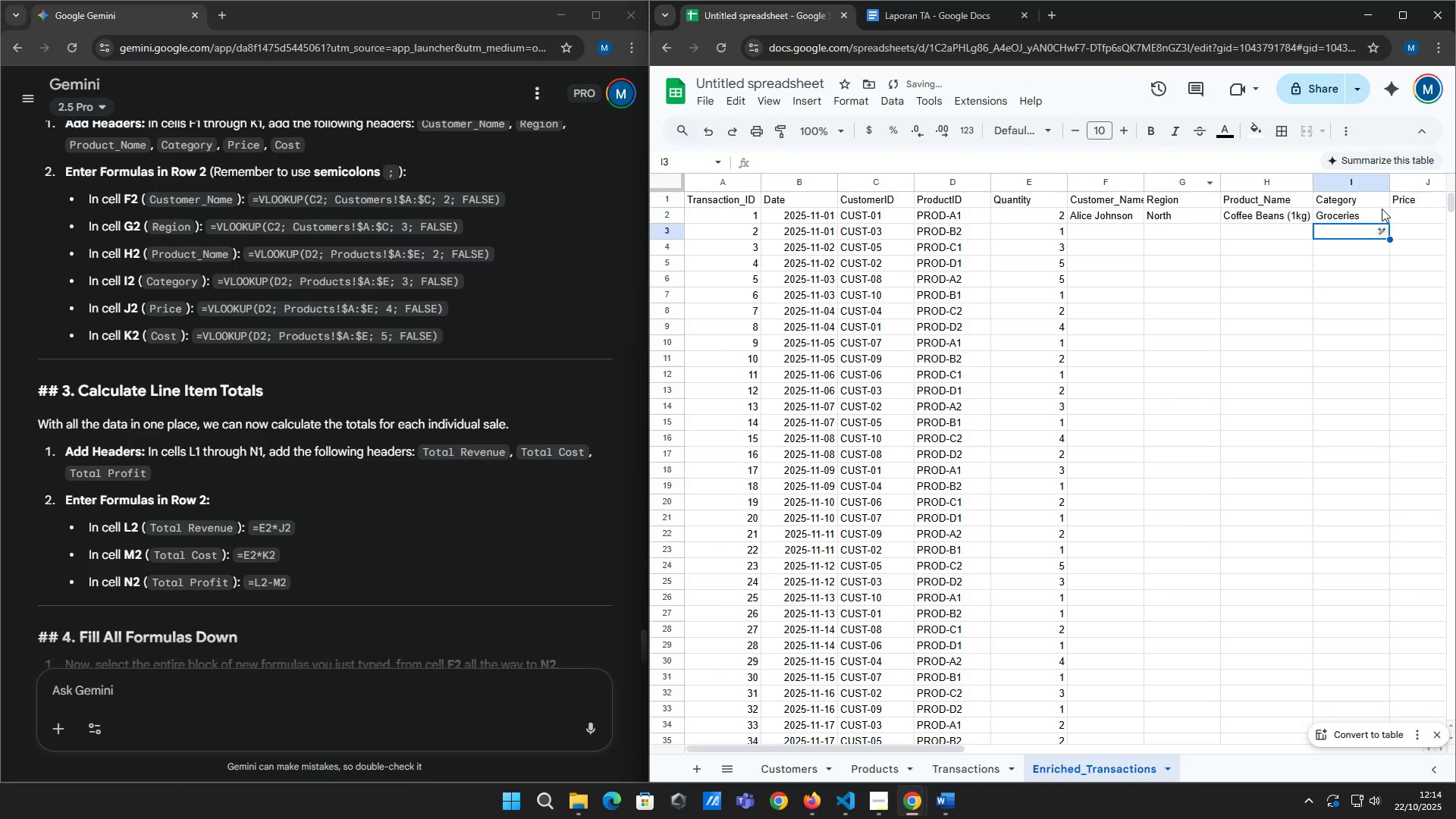 
left_click([1412, 212])
 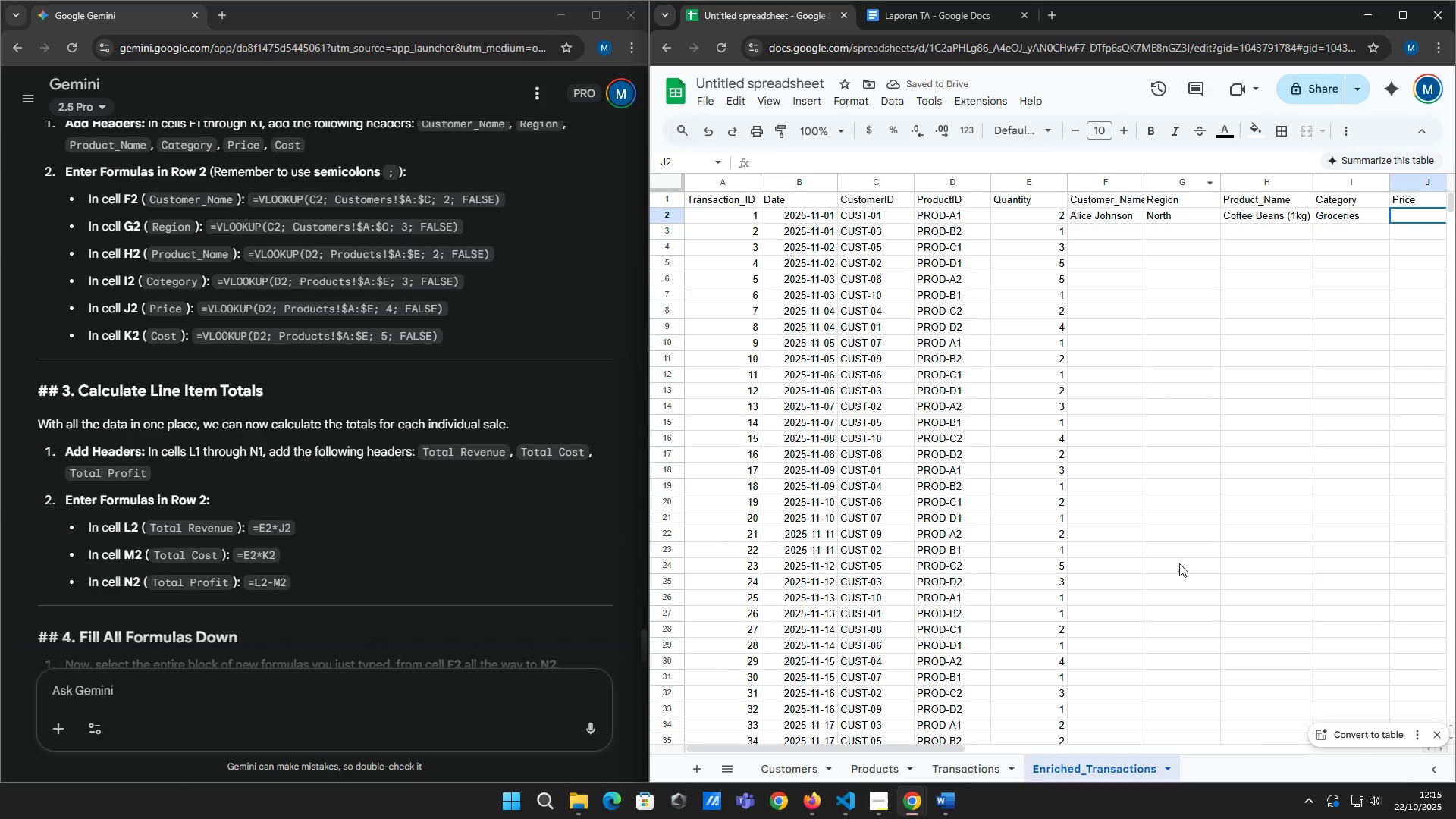 
left_click_drag(start_coordinate=[935, 751], to_coordinate=[1034, 736])
 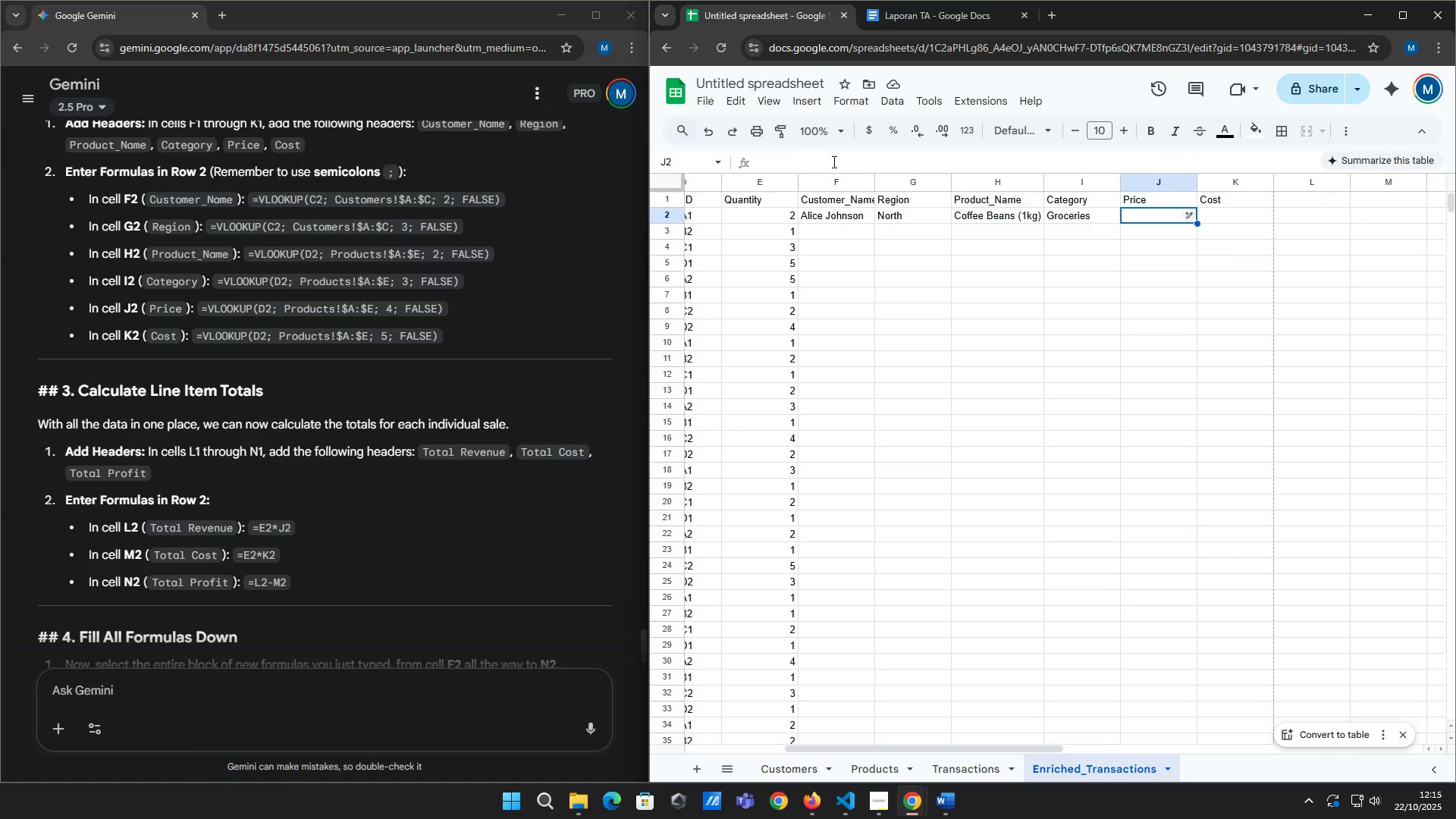 
left_click([833, 162])
 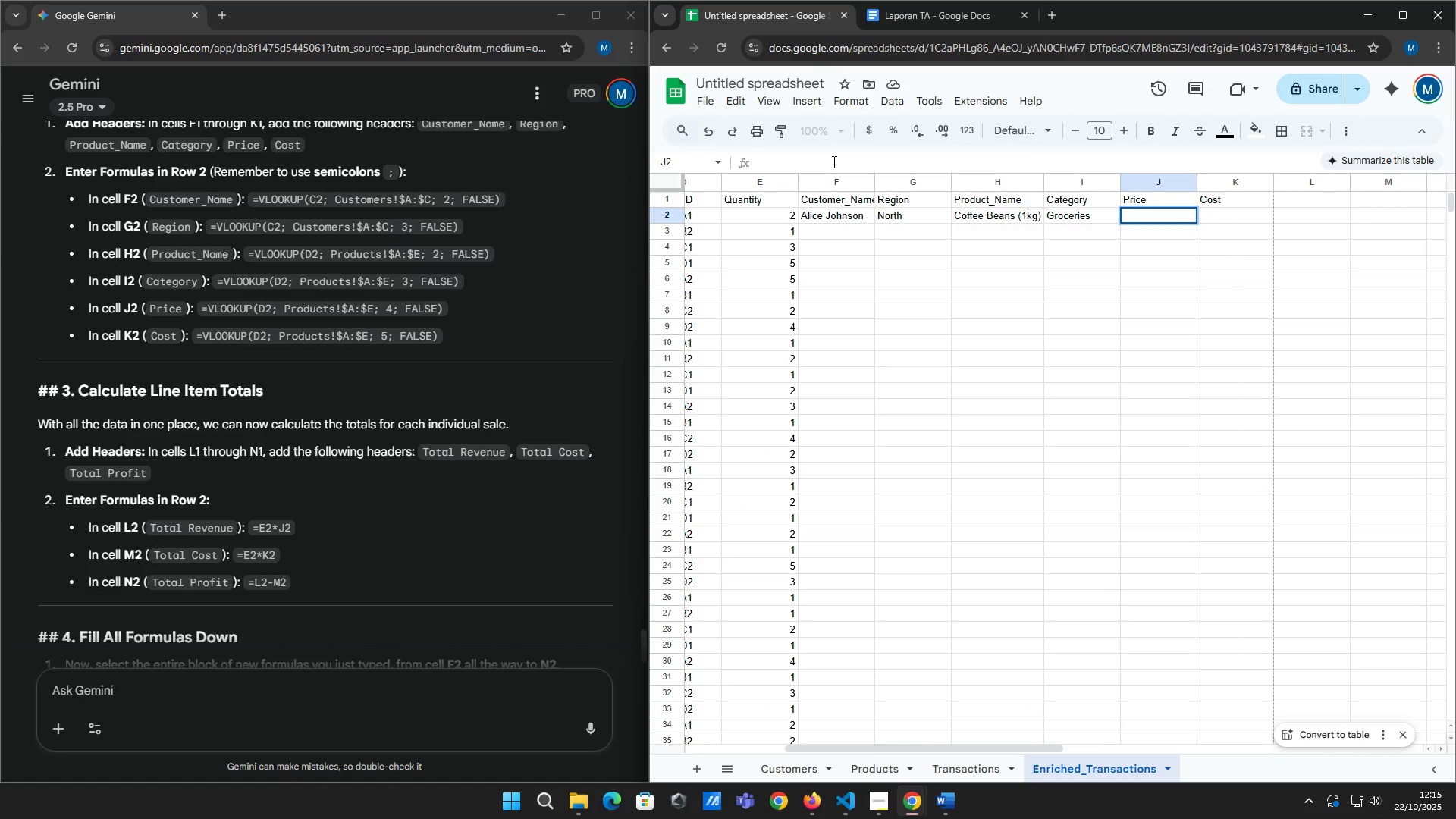 
type(=vlook)
 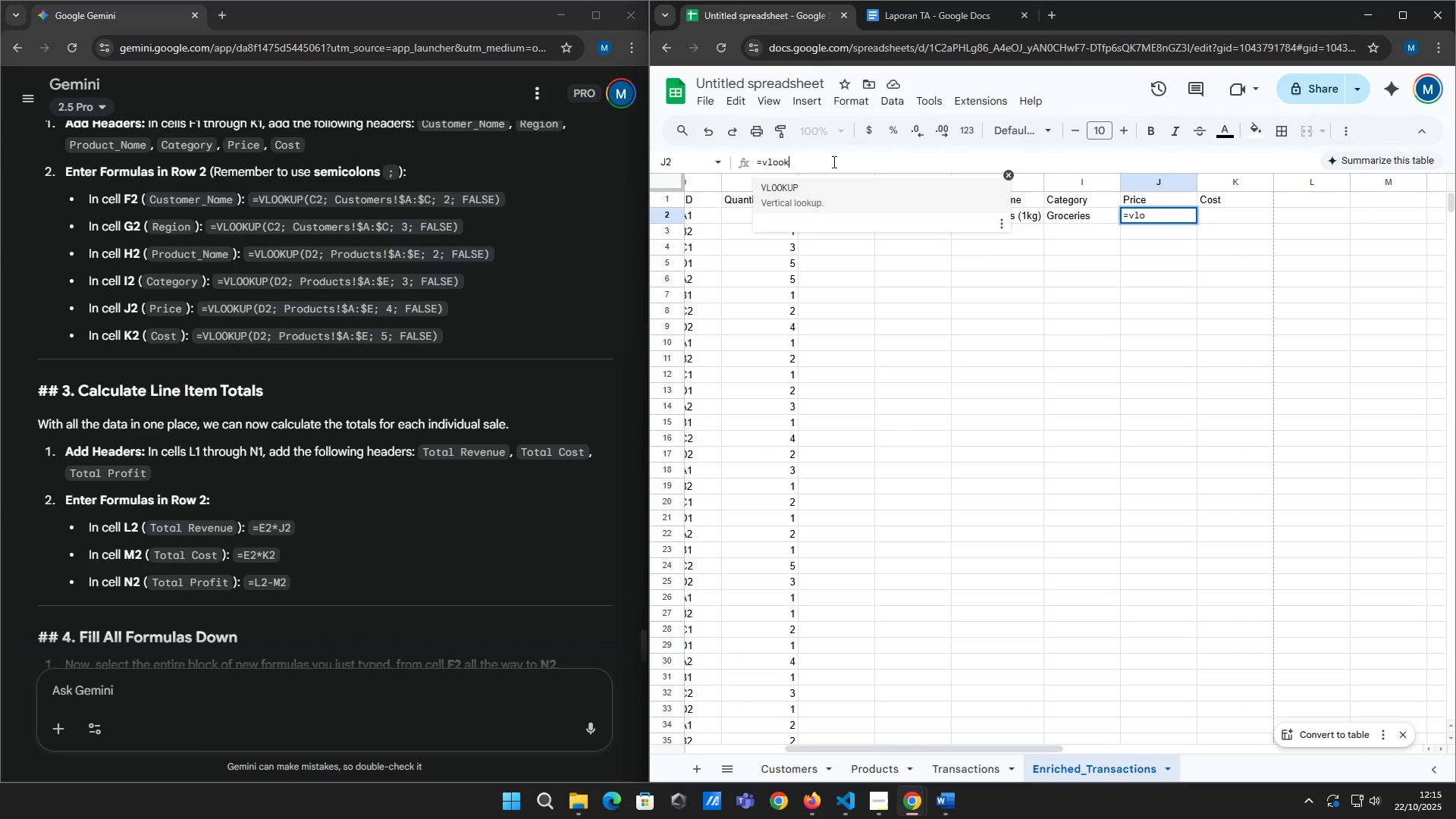 
key(Enter)
 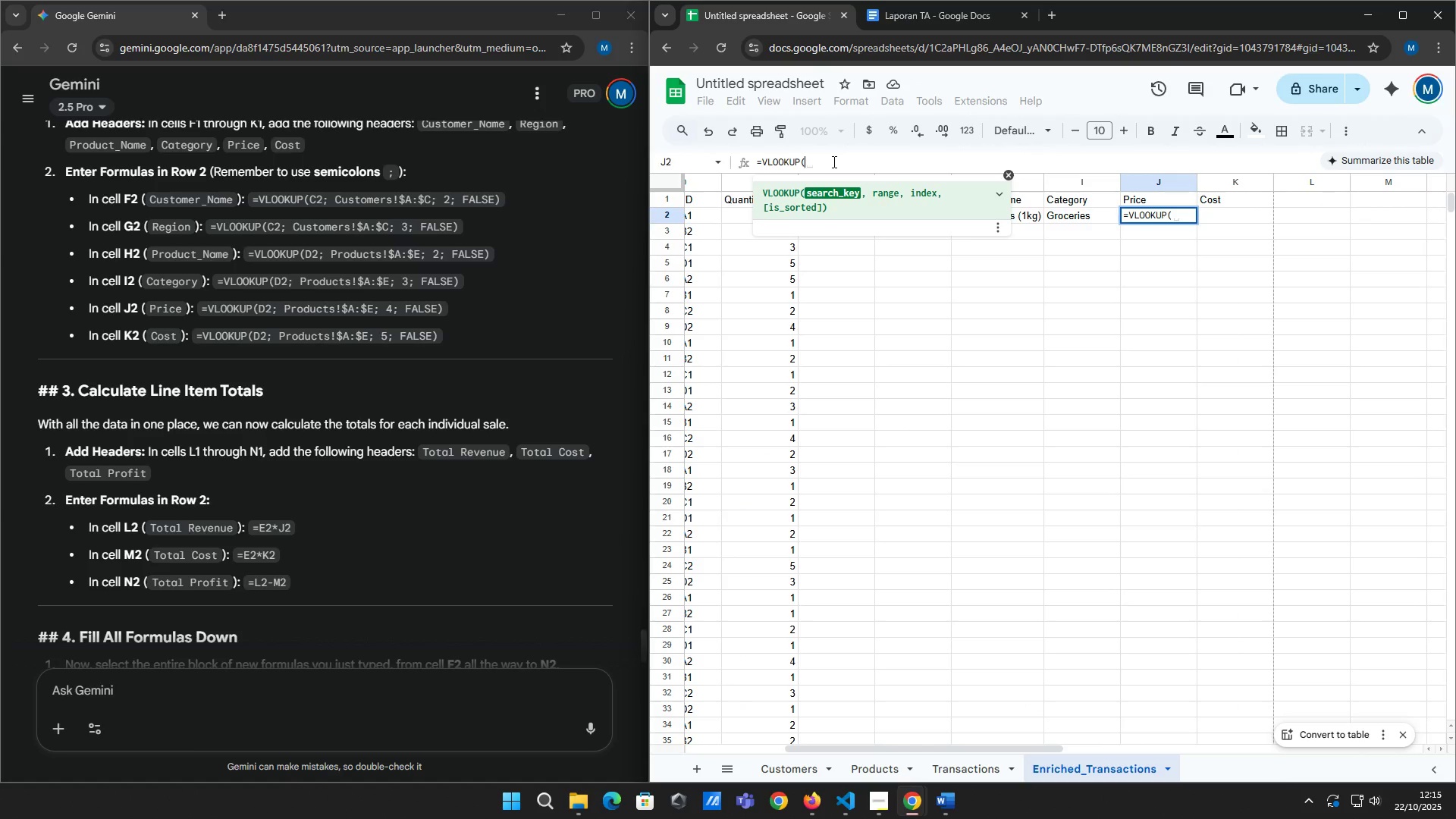 
wait(5.97)
 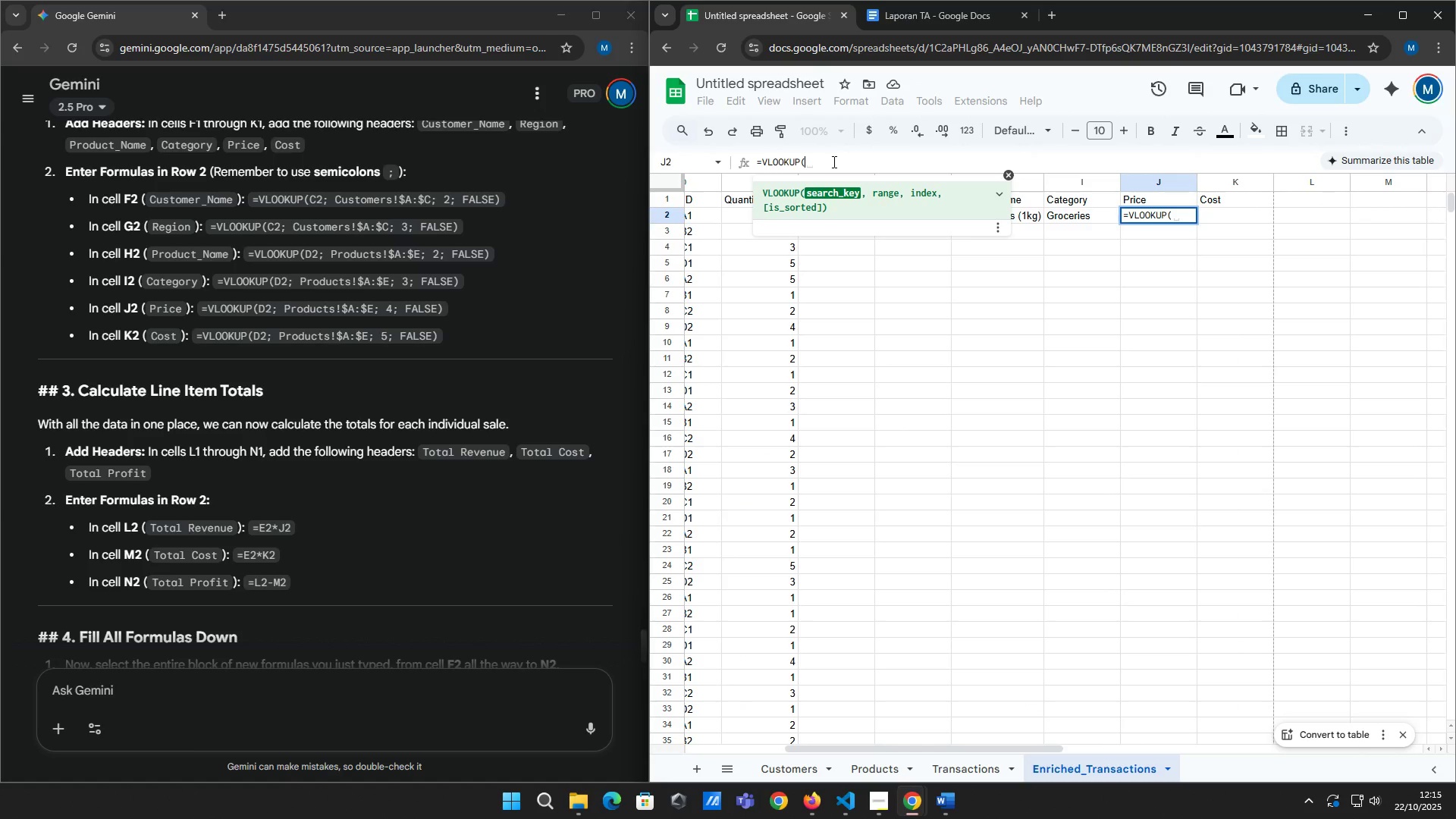 
type(d2; Prod)
 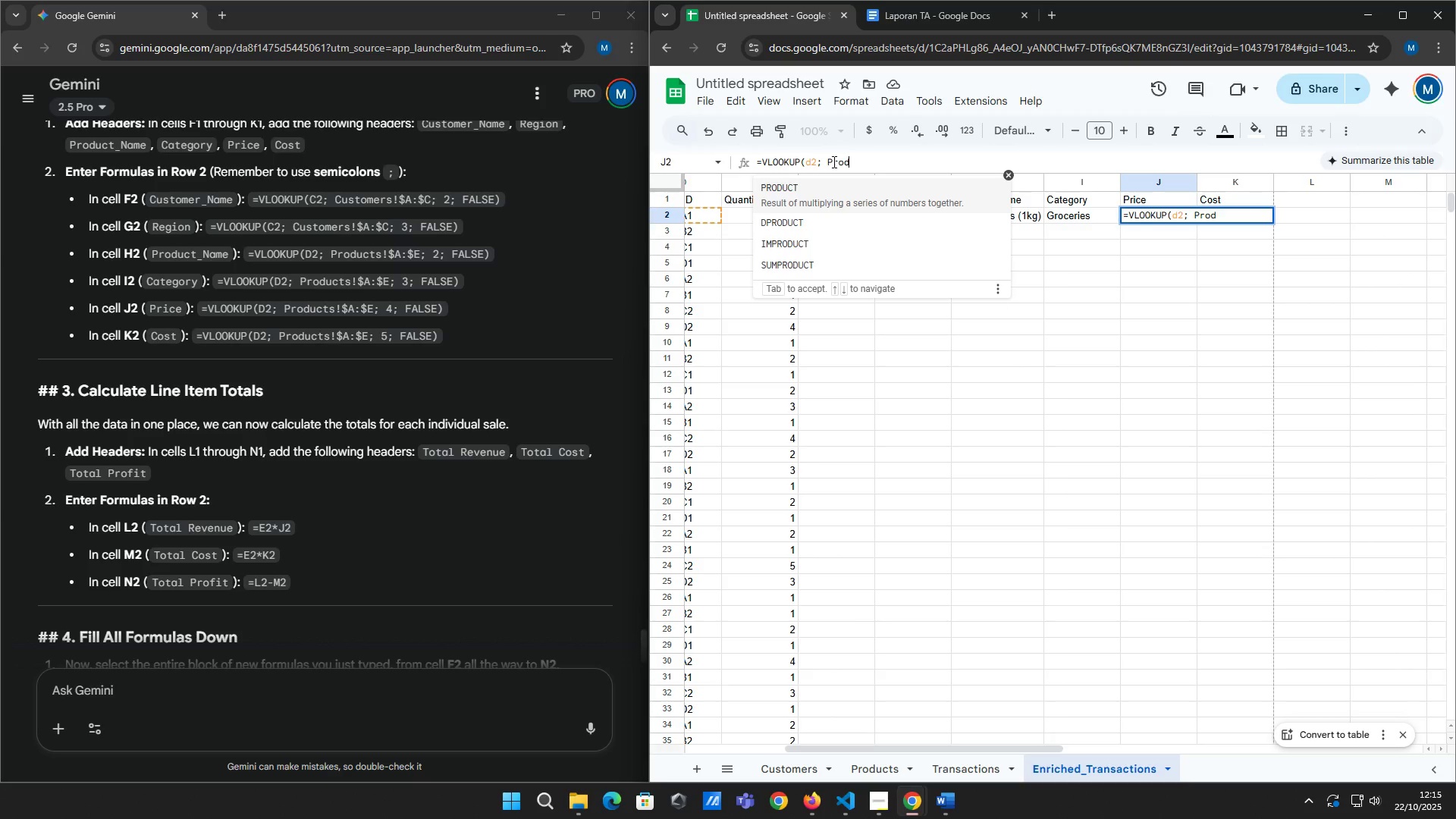 
type(ucs)
key(Backspace)
type(ts)
 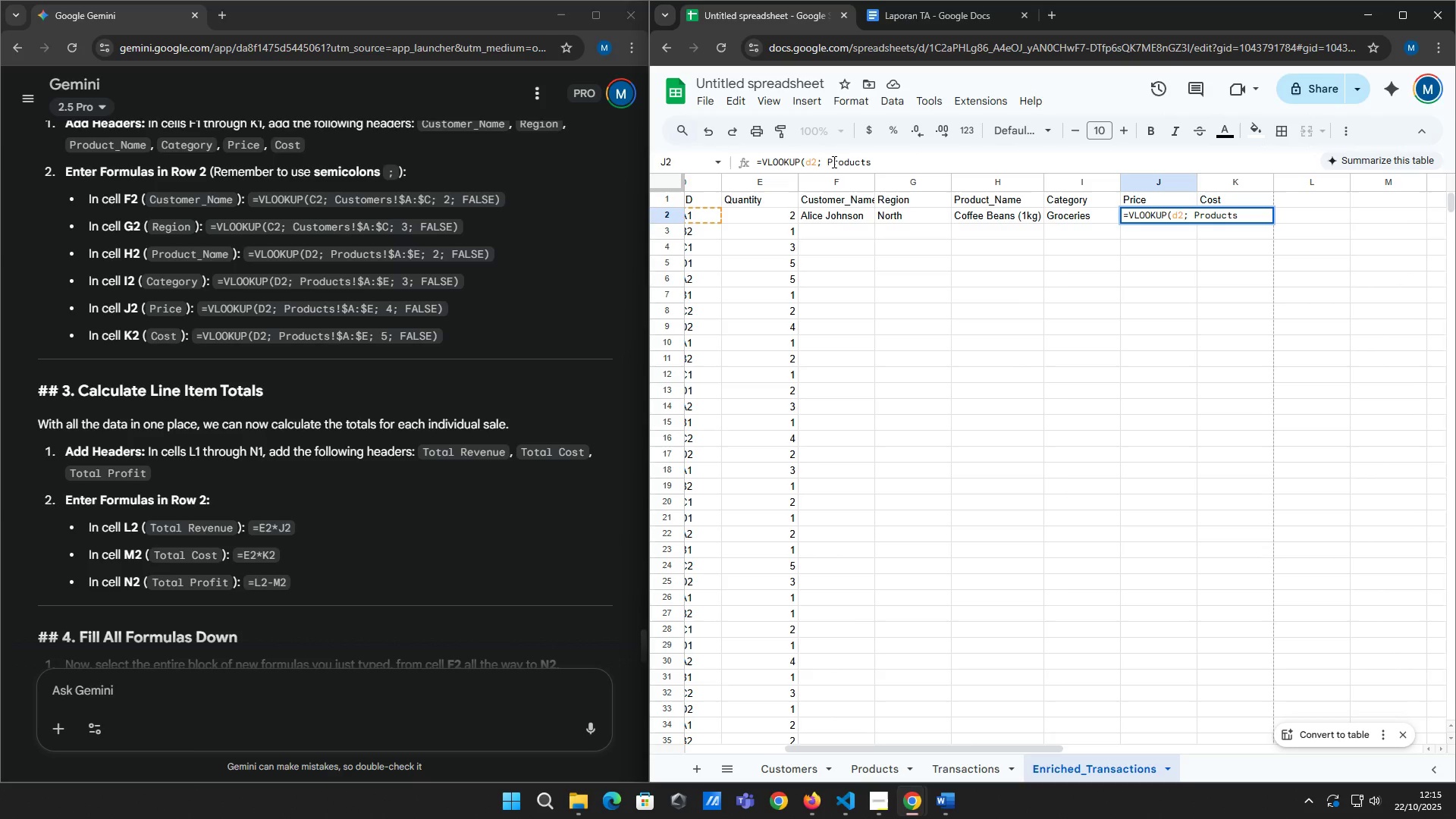 
type(!$A:$E; 4; False)
key(Backspace)
key(Backspace)
key(Backspace)
key(Backspace)
type(ALSE))
 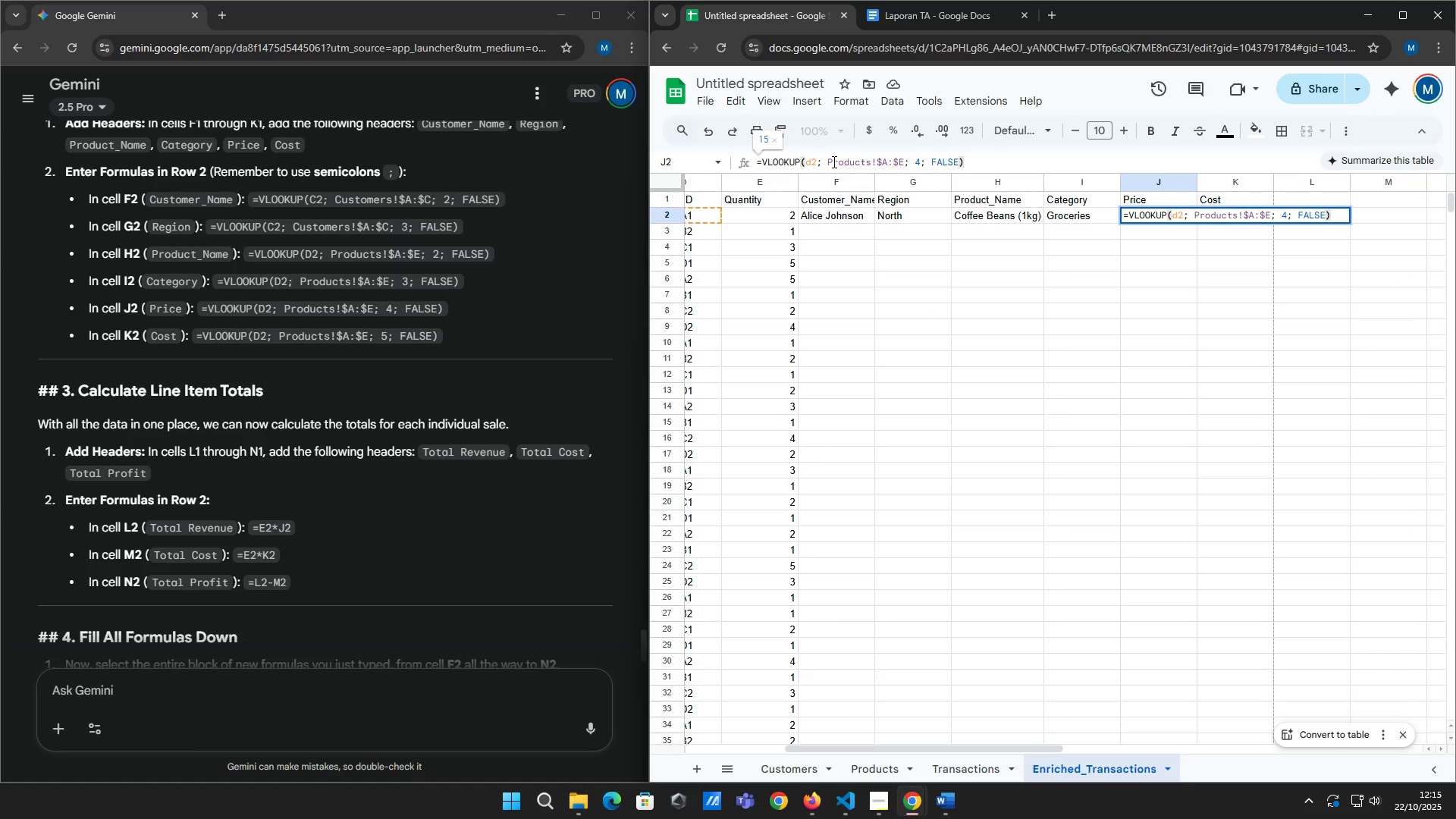 
key(Enter)
 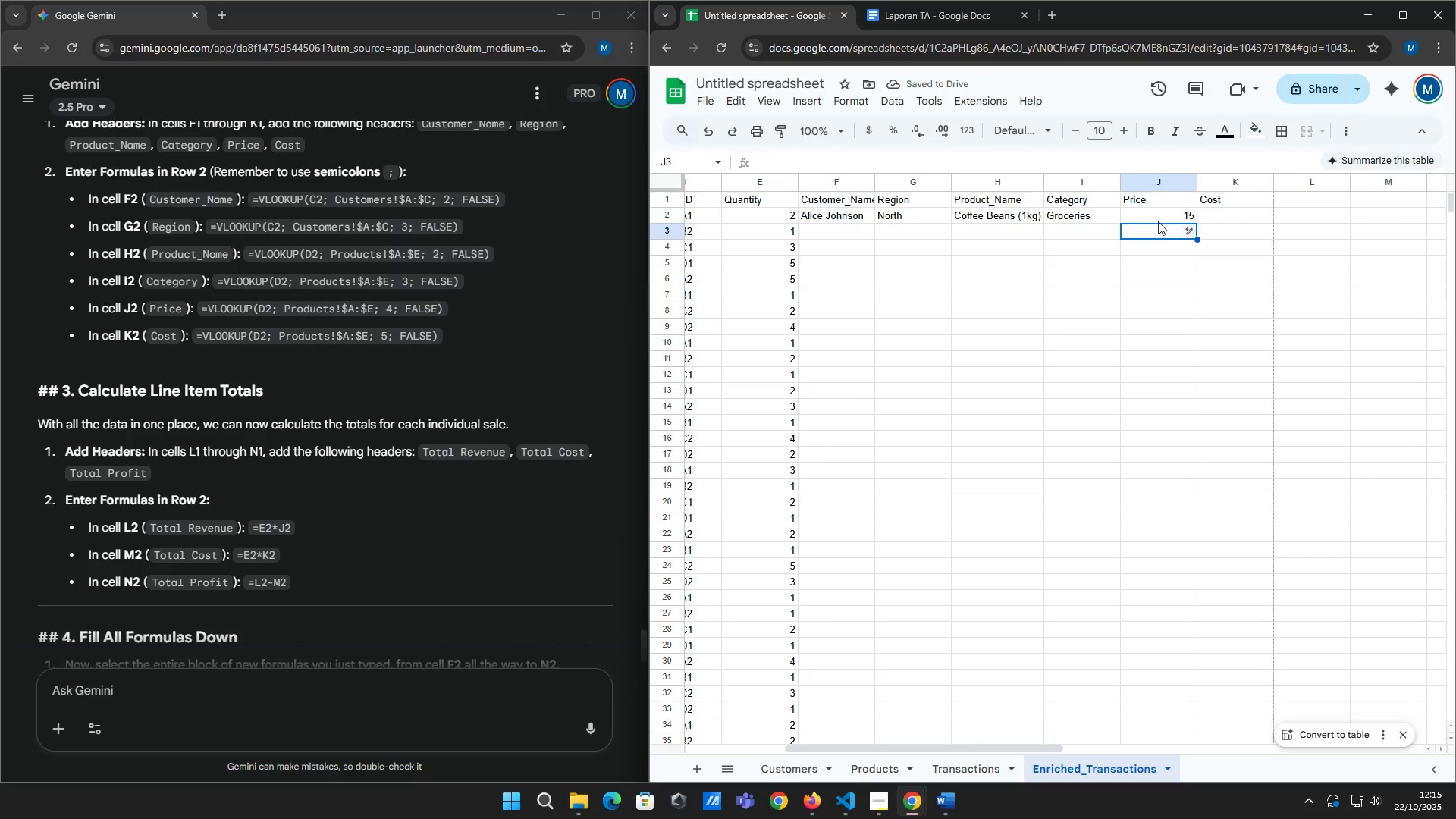 
left_click([843, 217])
 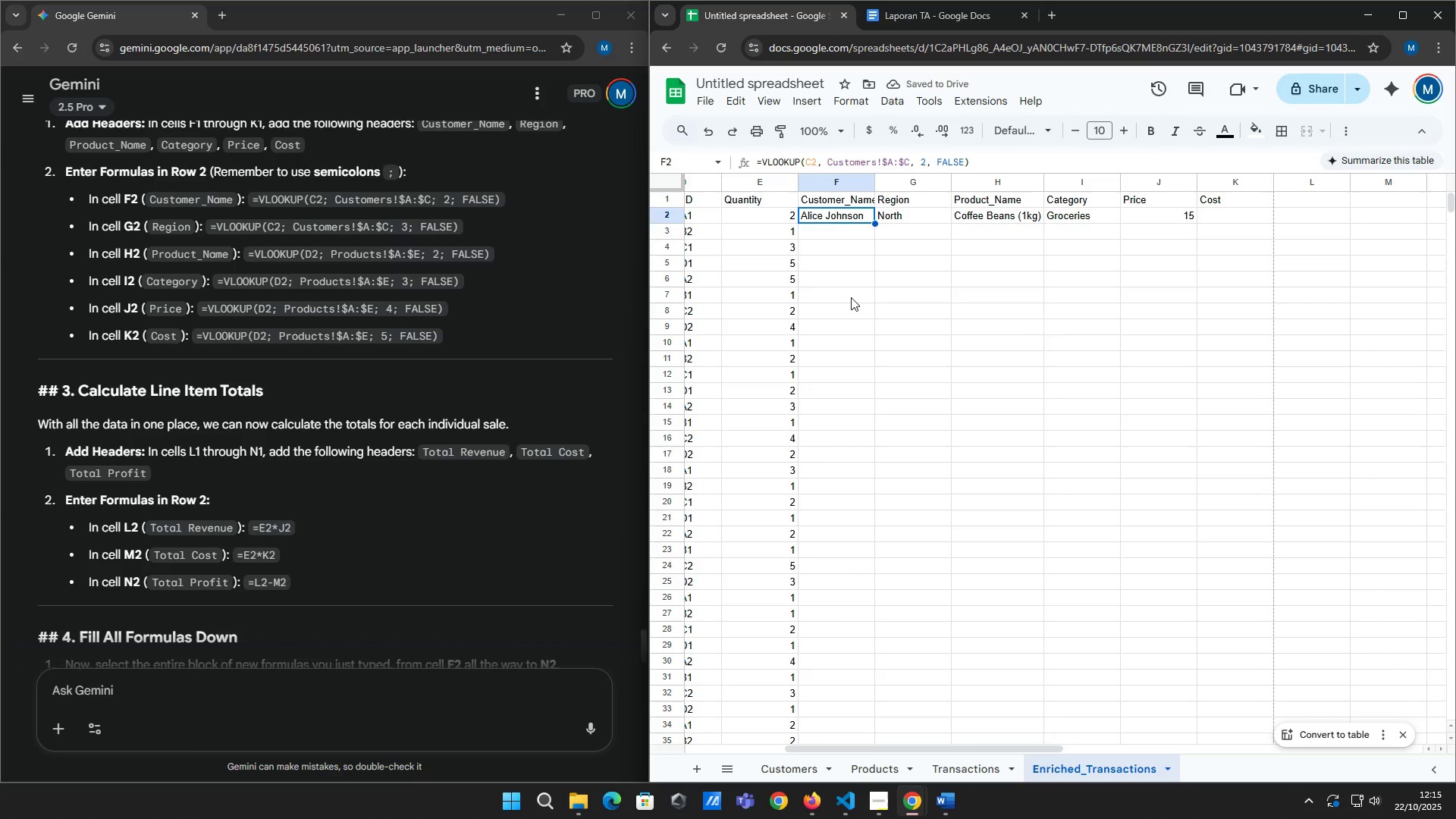 
scroll: coordinate [821, 583], scroll_direction: down, amount: 8.0
 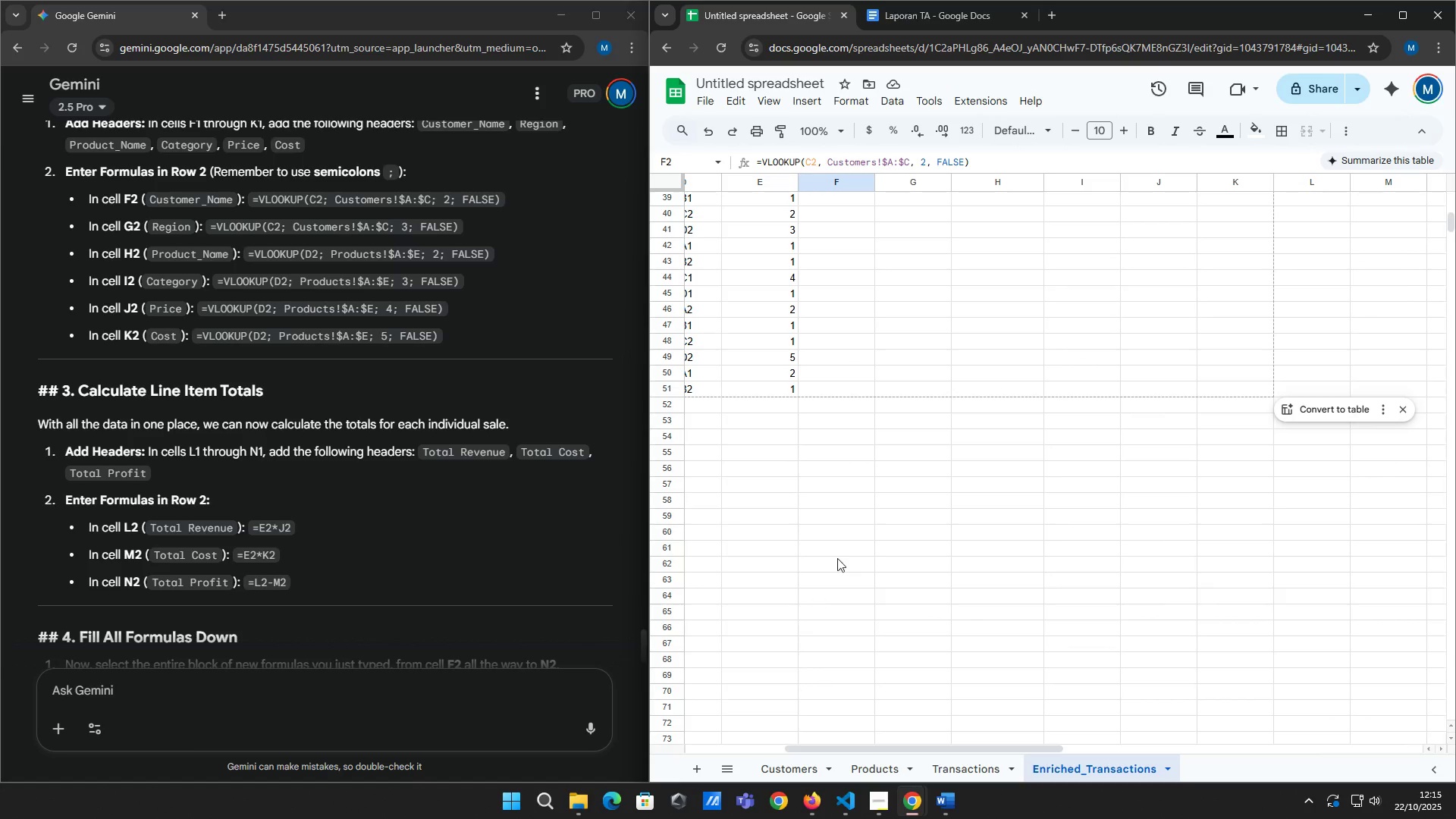 
scroll: coordinate [862, 532], scroll_direction: up, amount: 15.0
 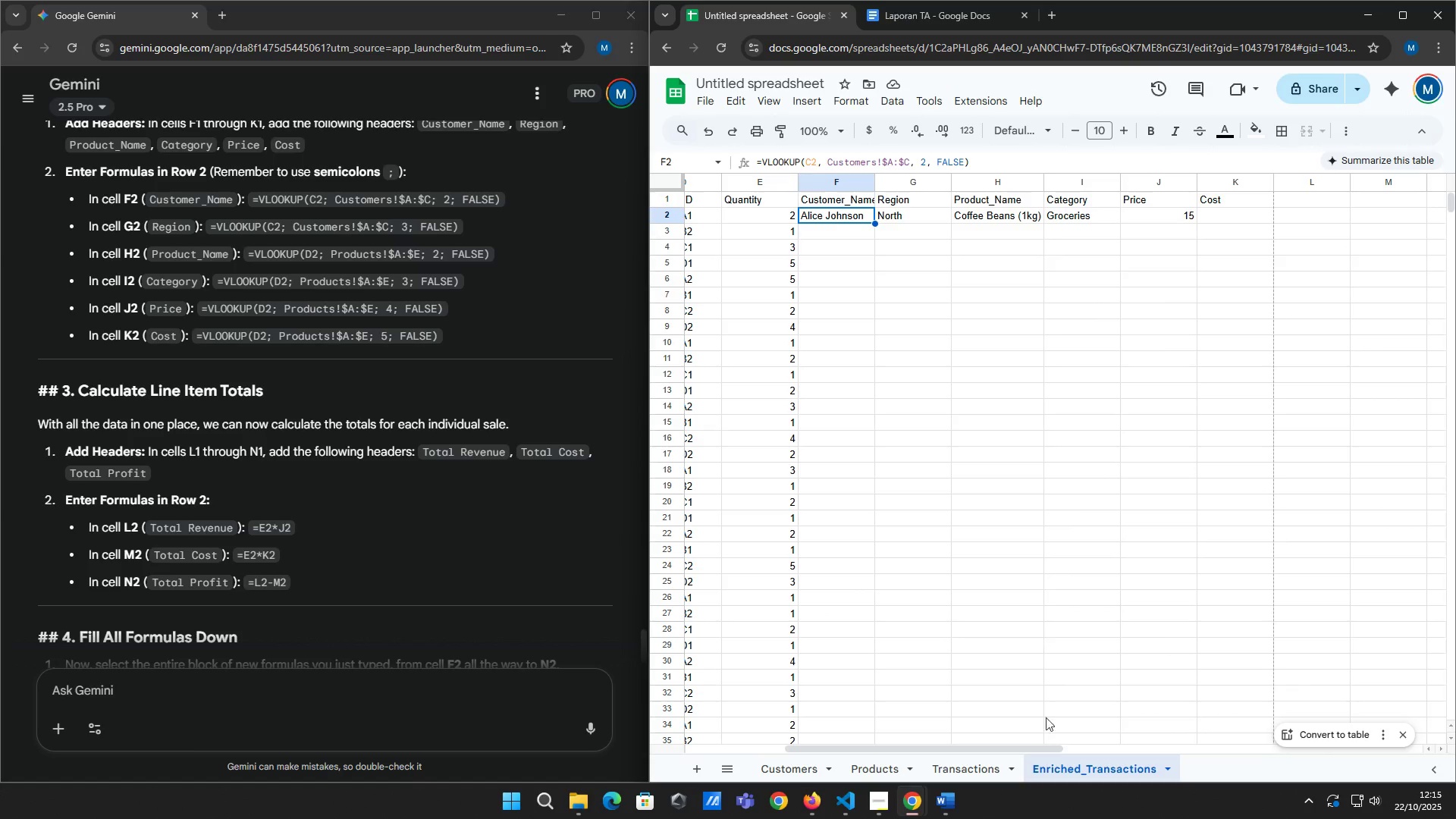 
left_click_drag(start_coordinate=[1013, 749], to_coordinate=[925, 738])
 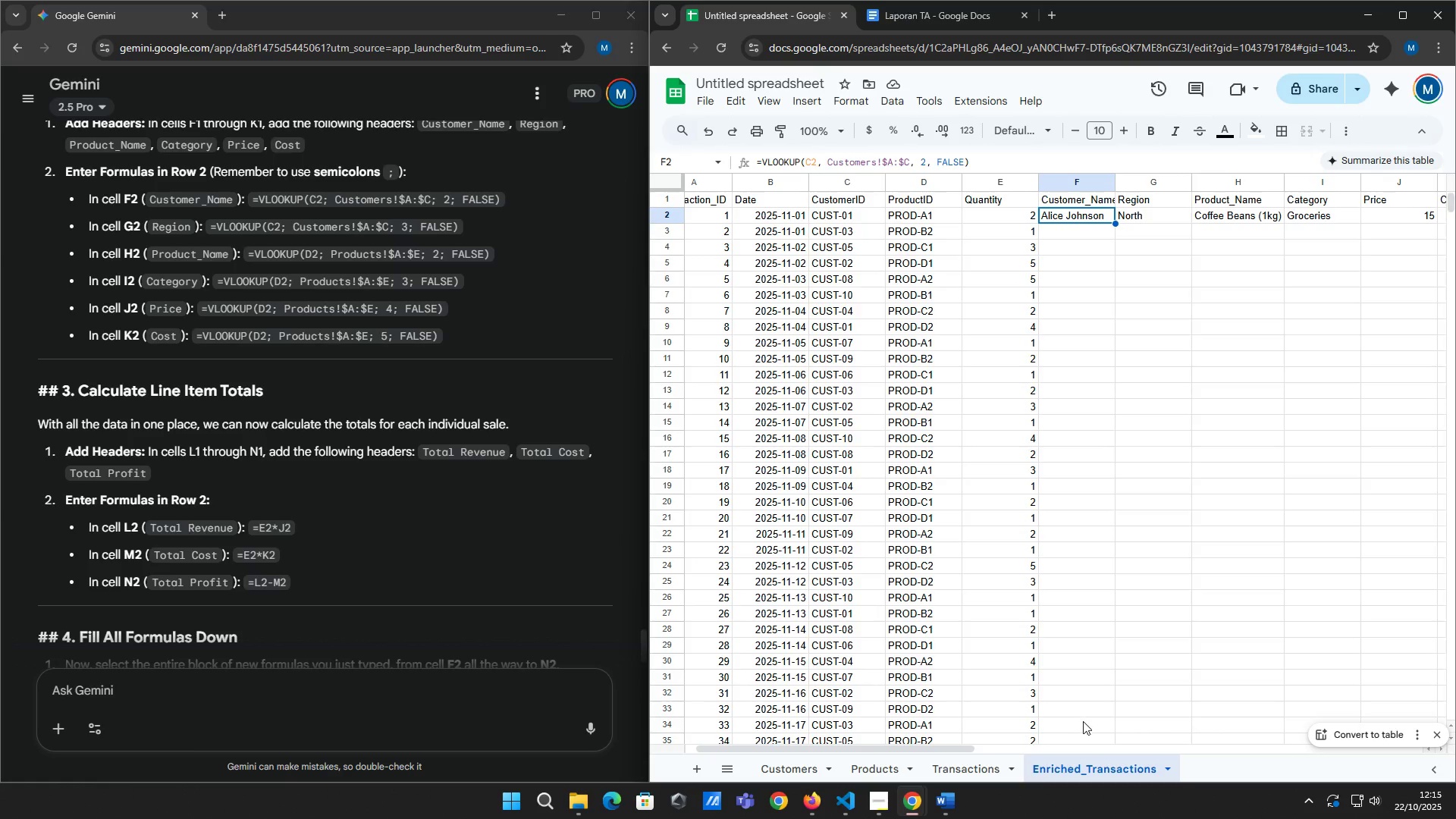 
left_click_drag(start_coordinate=[951, 745], to_coordinate=[912, 765])
 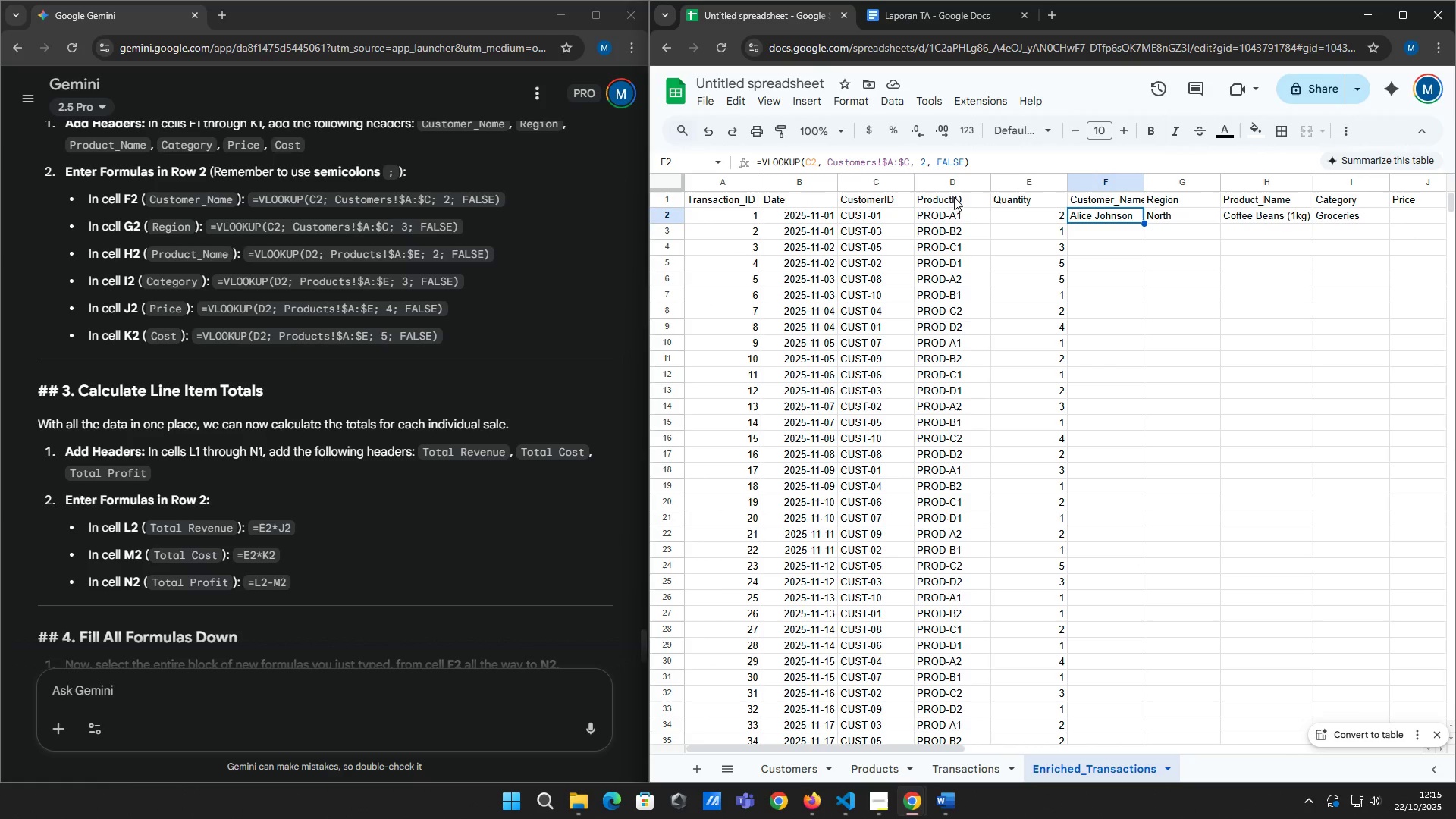 
left_click_drag(start_coordinate=[886, 215], to_coordinate=[968, 224])
 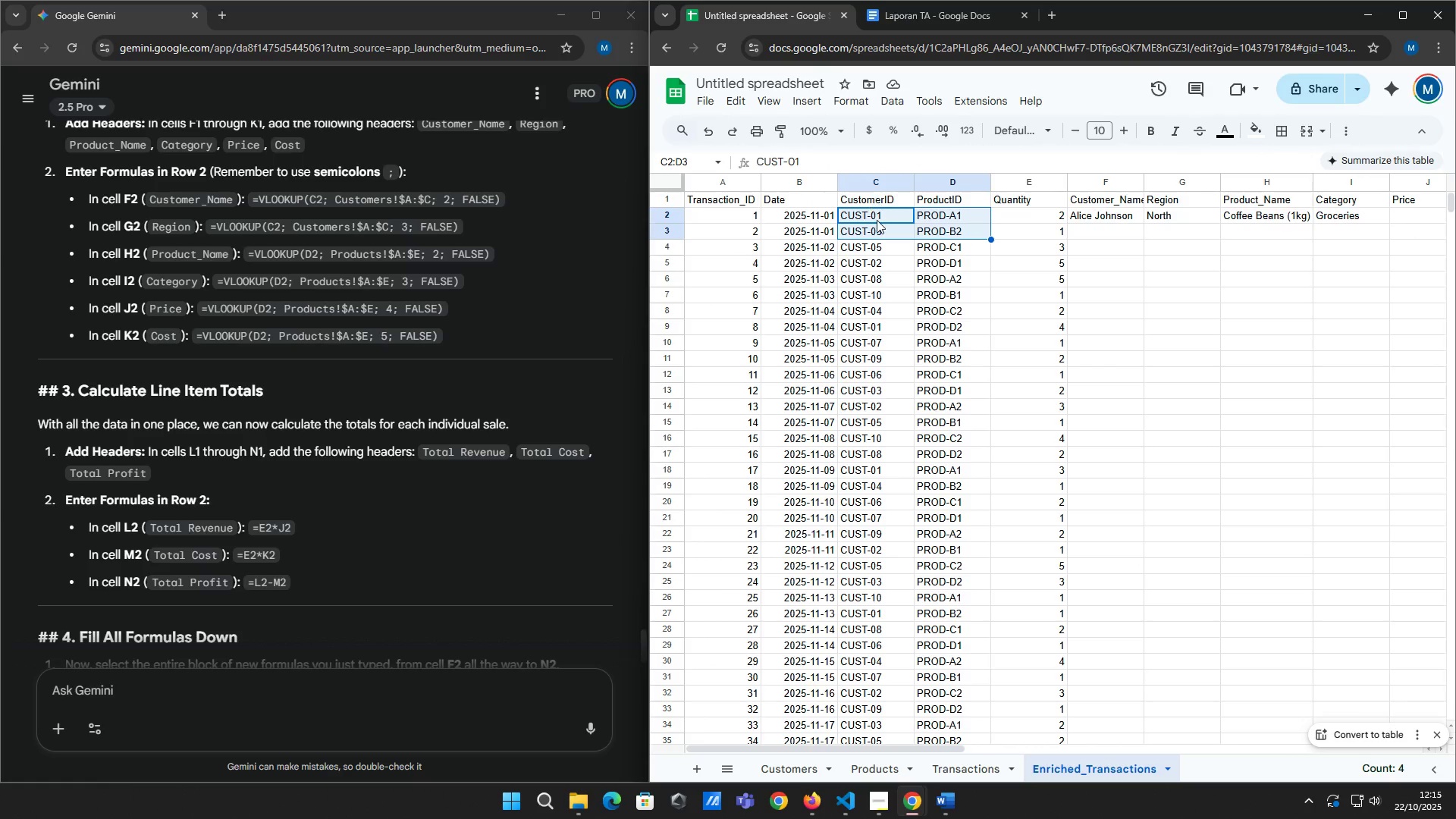 
left_click([877, 220])
 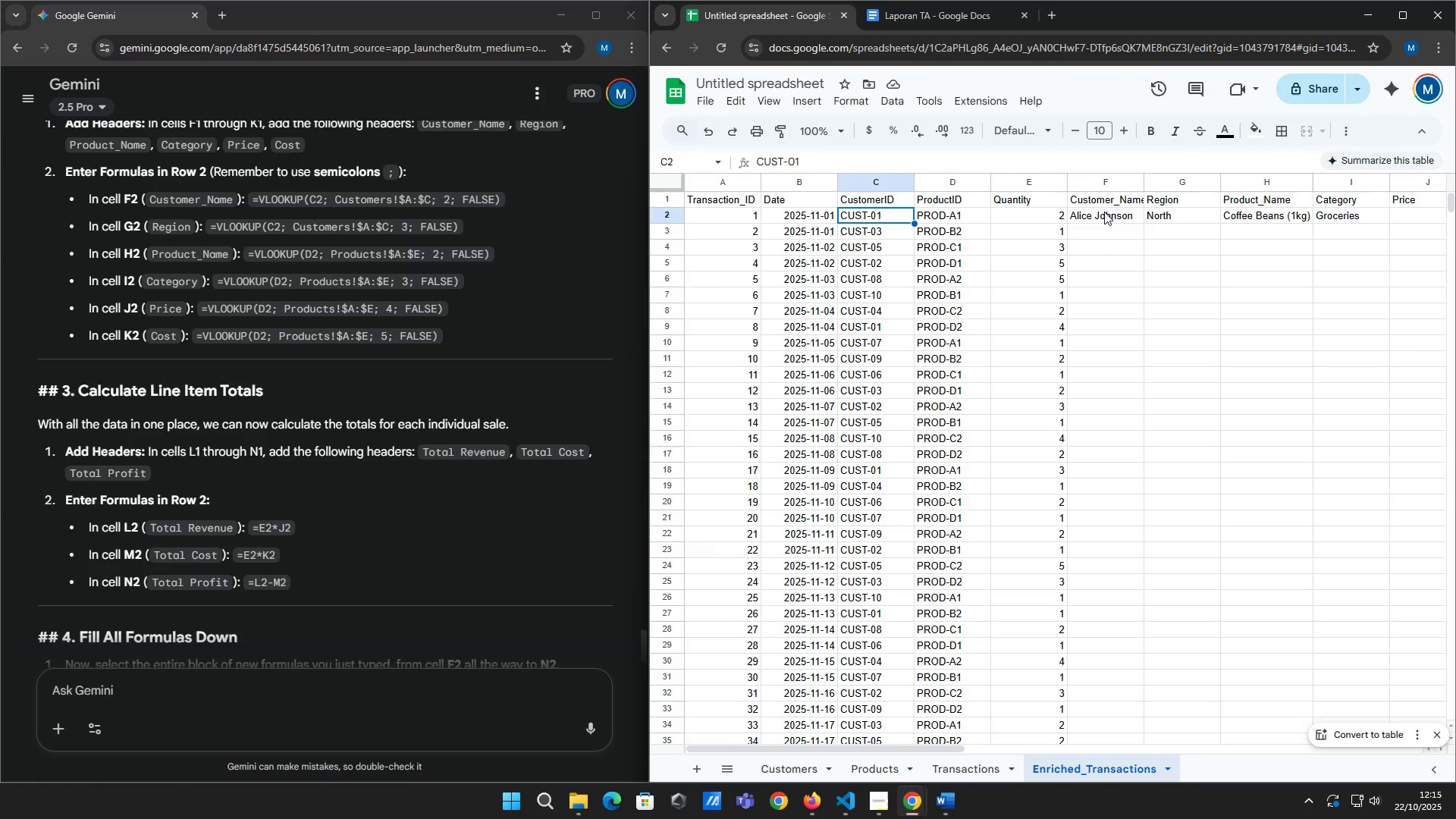 
left_click([1104, 212])
 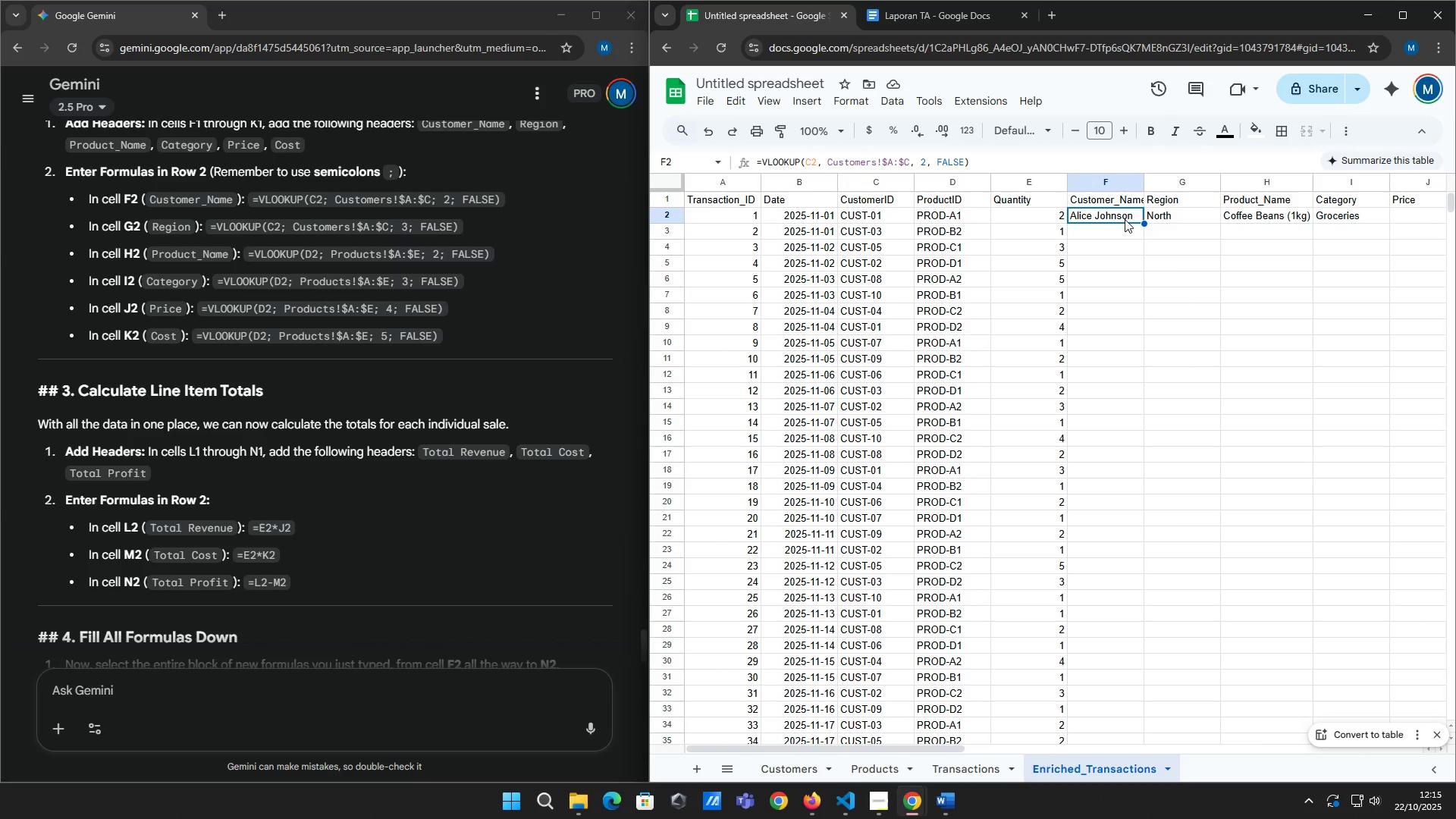 
scroll: coordinate [1103, 650], scroll_direction: up, amount: 5.0
 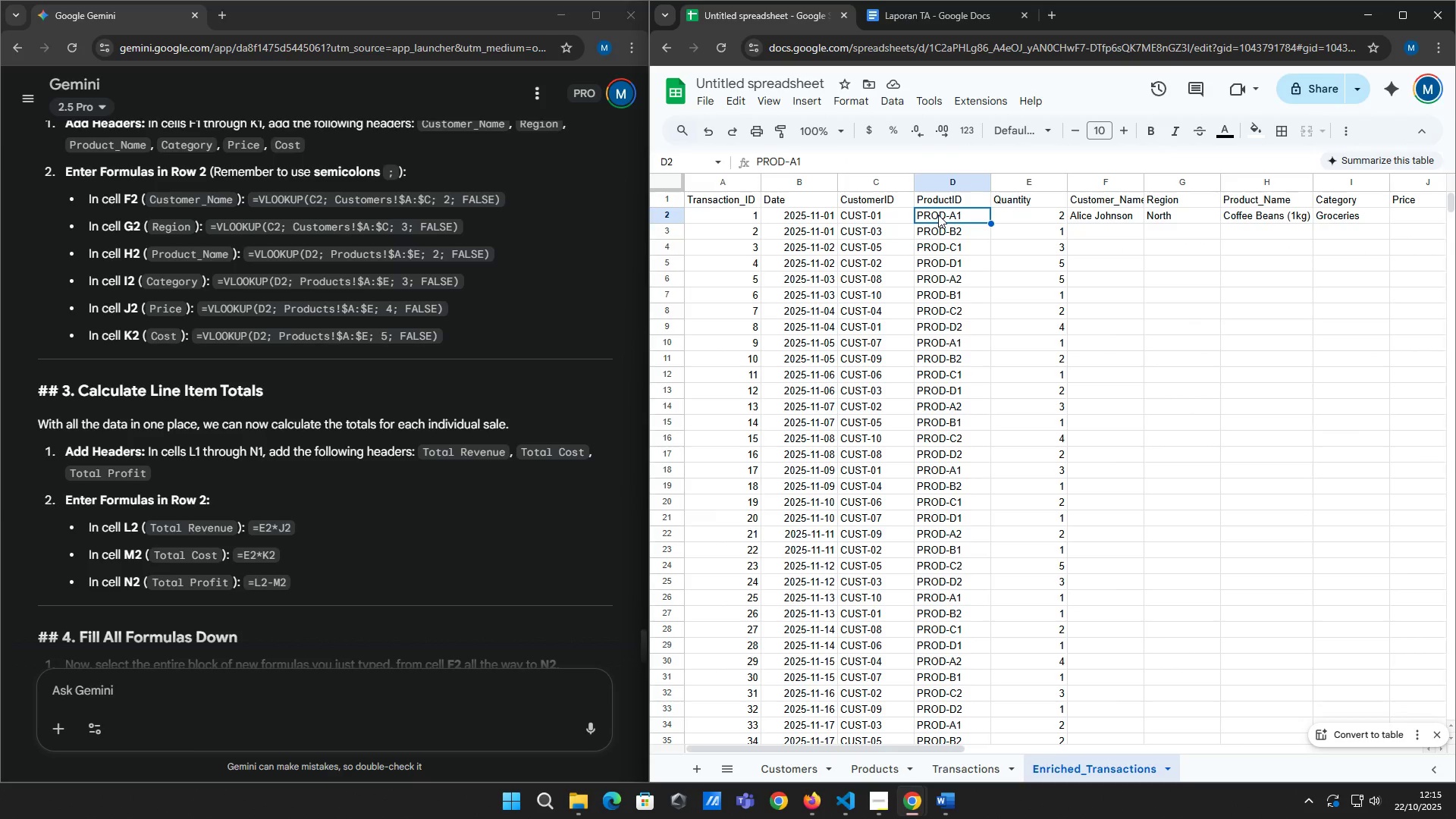 
double_click([880, 215])
 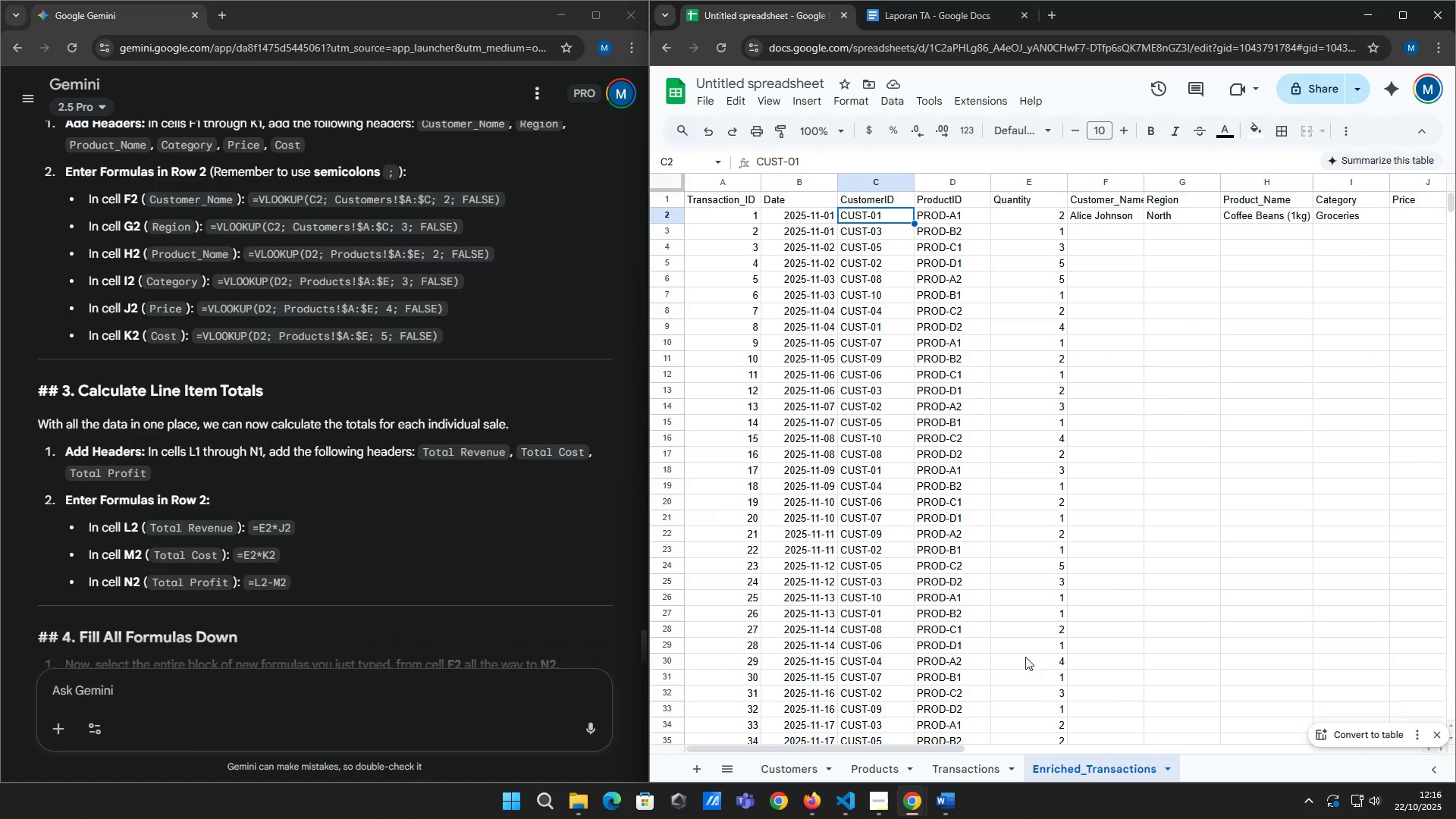 
left_click_drag(start_coordinate=[934, 746], to_coordinate=[1049, 727])
 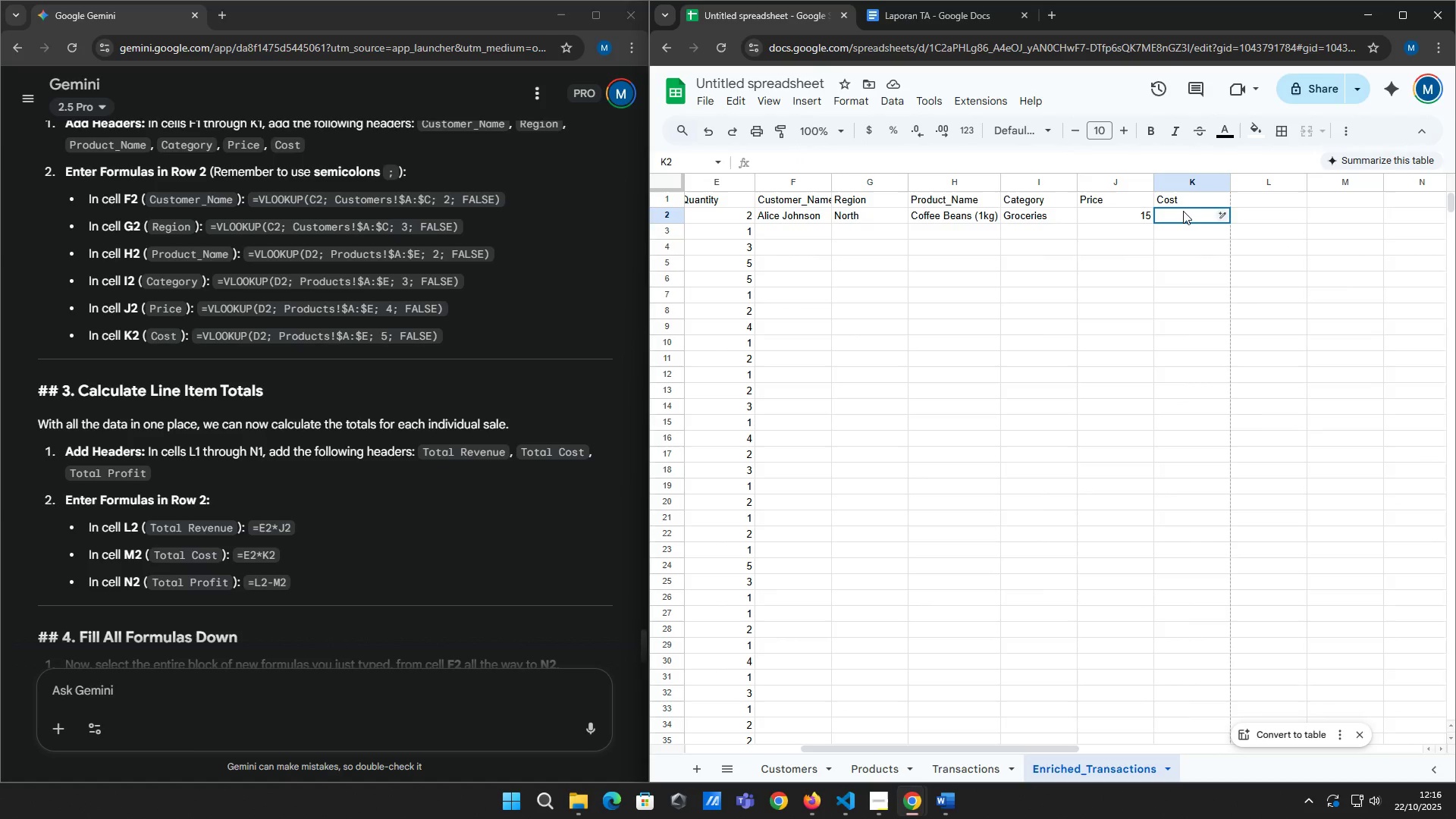 
left_click([1183, 211])
 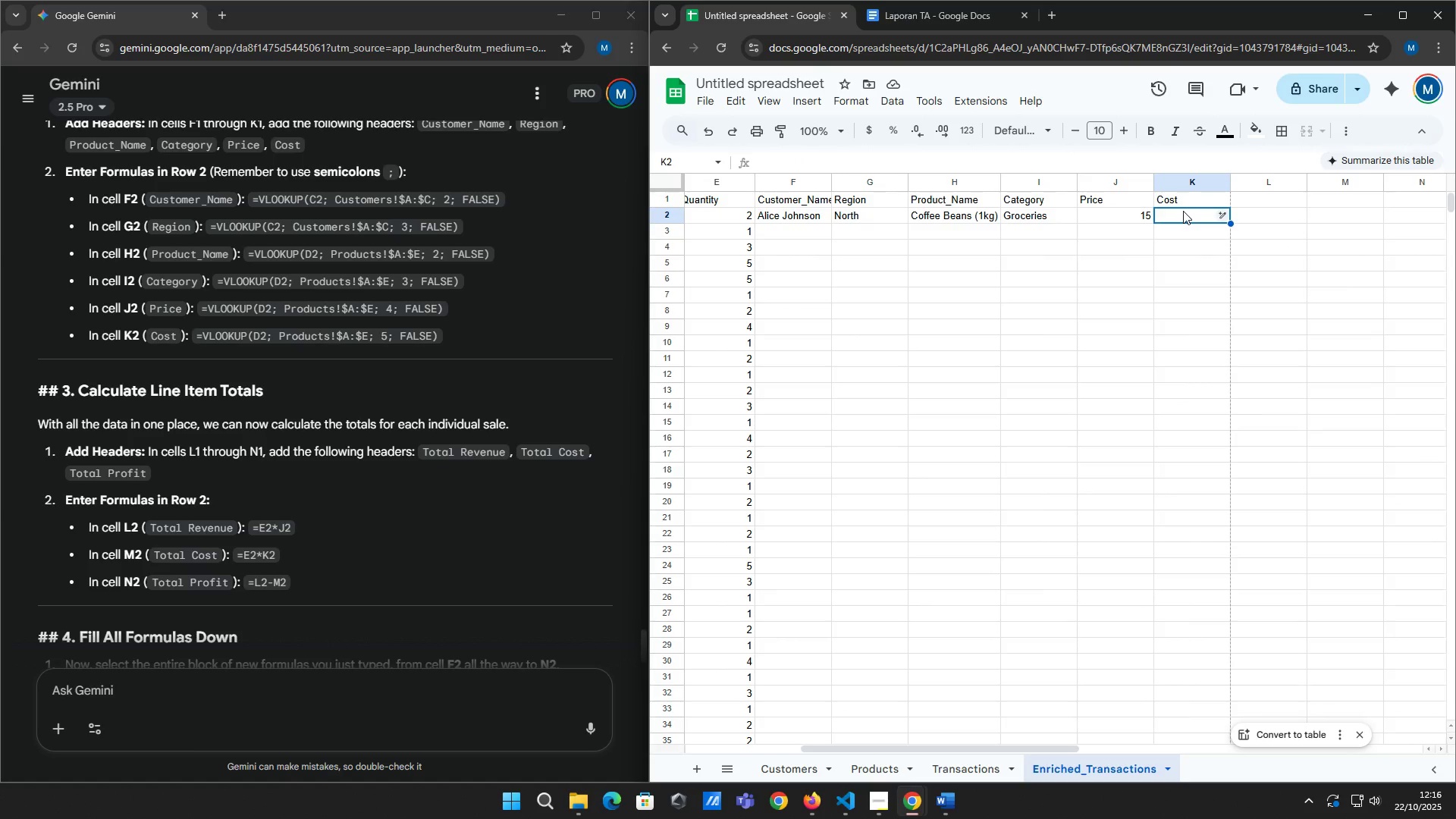 
type(=VLOOK)
 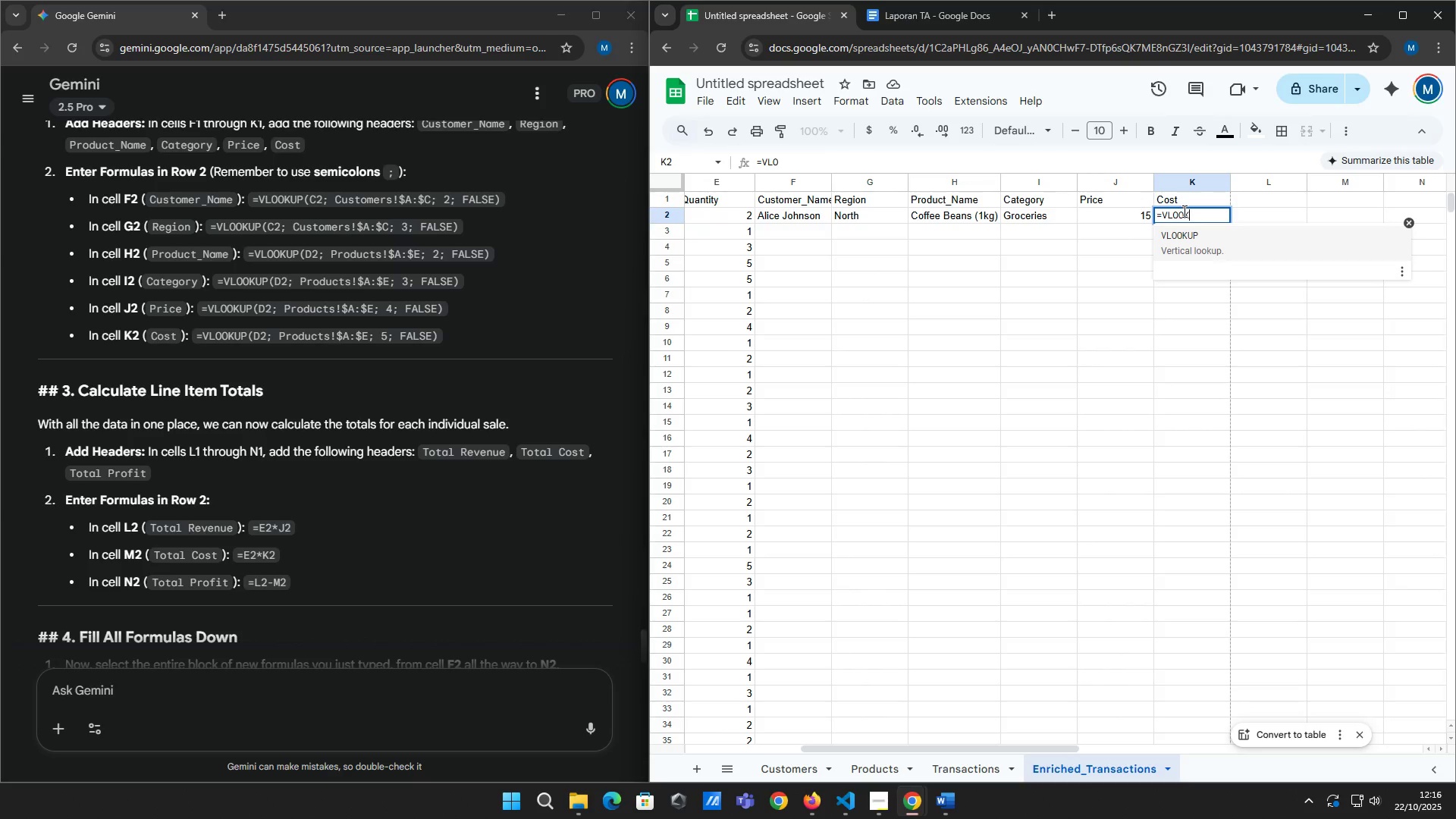 
key(Enter)
 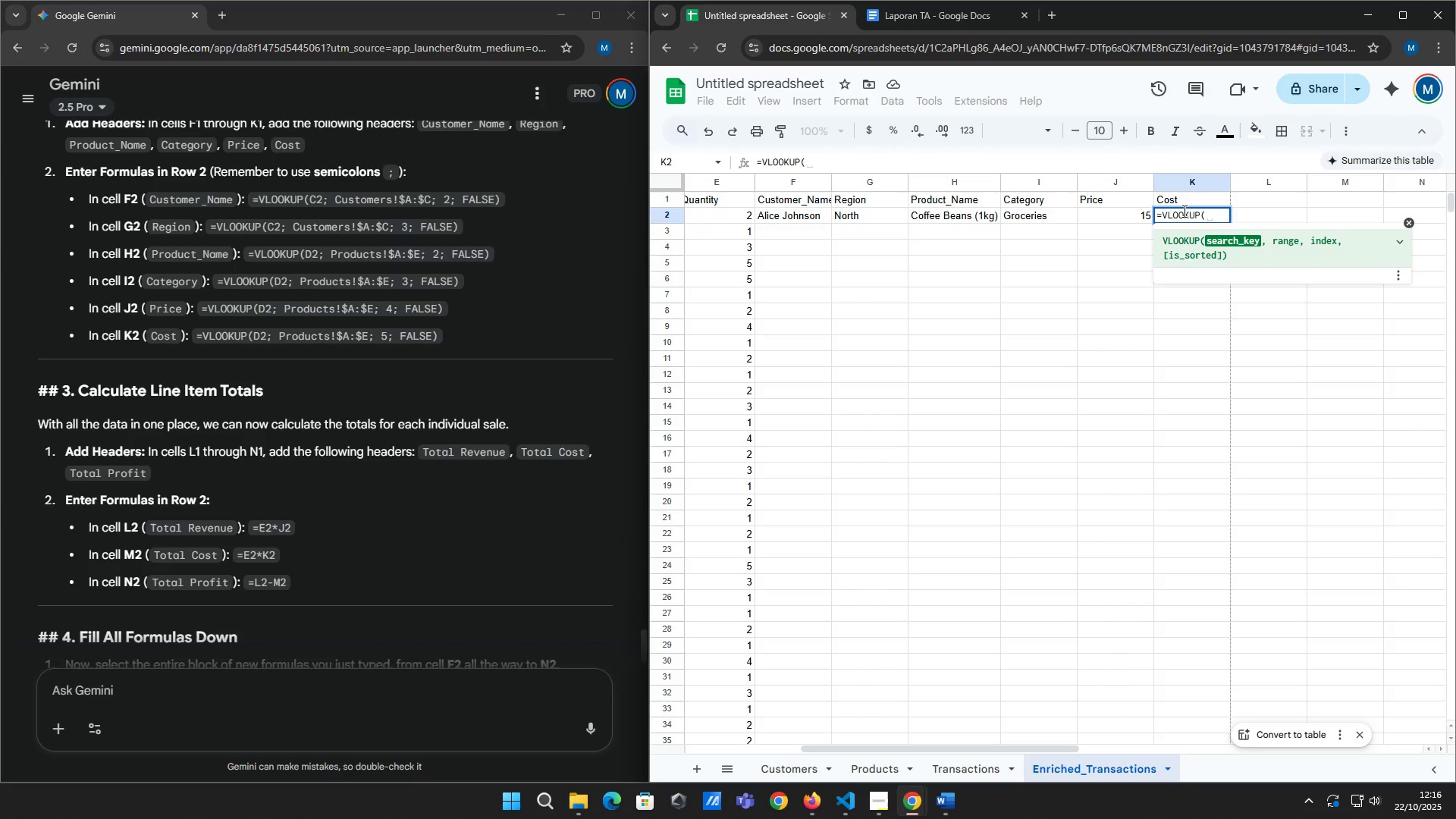 
type(D2; pRO)
key(Backspace)
key(Backspace)
key(Backspace)
type(Products!$A:$E; 5;)
 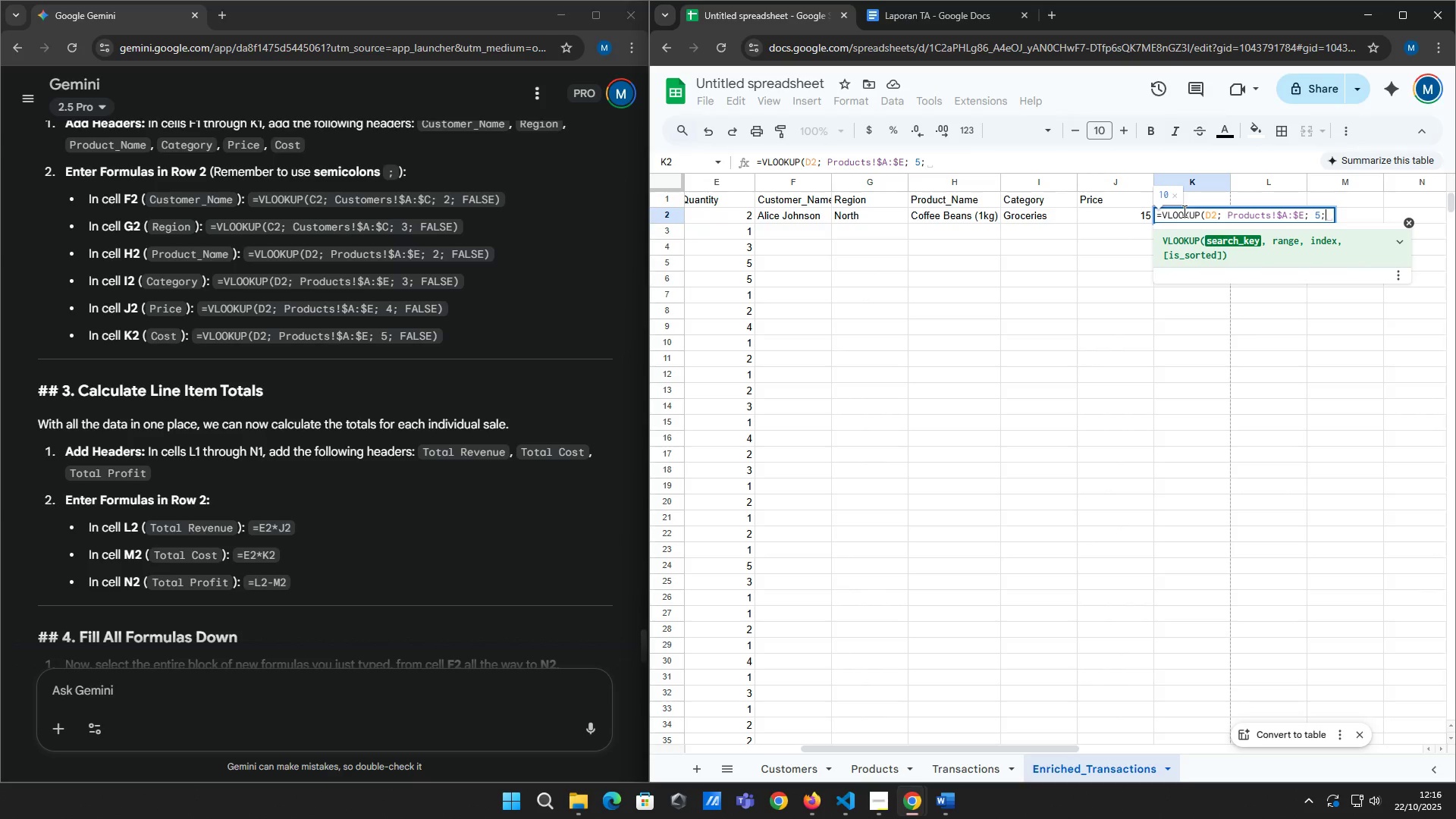 
wait(32.27)
 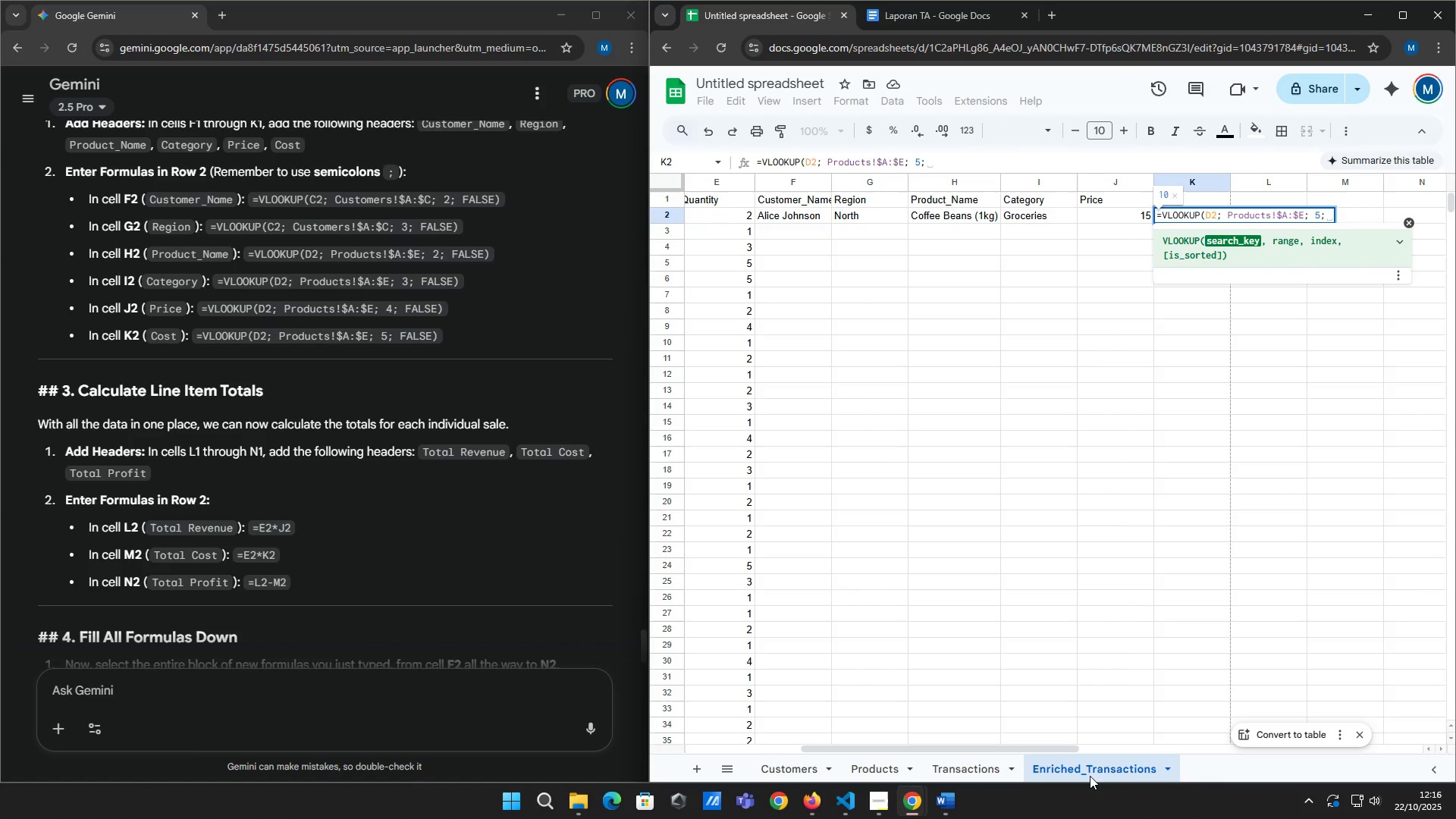 
left_click([959, 163])
 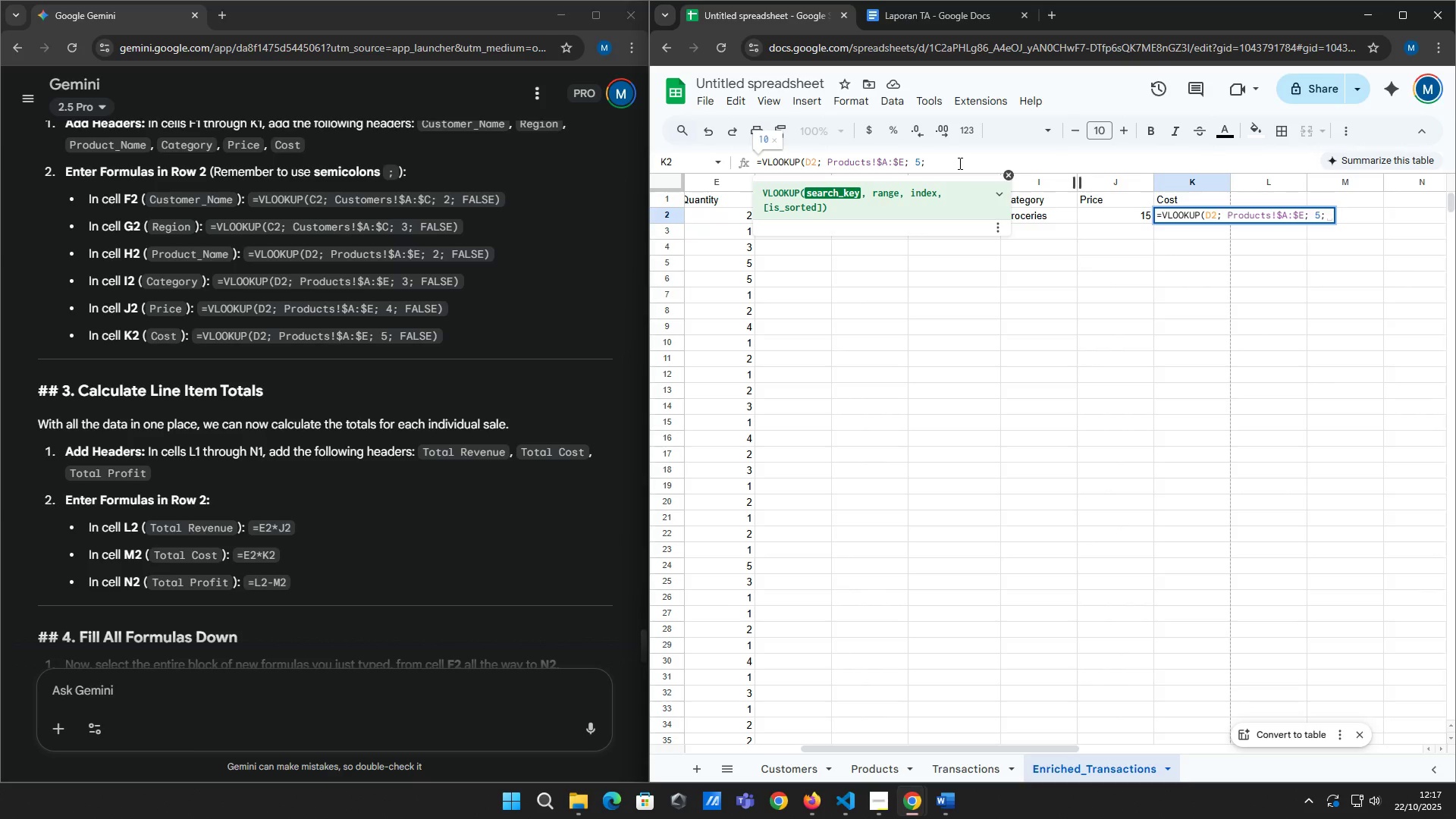 
wait(8.72)
 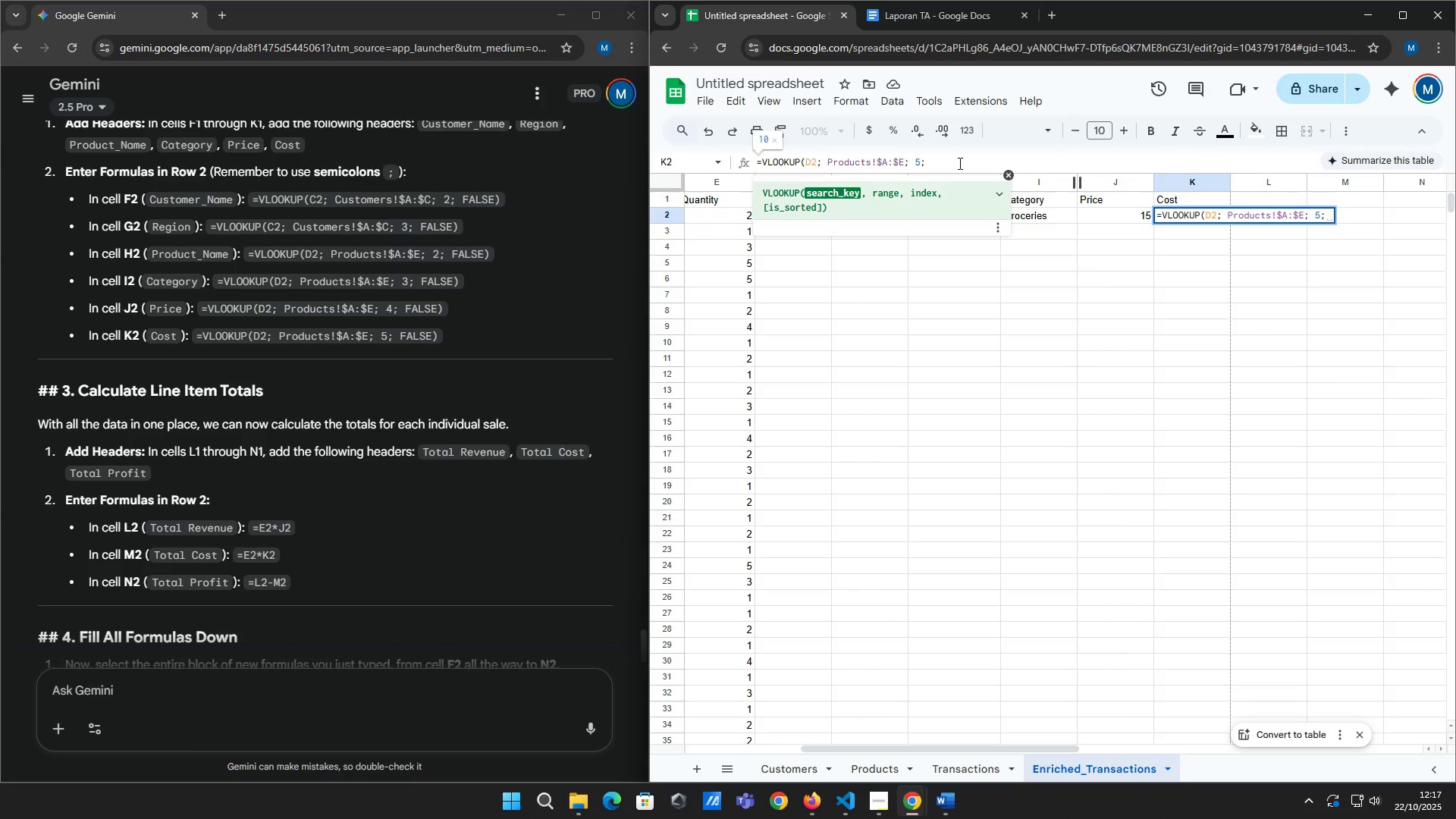 
type( FALSE))
 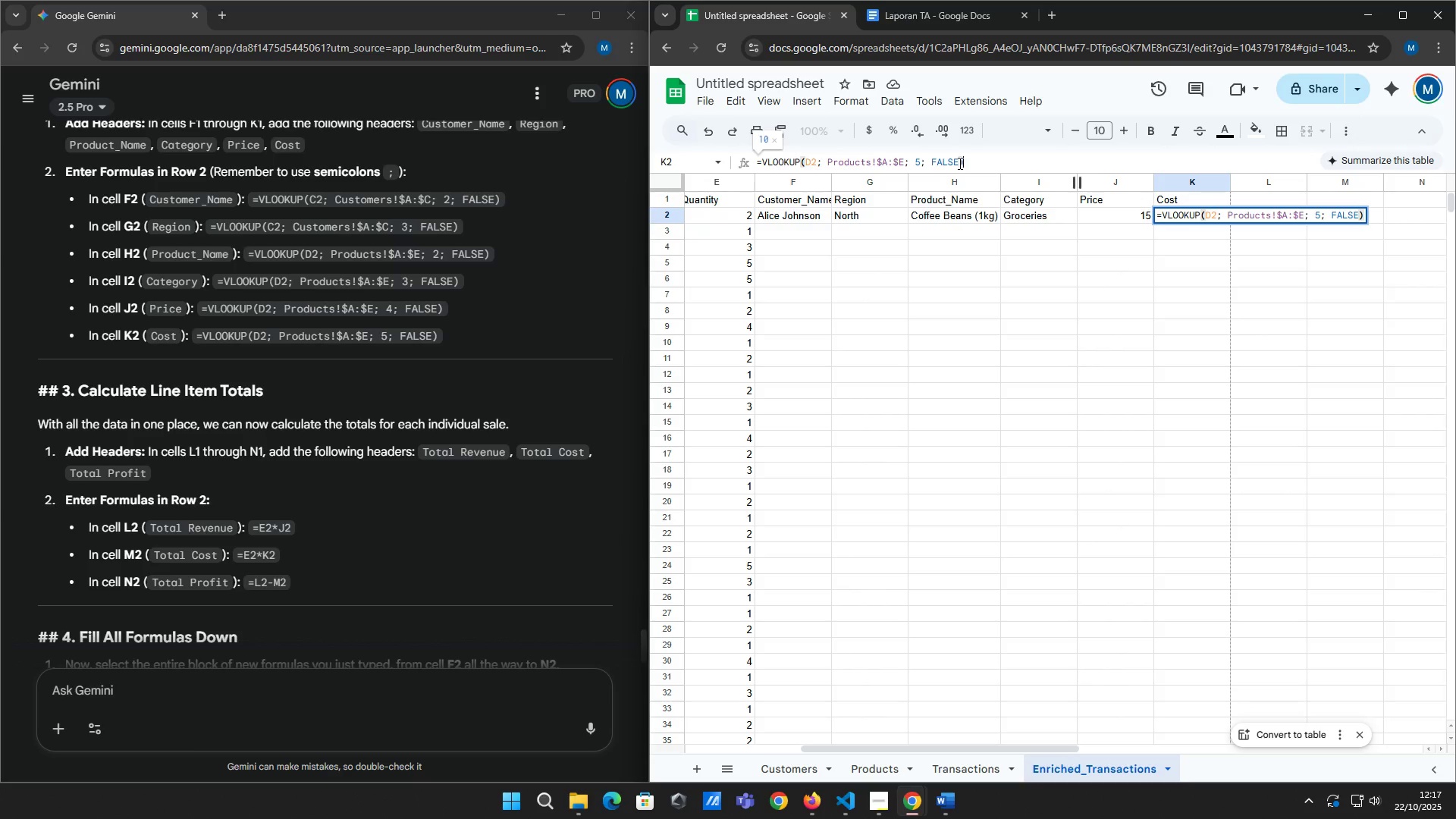 
key(Enter)
 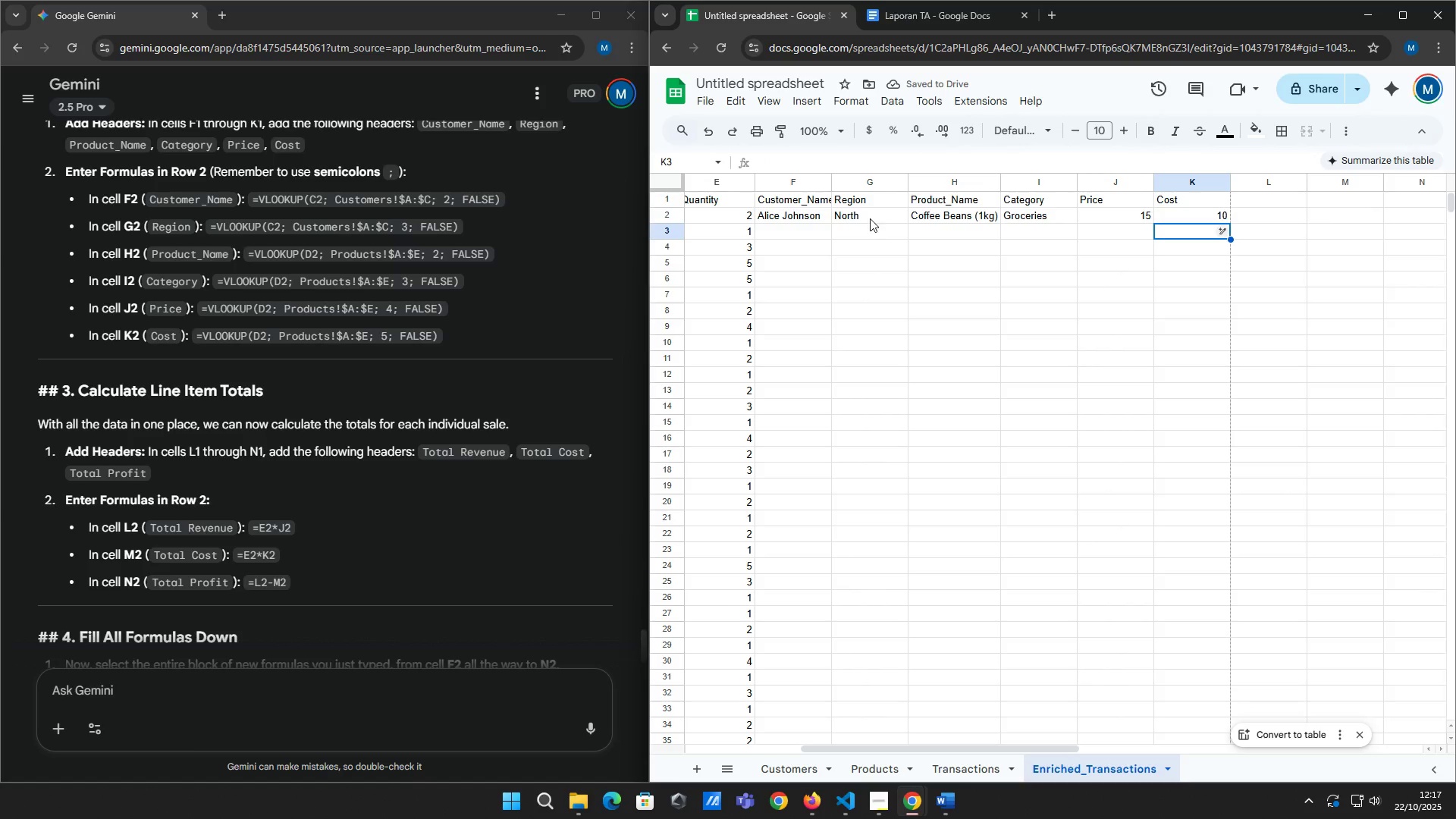 
left_click([801, 214])
 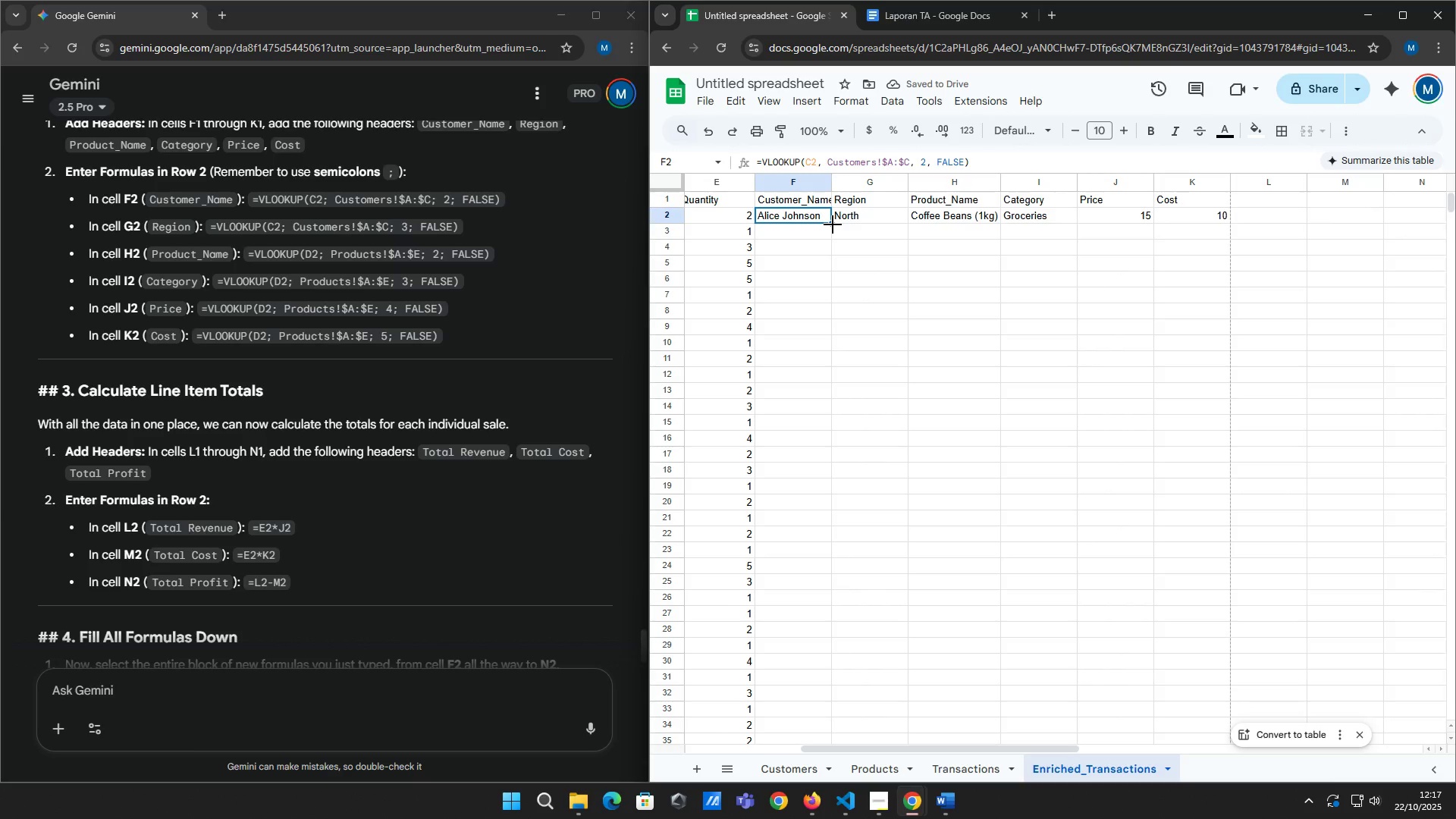 
left_click_drag(start_coordinate=[833, 224], to_coordinate=[816, 537])
 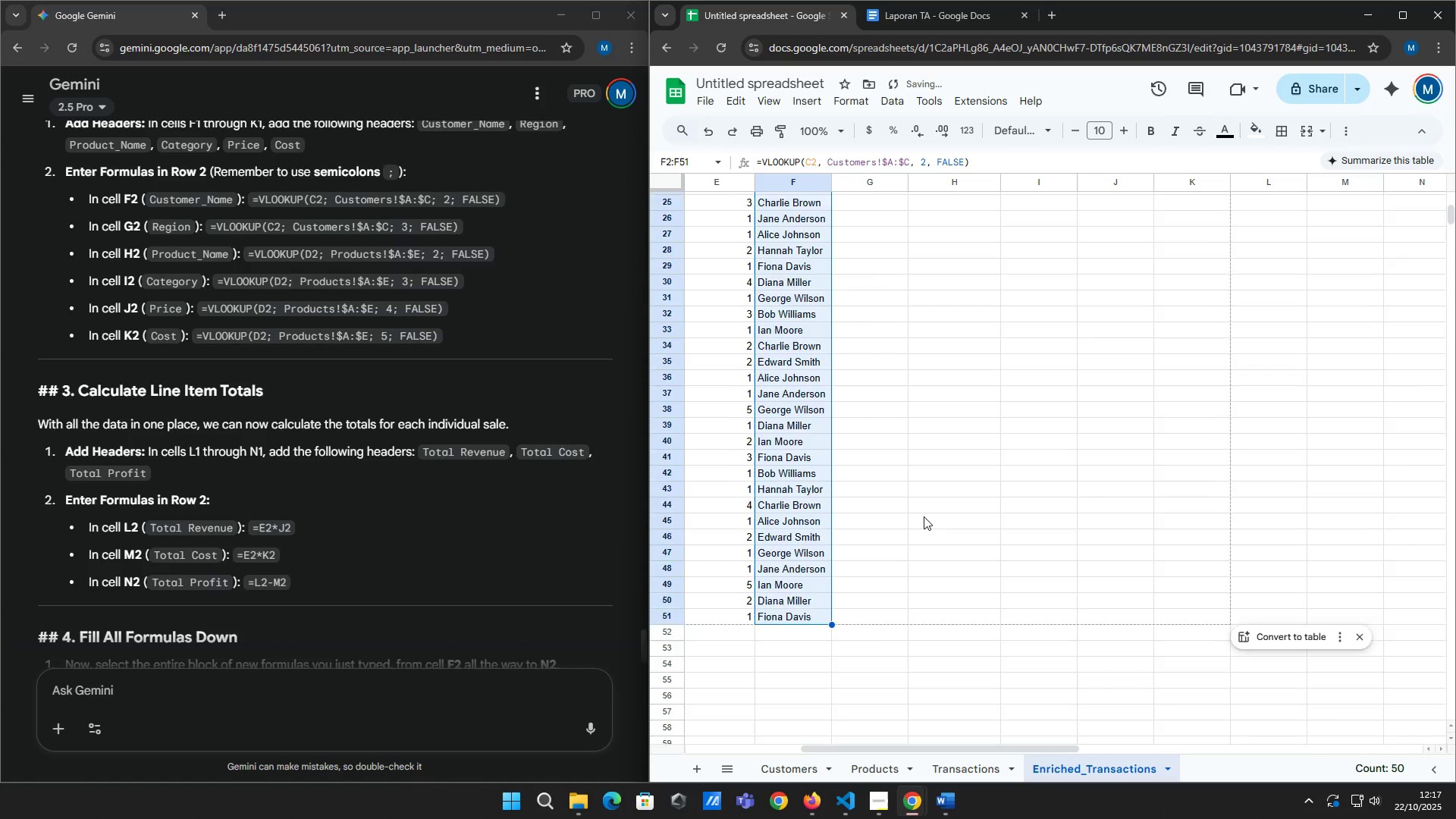 
scroll: coordinate [829, 455], scroll_direction: down, amount: 6.0
 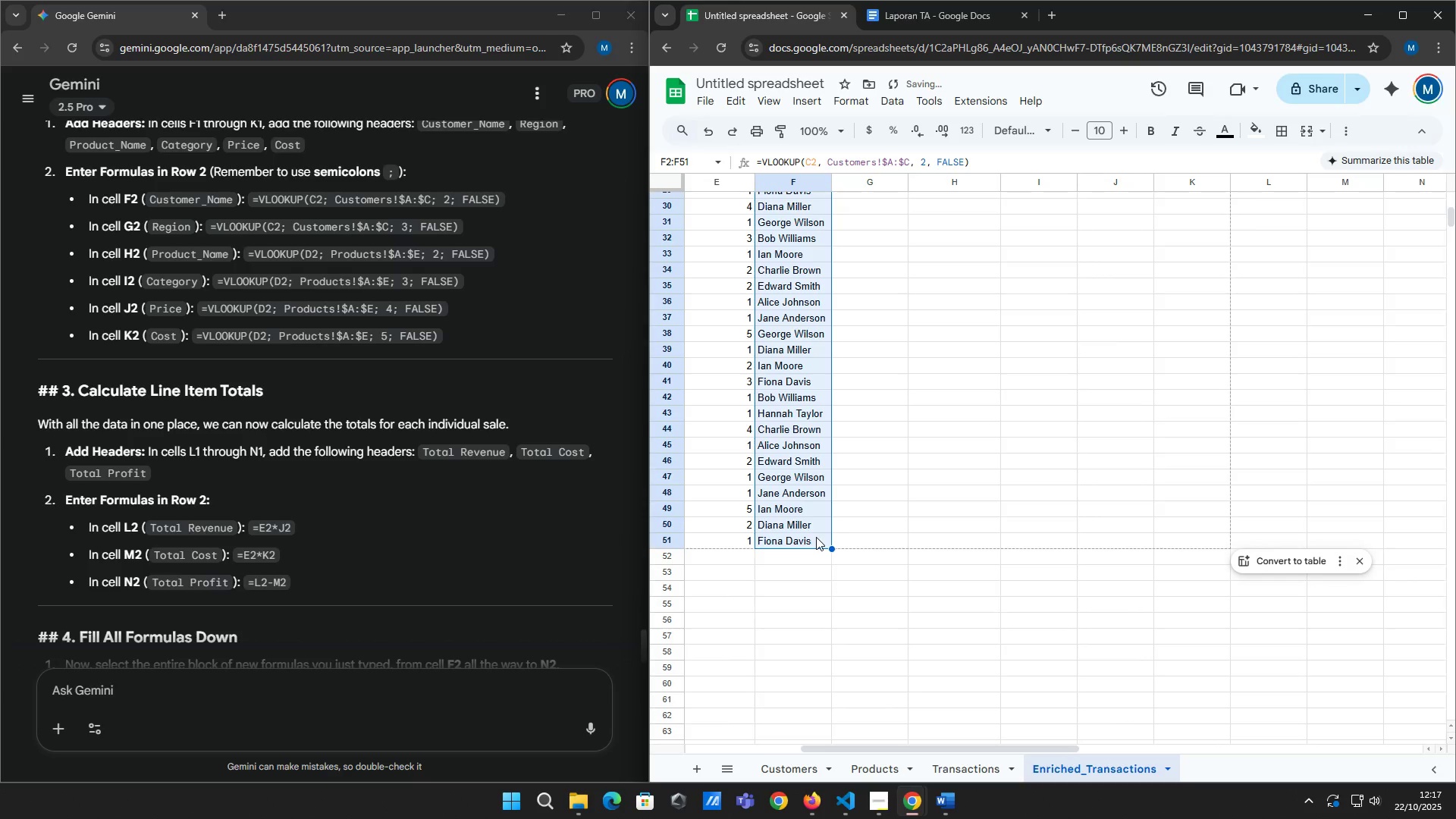 
scroll: coordinate [924, 516], scroll_direction: up, amount: 12.0
 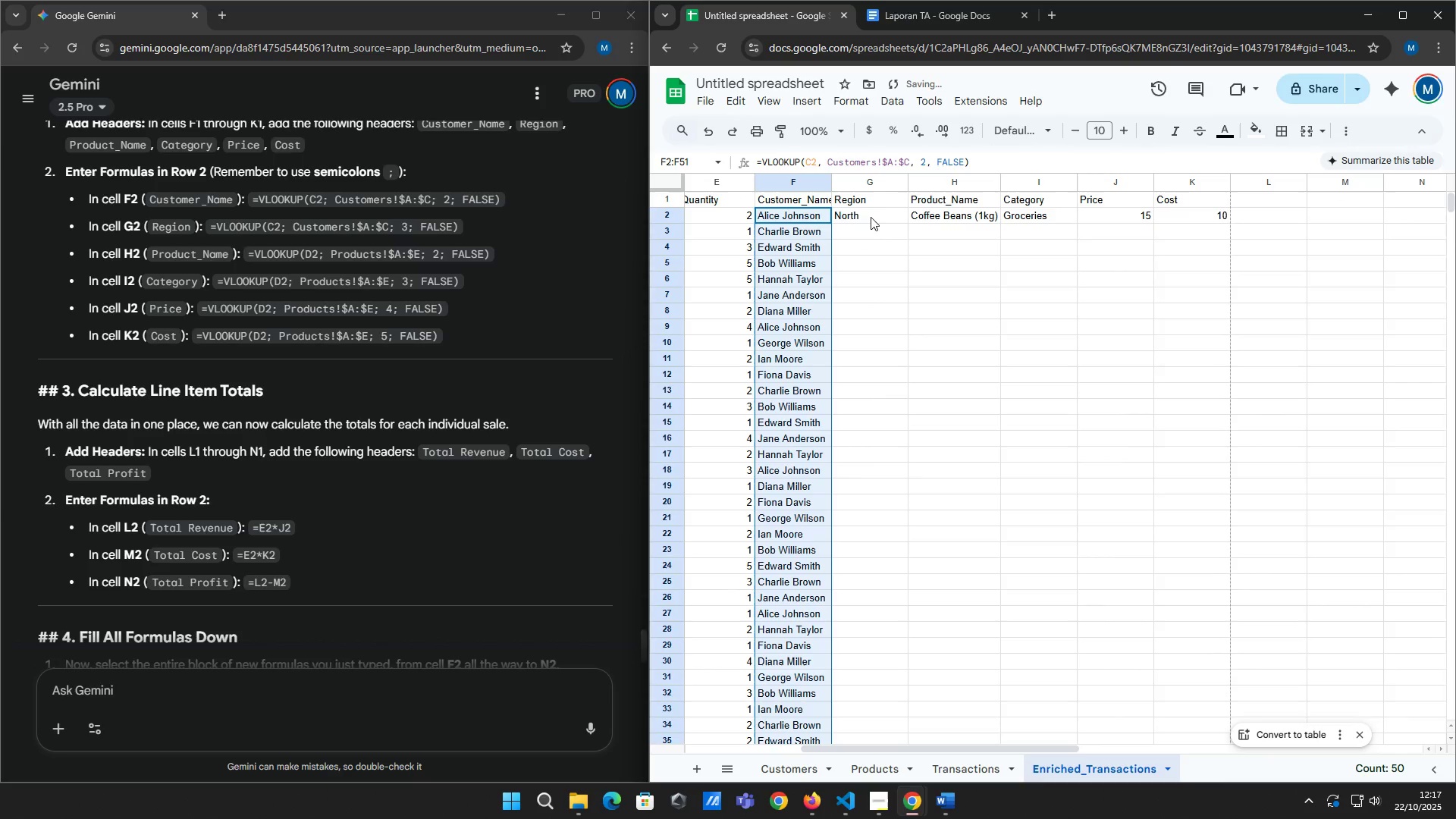 
left_click([872, 209])
 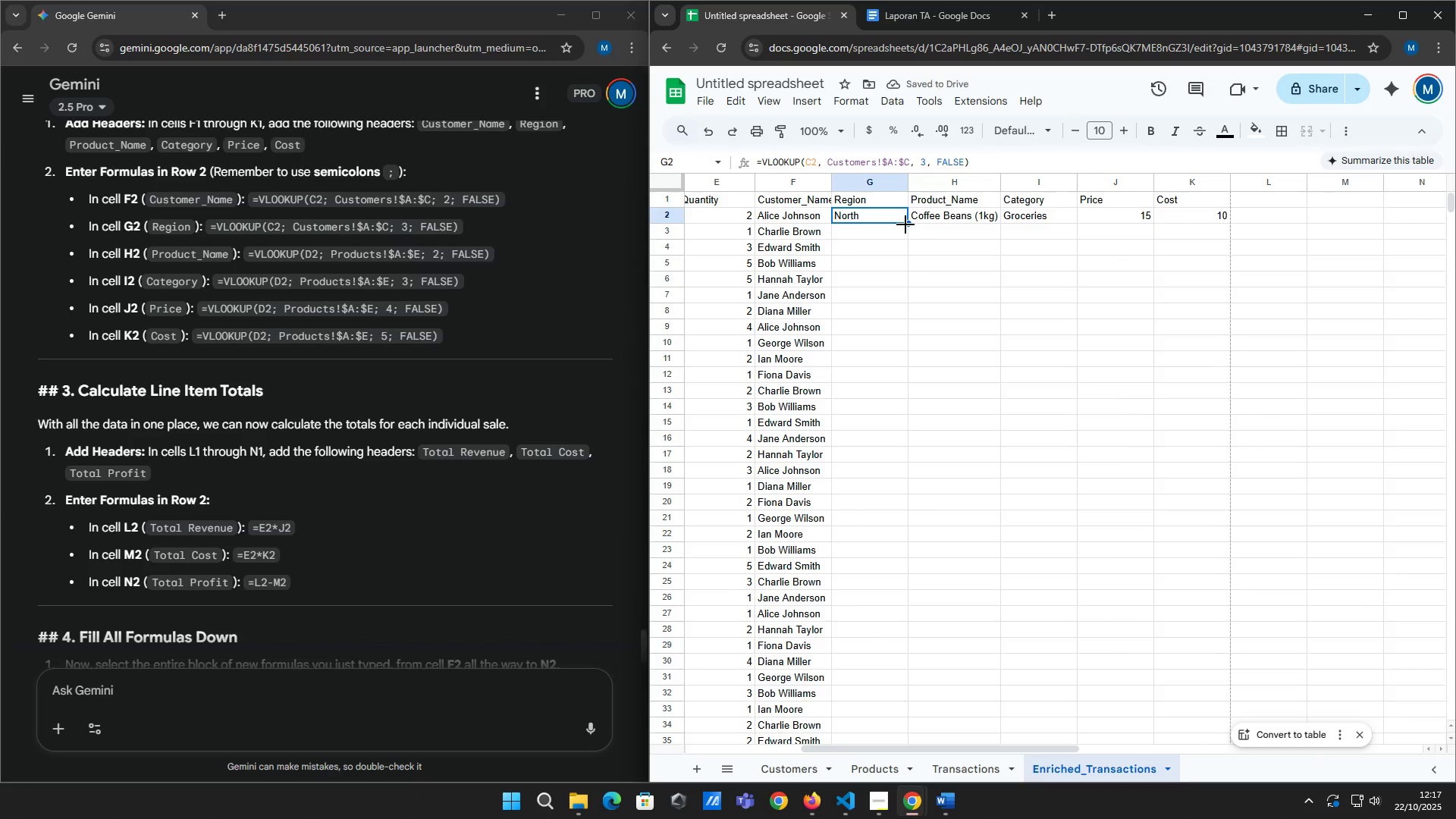 
left_click_drag(start_coordinate=[907, 222], to_coordinate=[902, 394])
 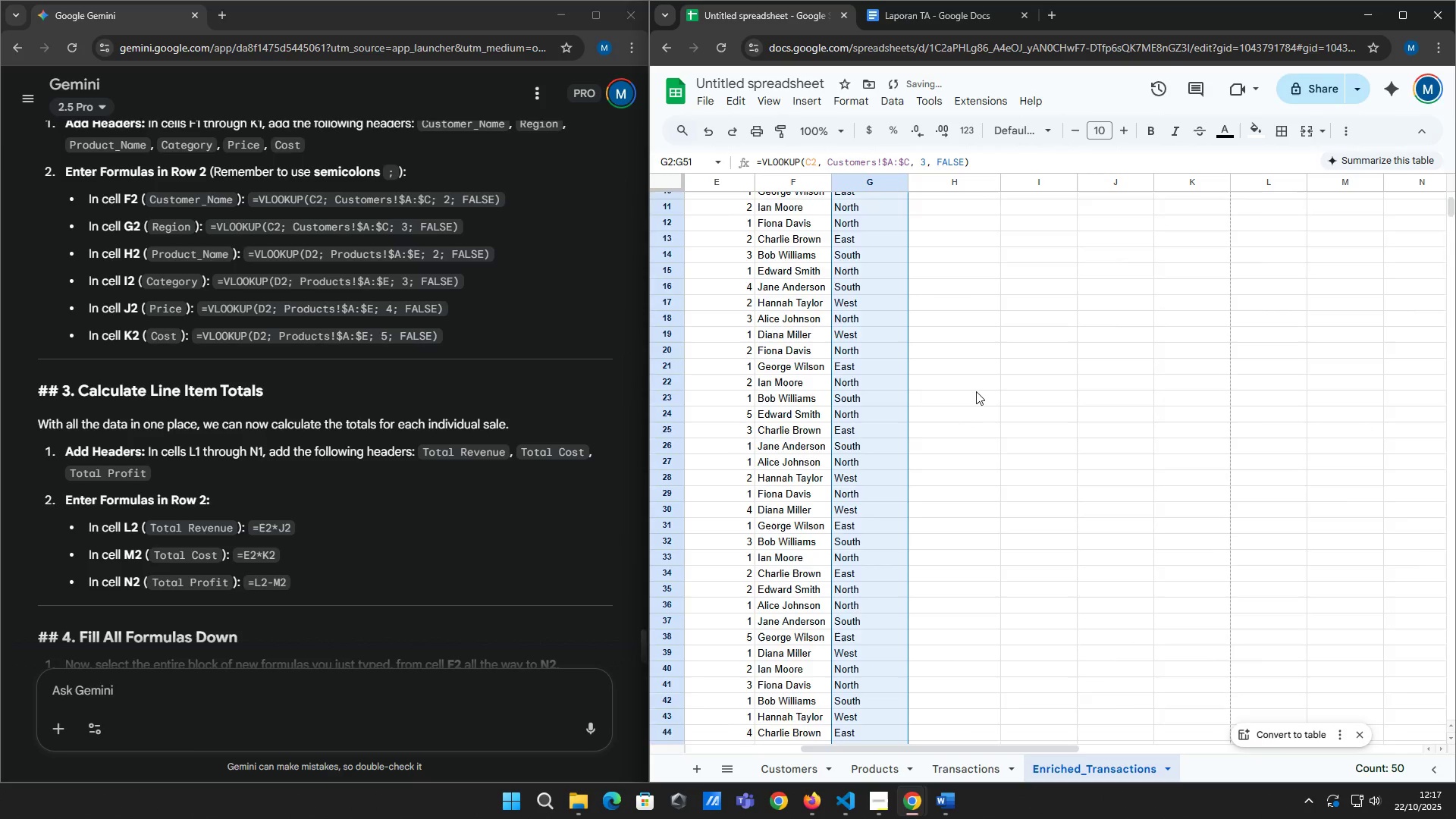 
scroll: coordinate [902, 290], scroll_direction: down, amount: 8.0
 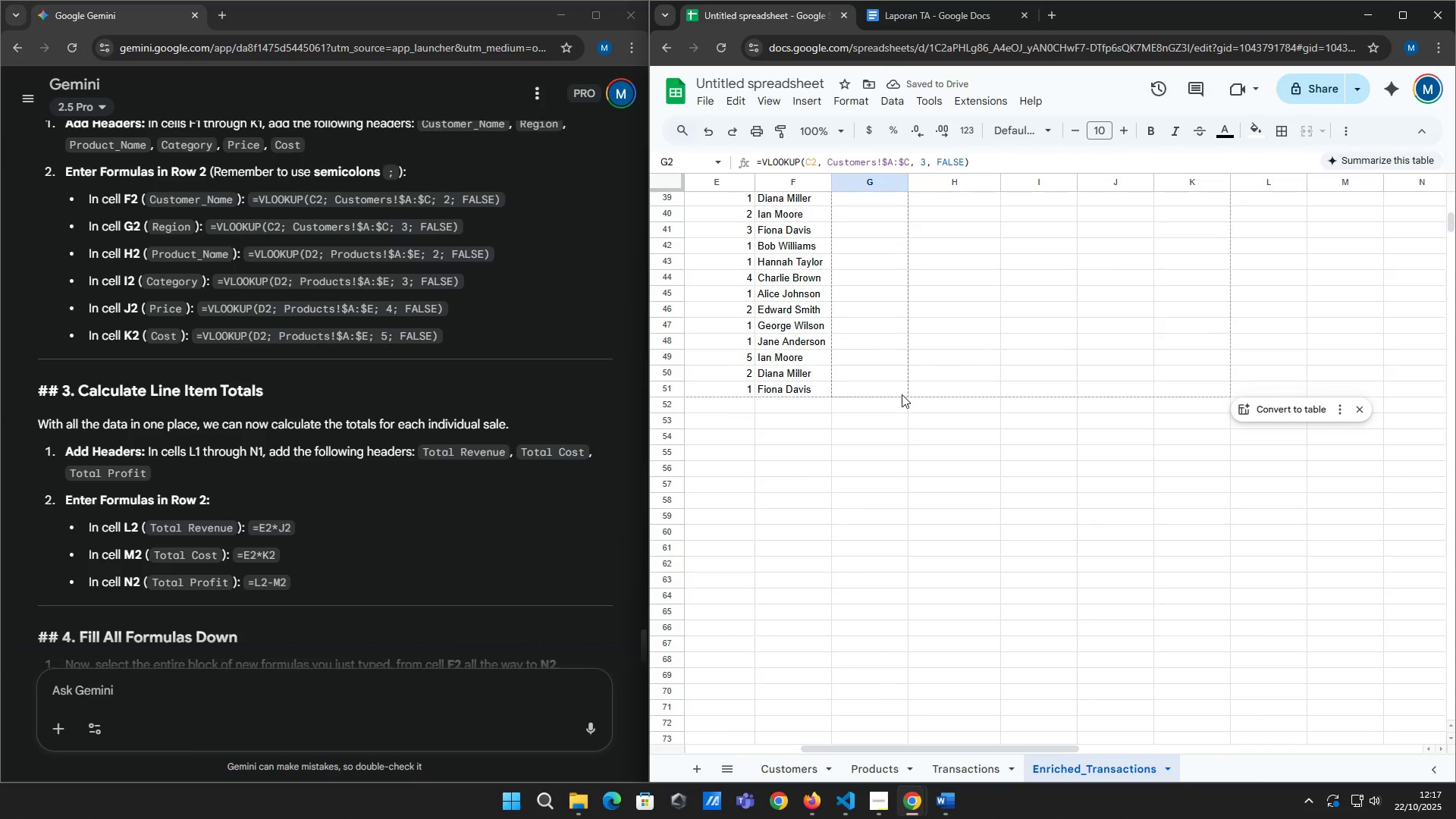 
scroll: coordinate [976, 391], scroll_direction: up, amount: 10.0
 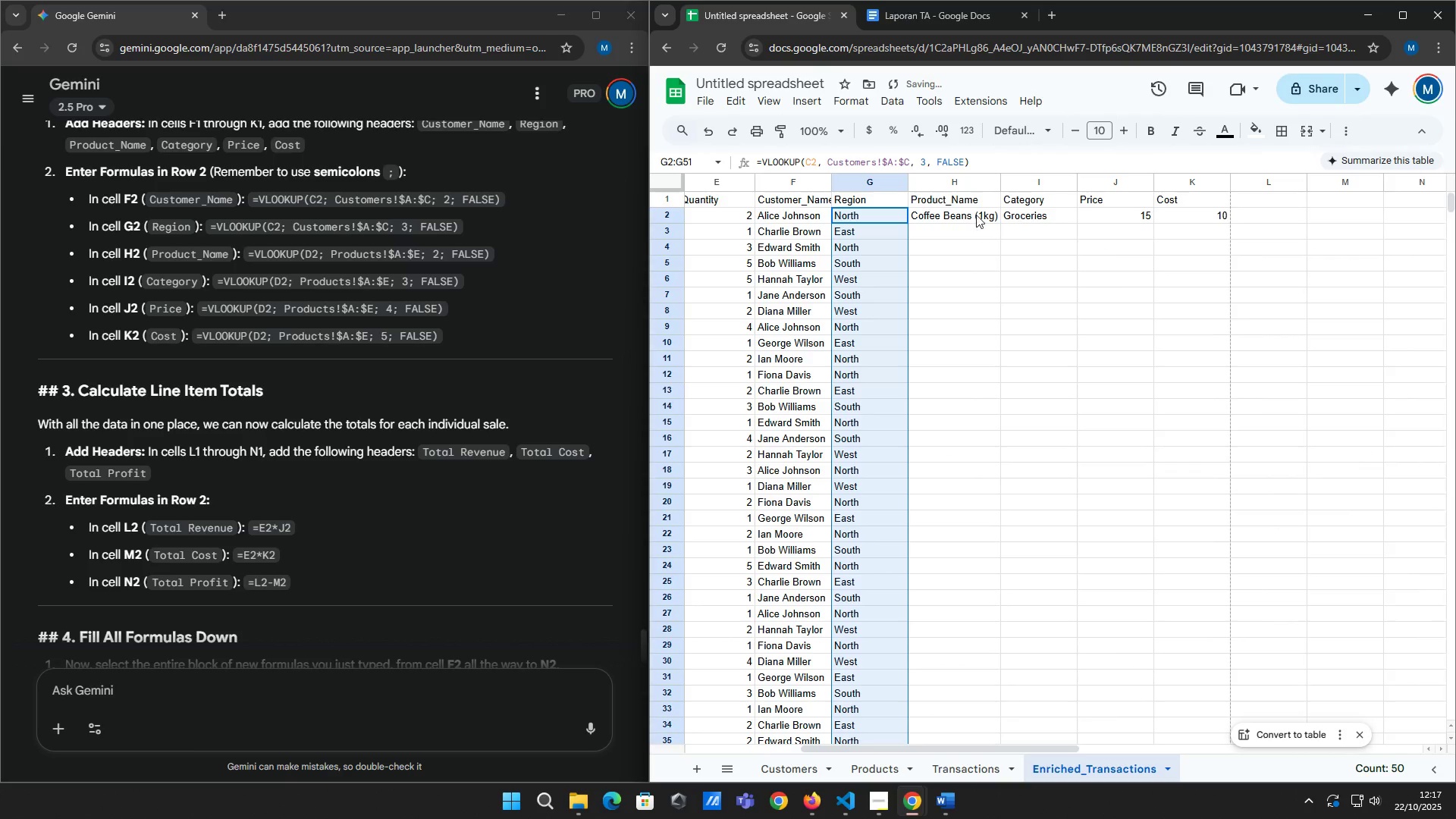 
left_click([976, 215])
 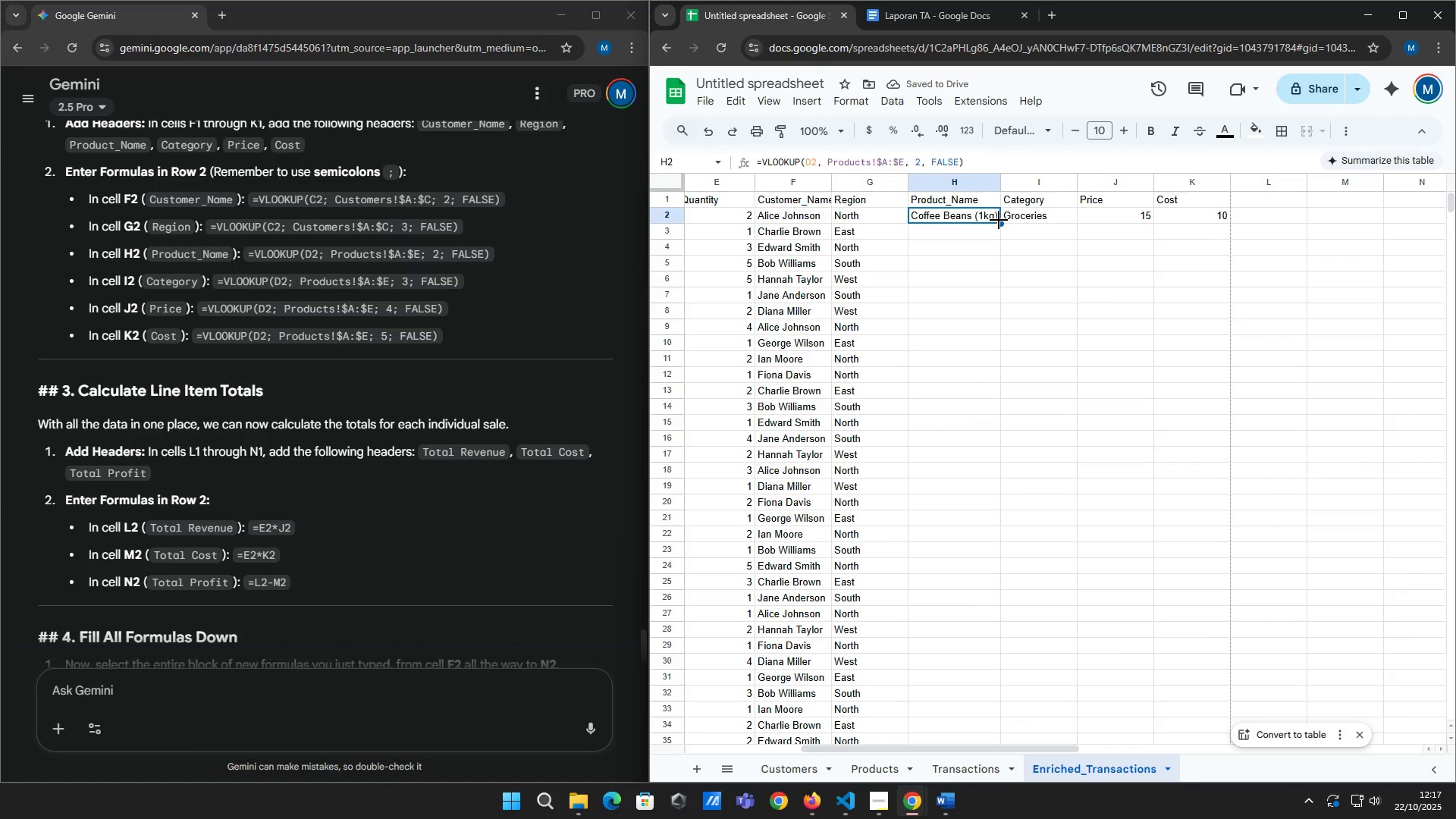 
left_click_drag(start_coordinate=[999, 221], to_coordinate=[981, 471])
 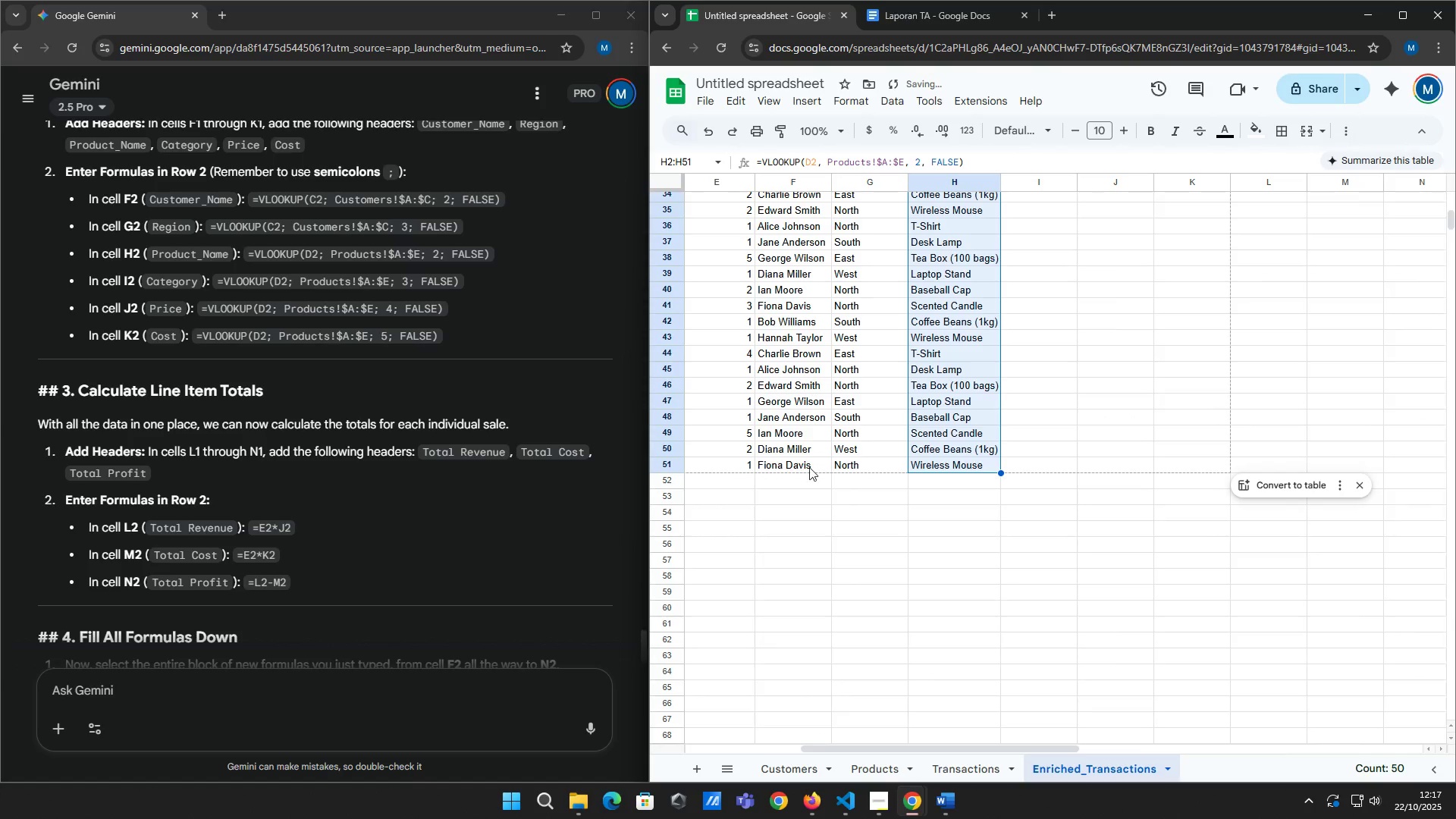 
scroll: coordinate [507, 403], scroll_direction: down, amount: 17.0
 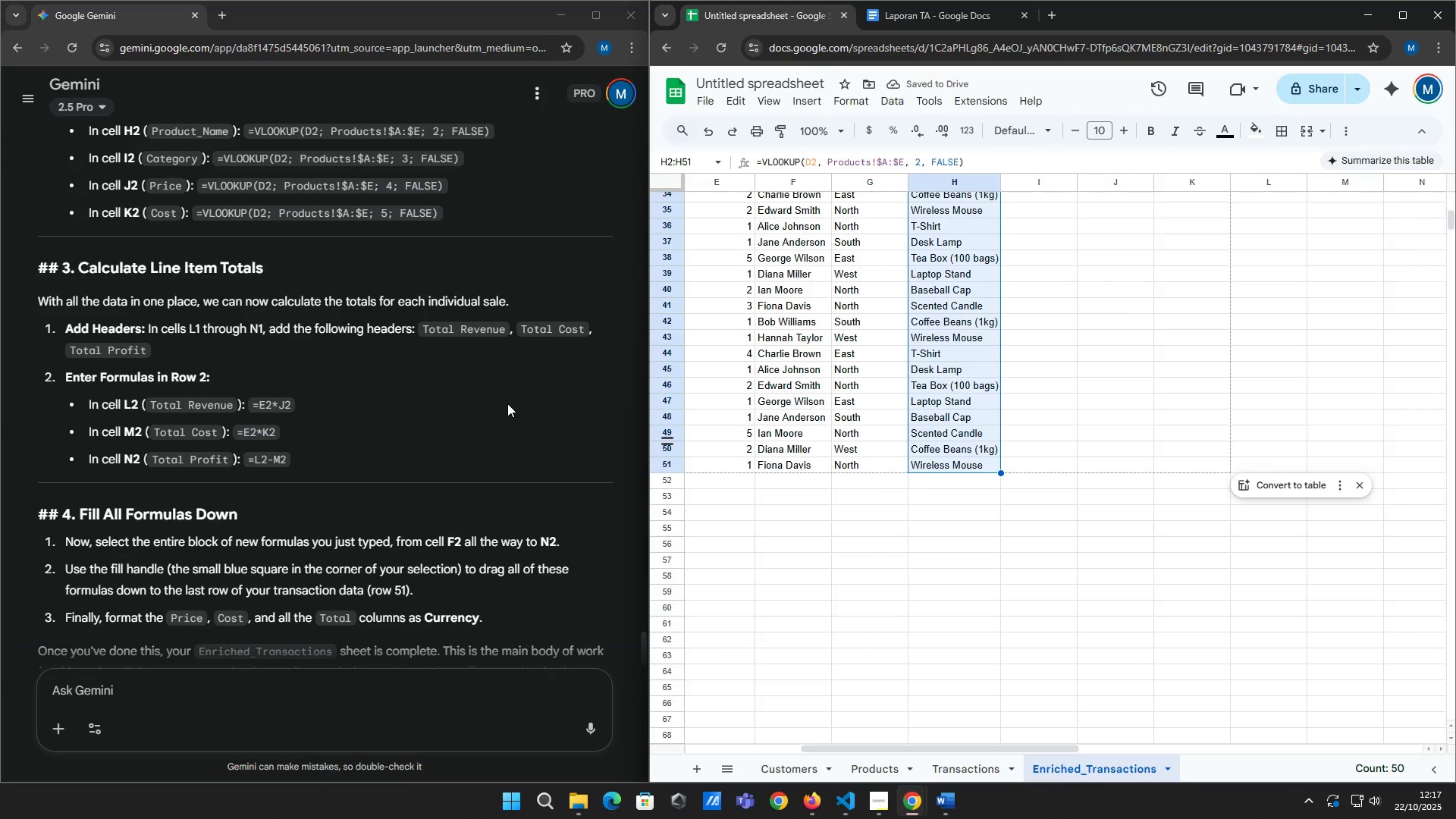 
scroll: coordinate [1244, 239], scroll_direction: up, amount: 22.0
 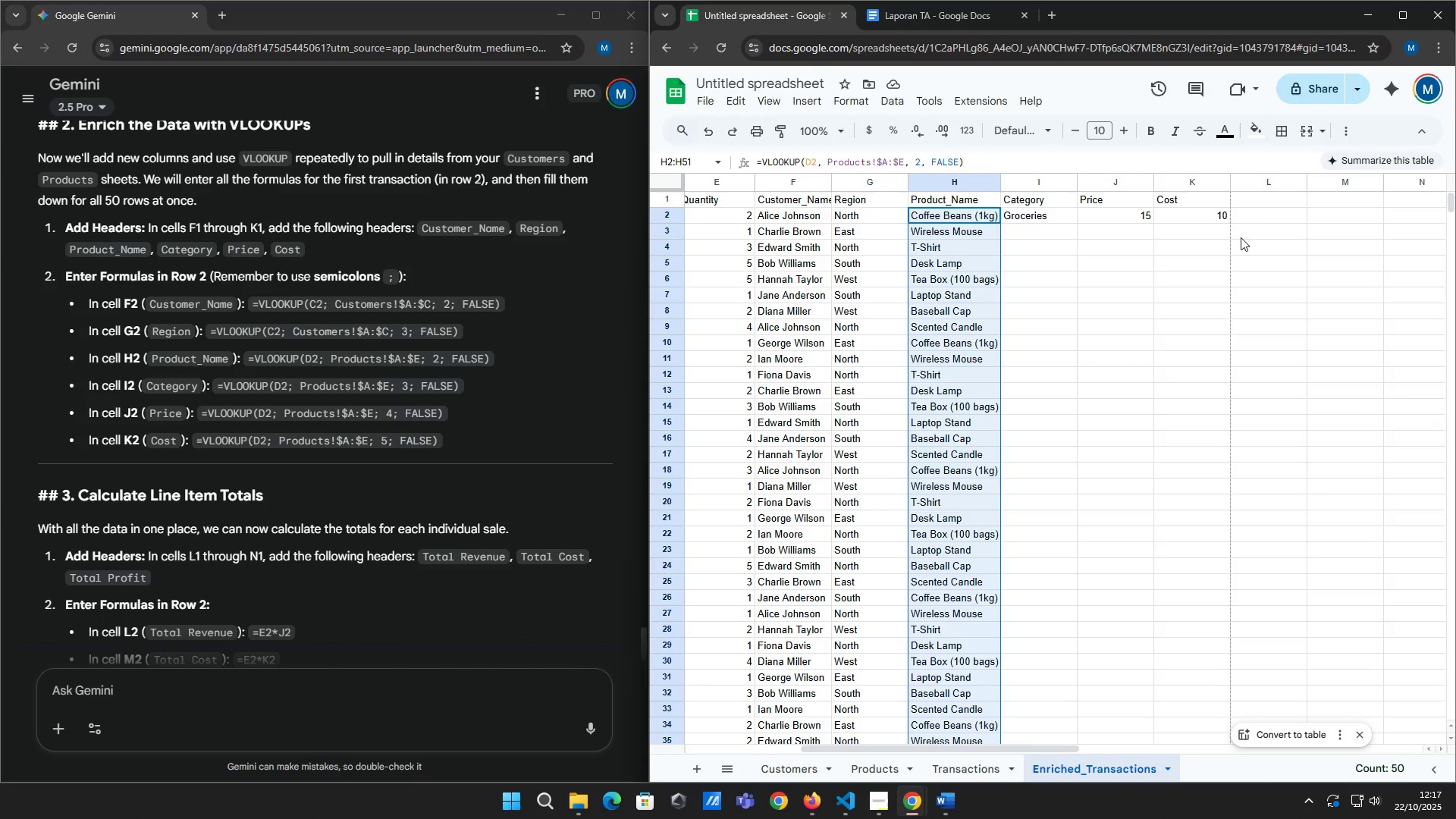 
left_click([1277, 196])
 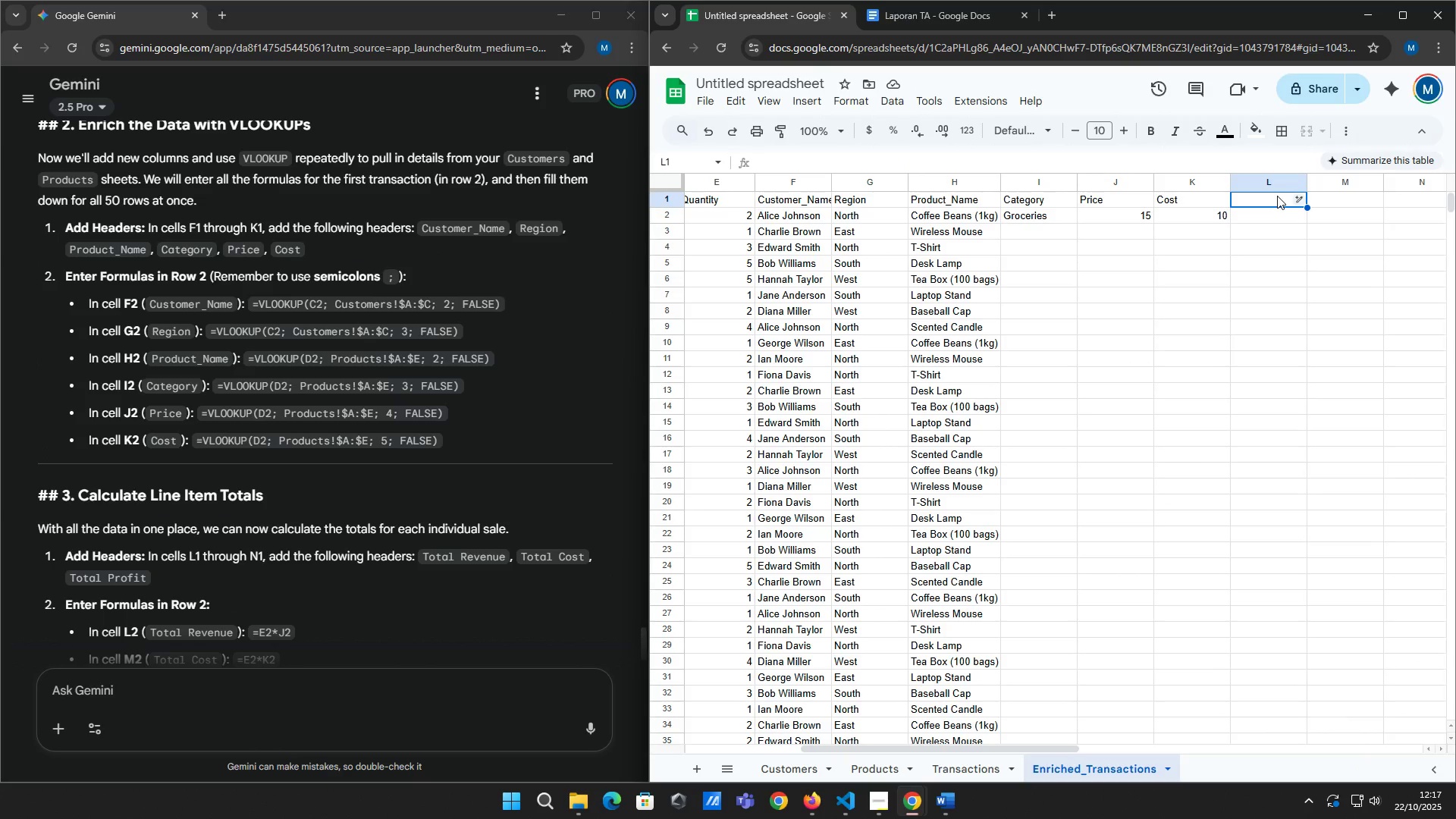 
type(Total Revenue)
key(Tab)
type(Total Cost)
key(Tab)
type(Total Profit)
 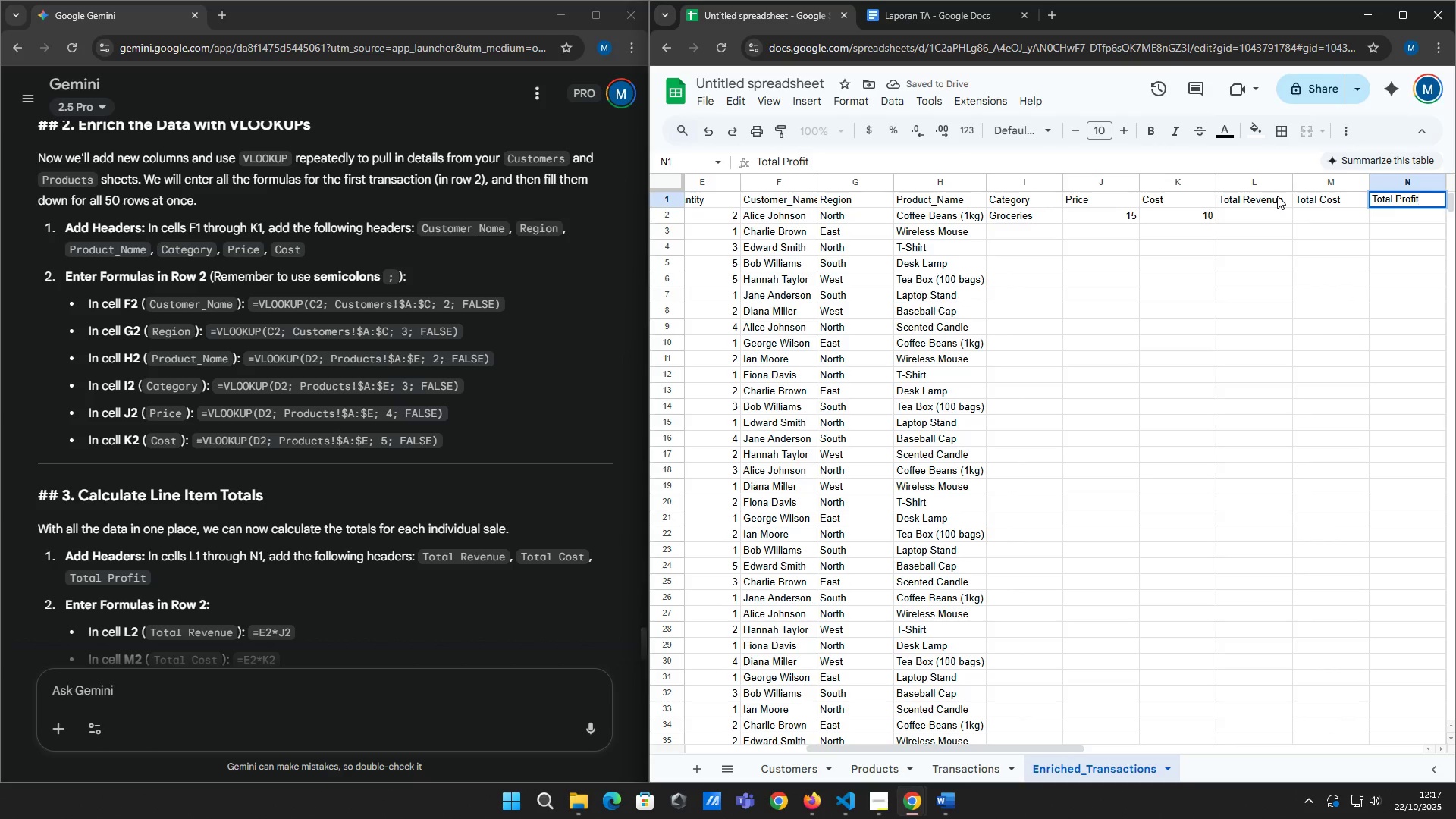 
scroll: coordinate [446, 516], scroll_direction: down, amount: 10.0
 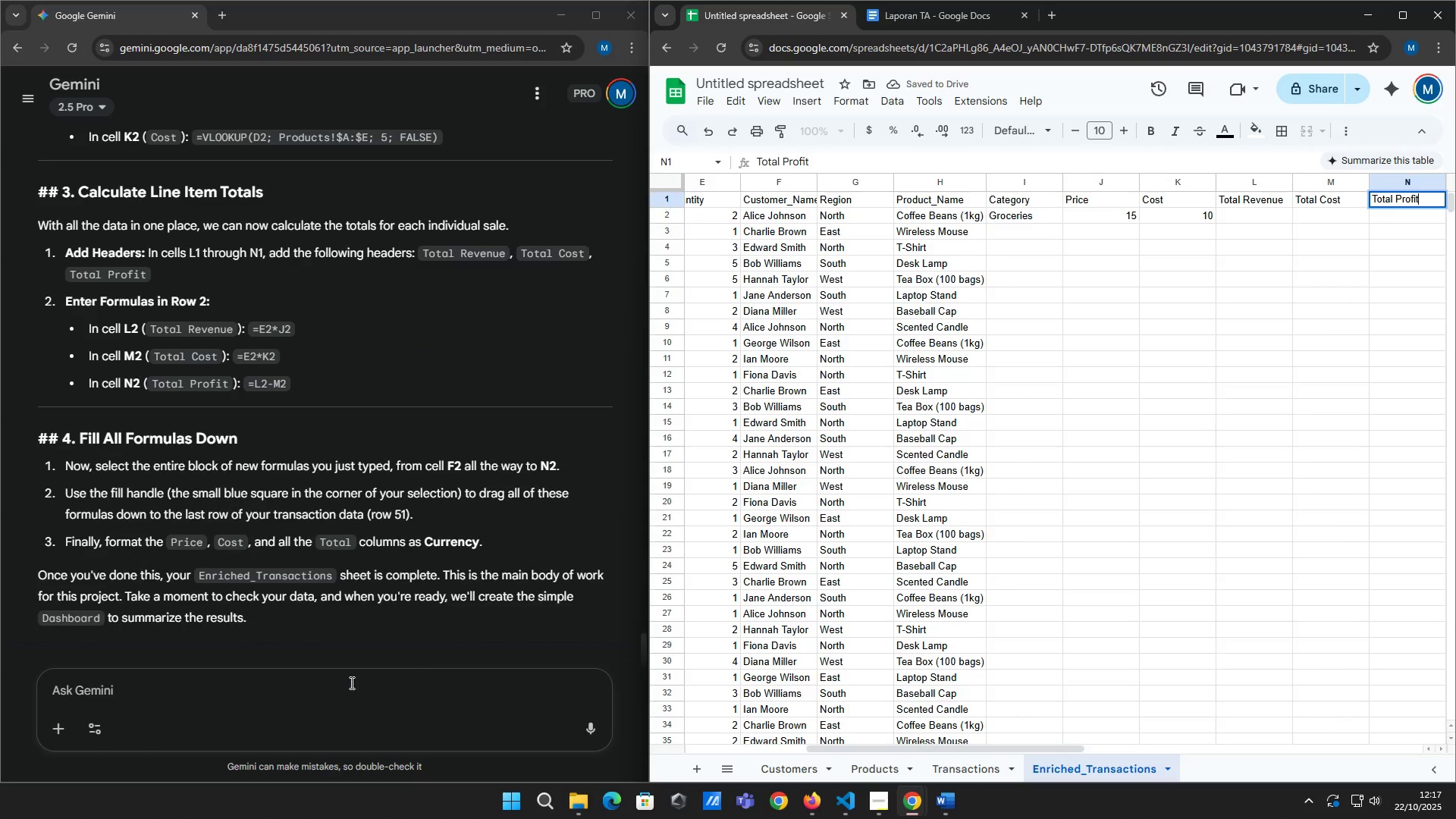 
left_click([350, 682])
 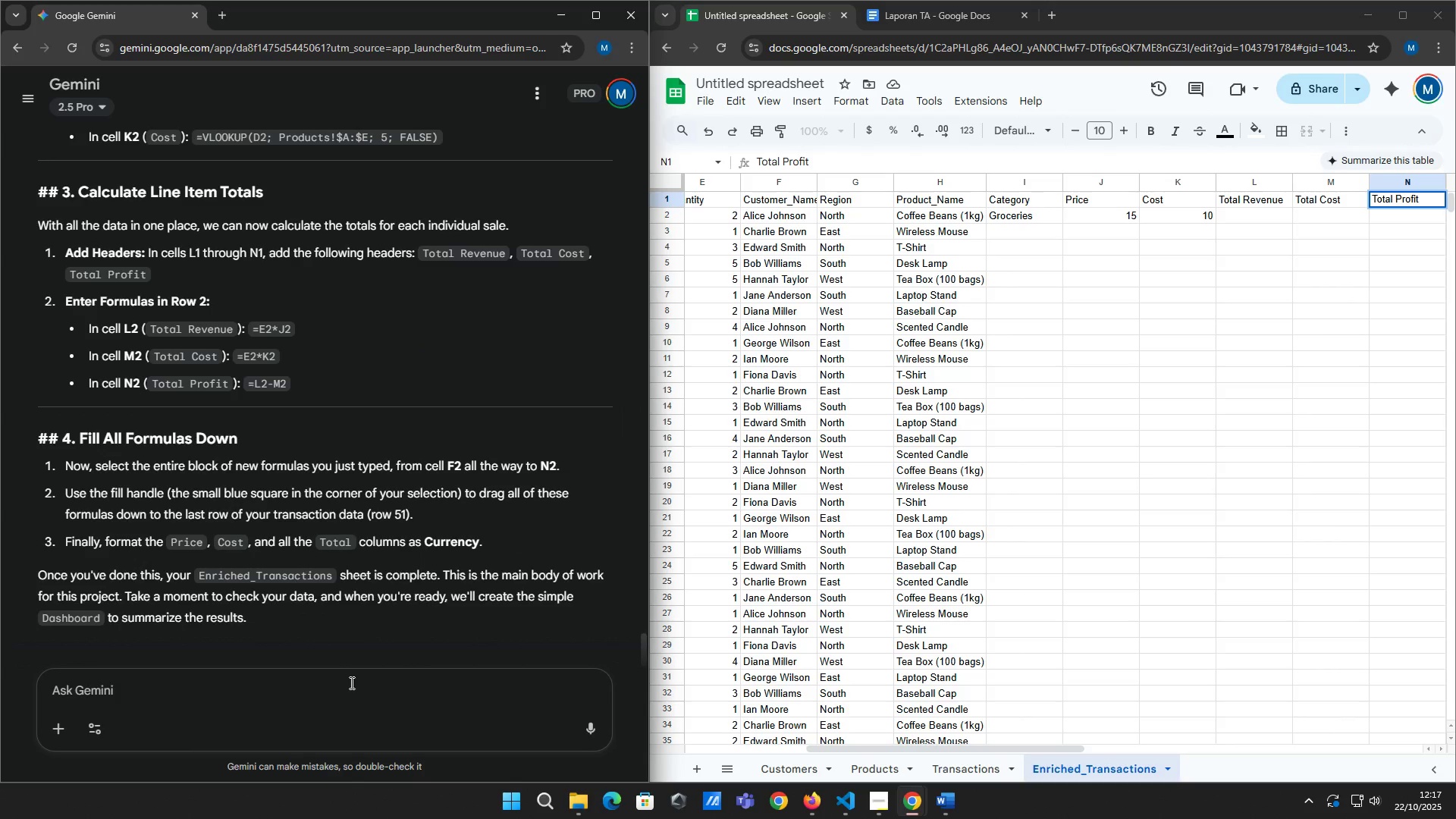 
type(lets continue)
 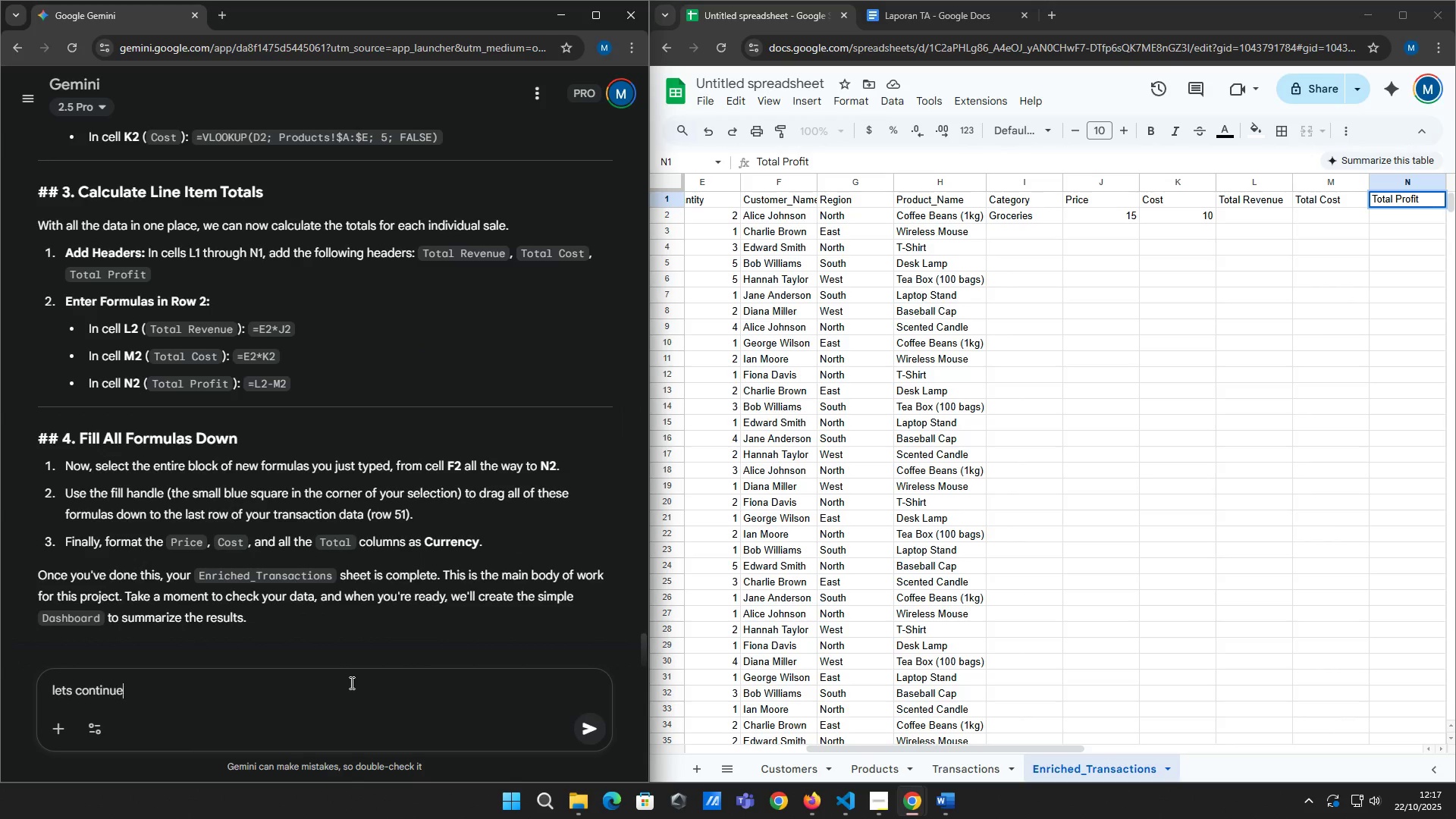 
key(Enter)
 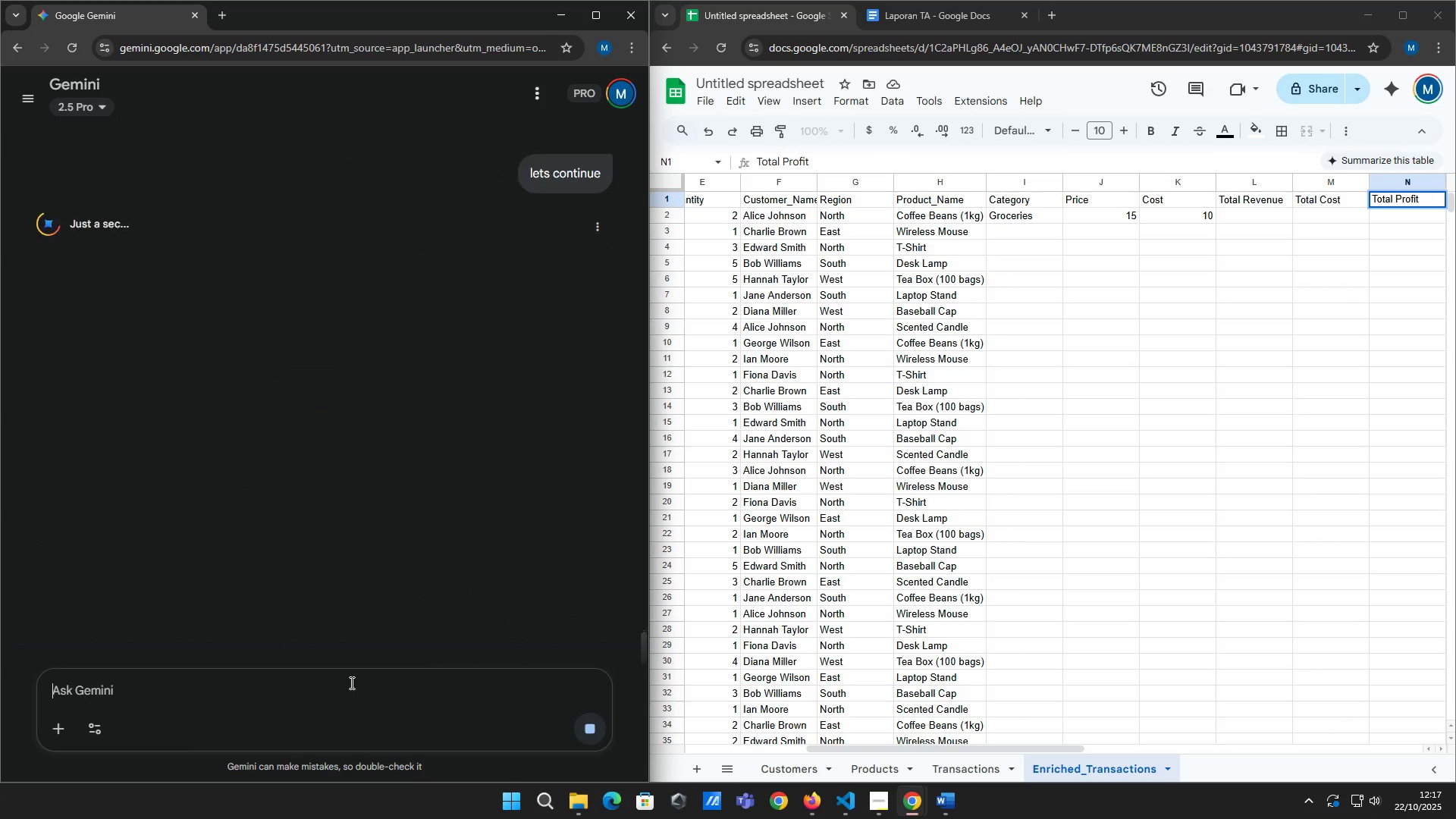 
scroll: coordinate [390, 544], scroll_direction: up, amount: 11.0
 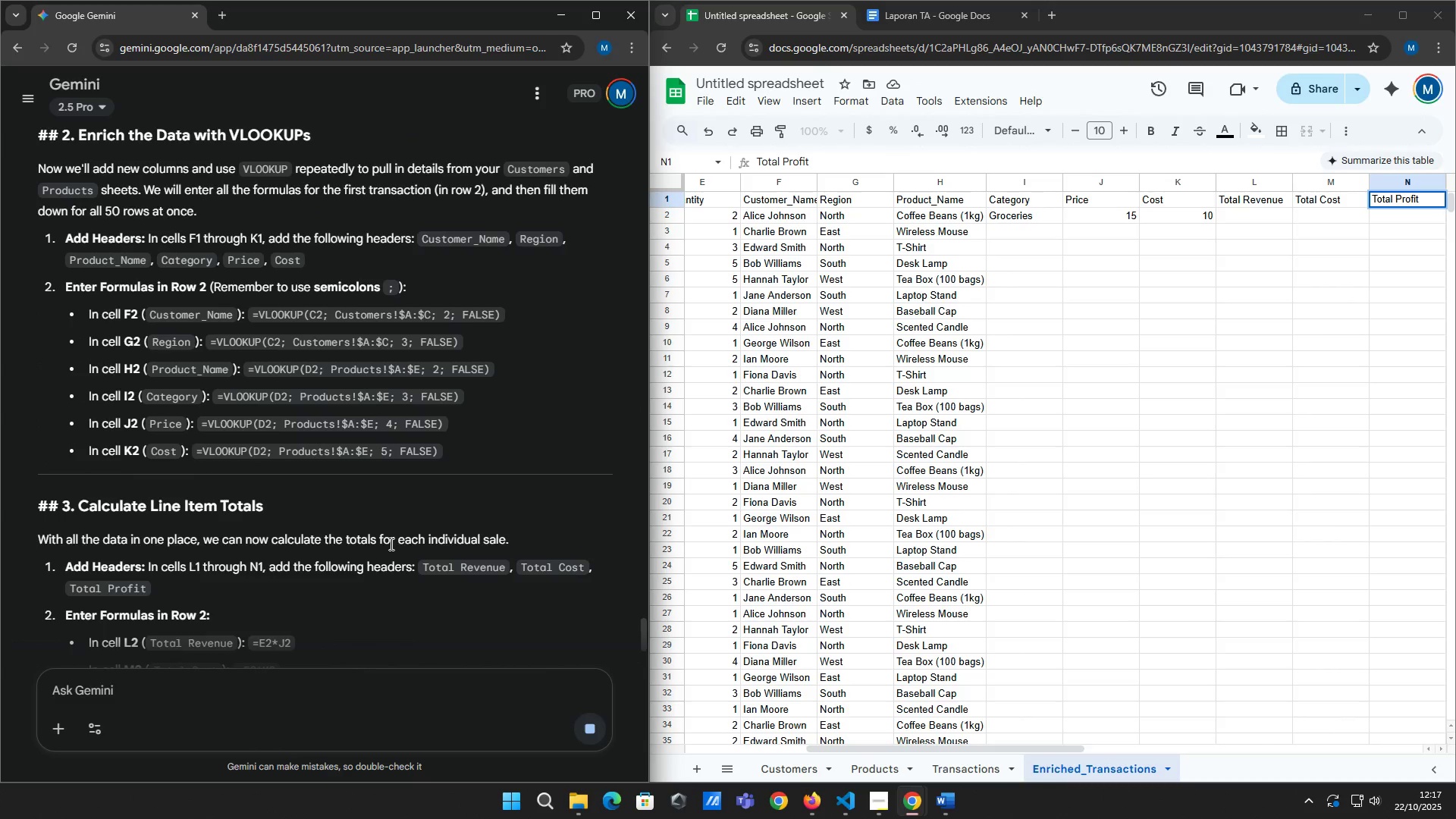 
scroll: coordinate [390, 544], scroll_direction: down, amount: 3.0
 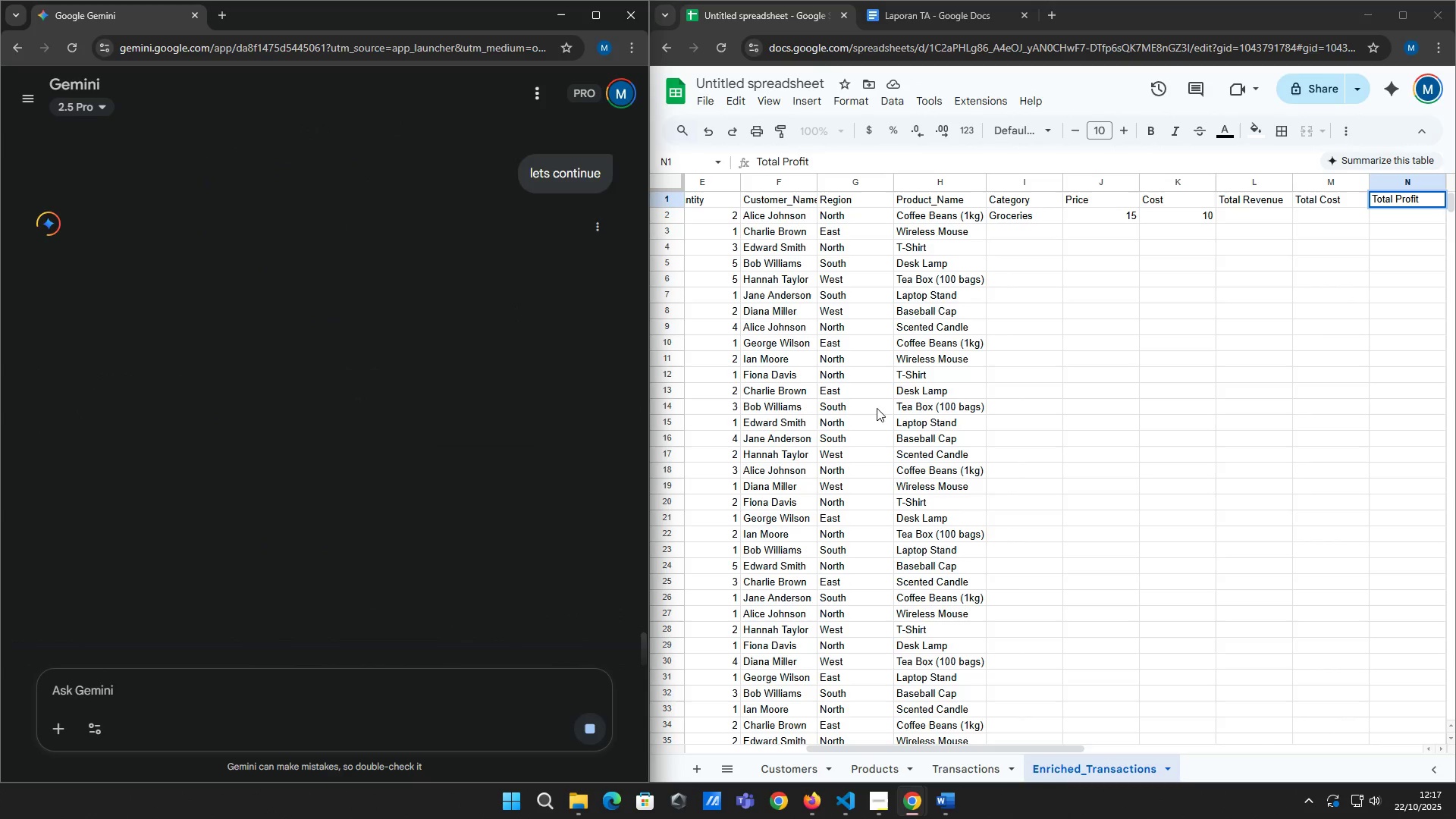 
scroll: coordinate [464, 274], scroll_direction: up, amount: 9.0
 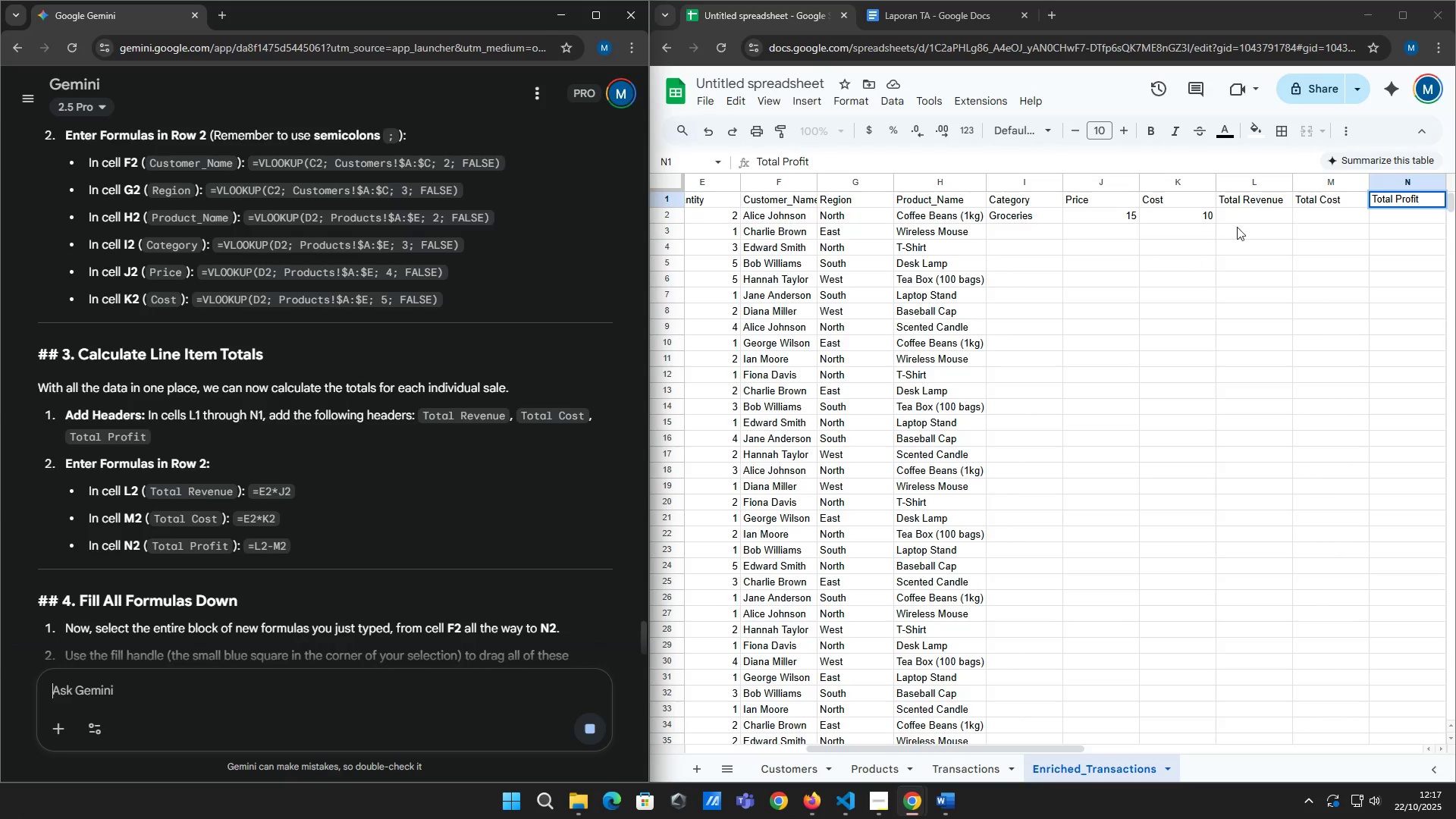 
left_click([1250, 214])
 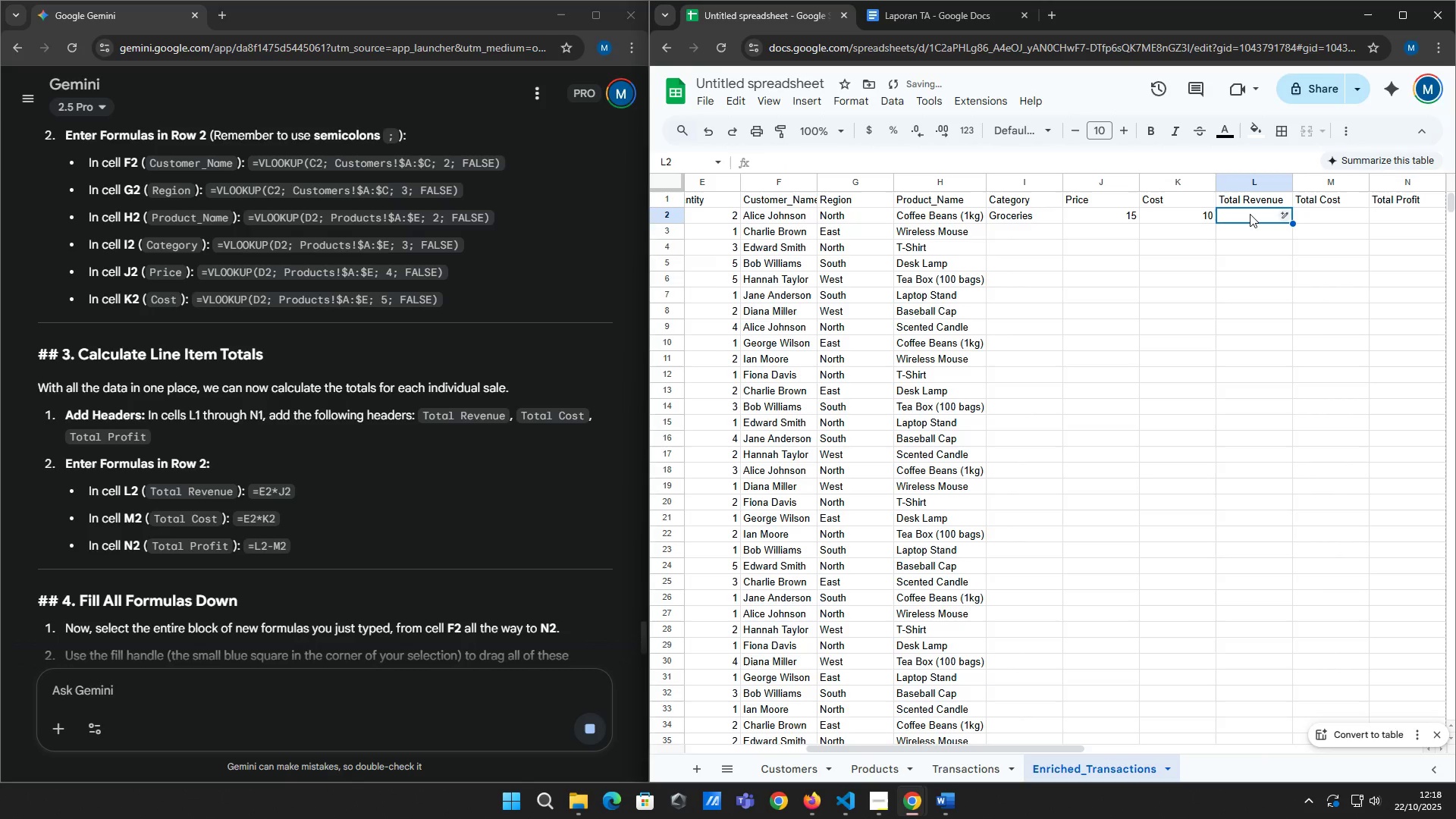 
type(=e2*j2)
 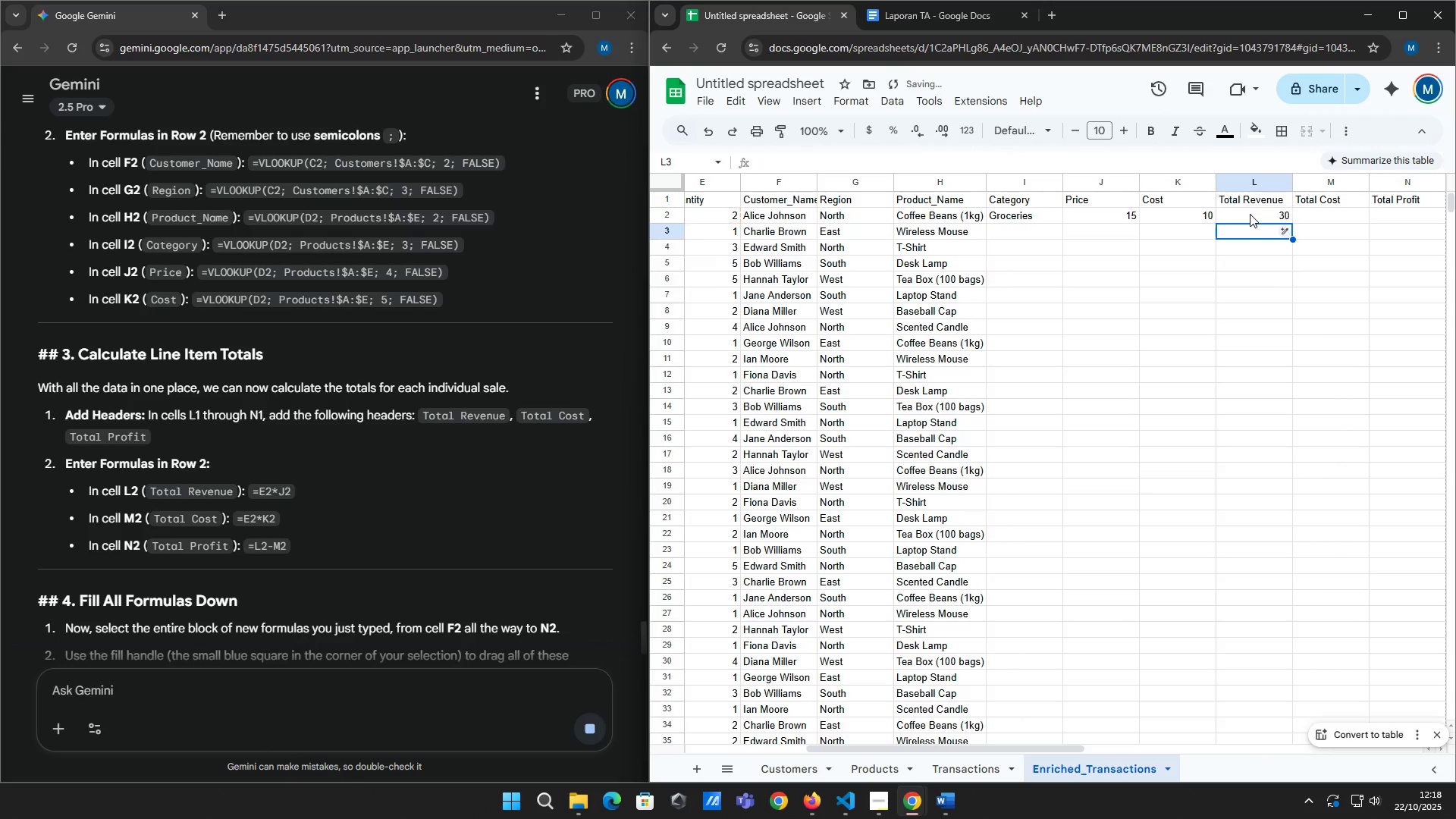 
 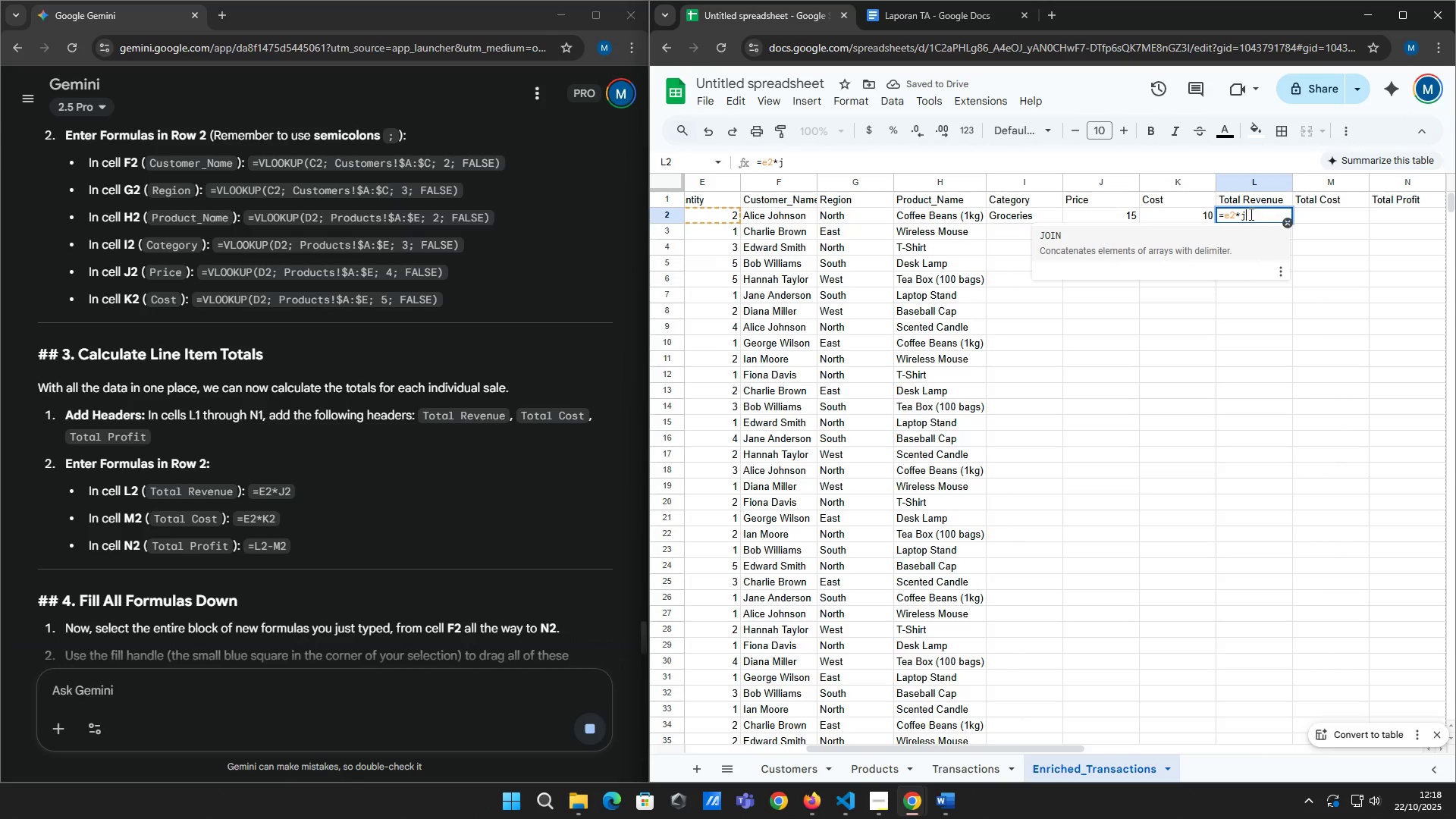 
key(Enter)
 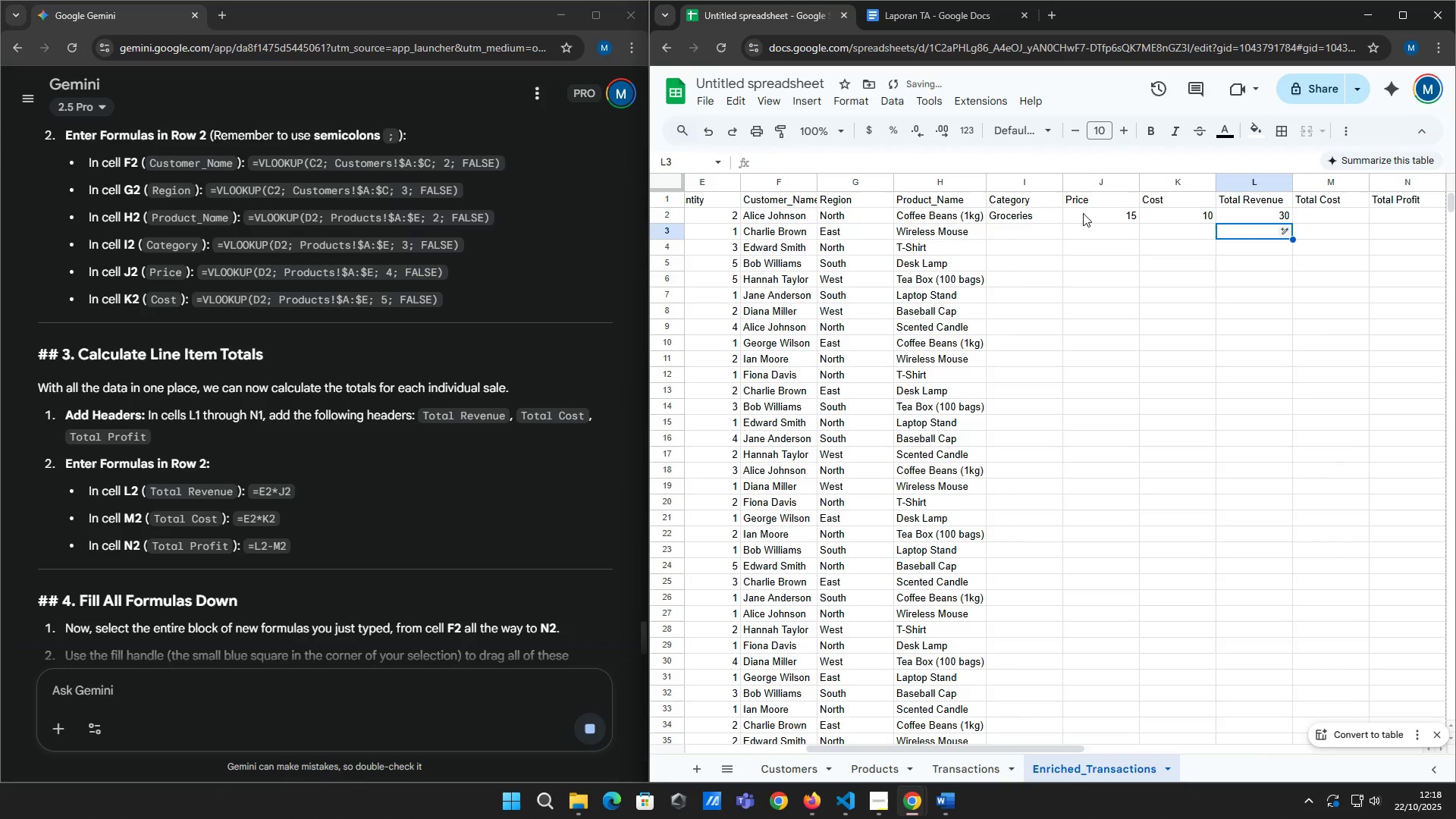 
left_click([1050, 218])
 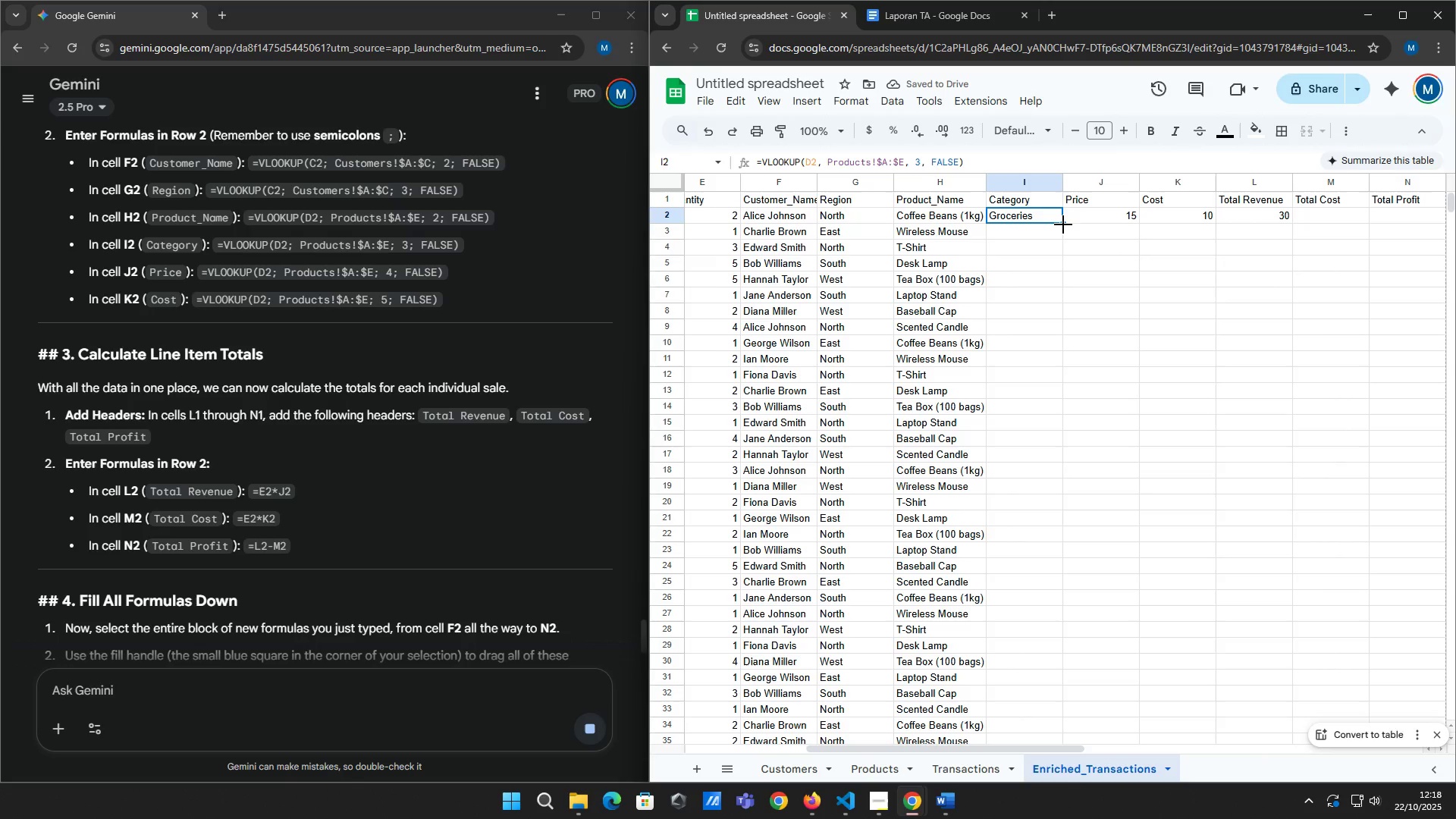 
left_click_drag(start_coordinate=[1063, 224], to_coordinate=[1045, 619])
 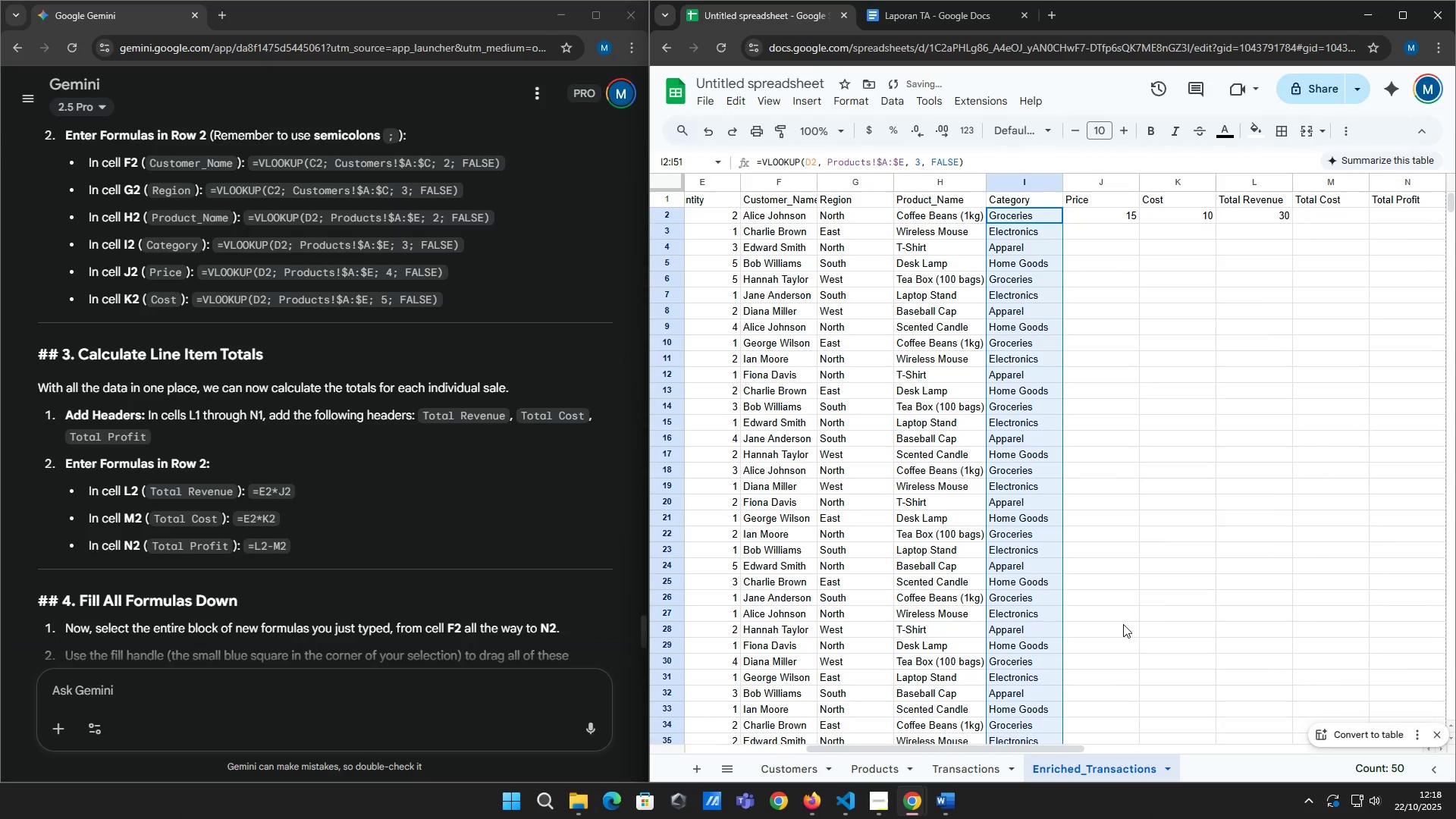 
scroll: coordinate [1051, 444], scroll_direction: down, amount: 5.0
 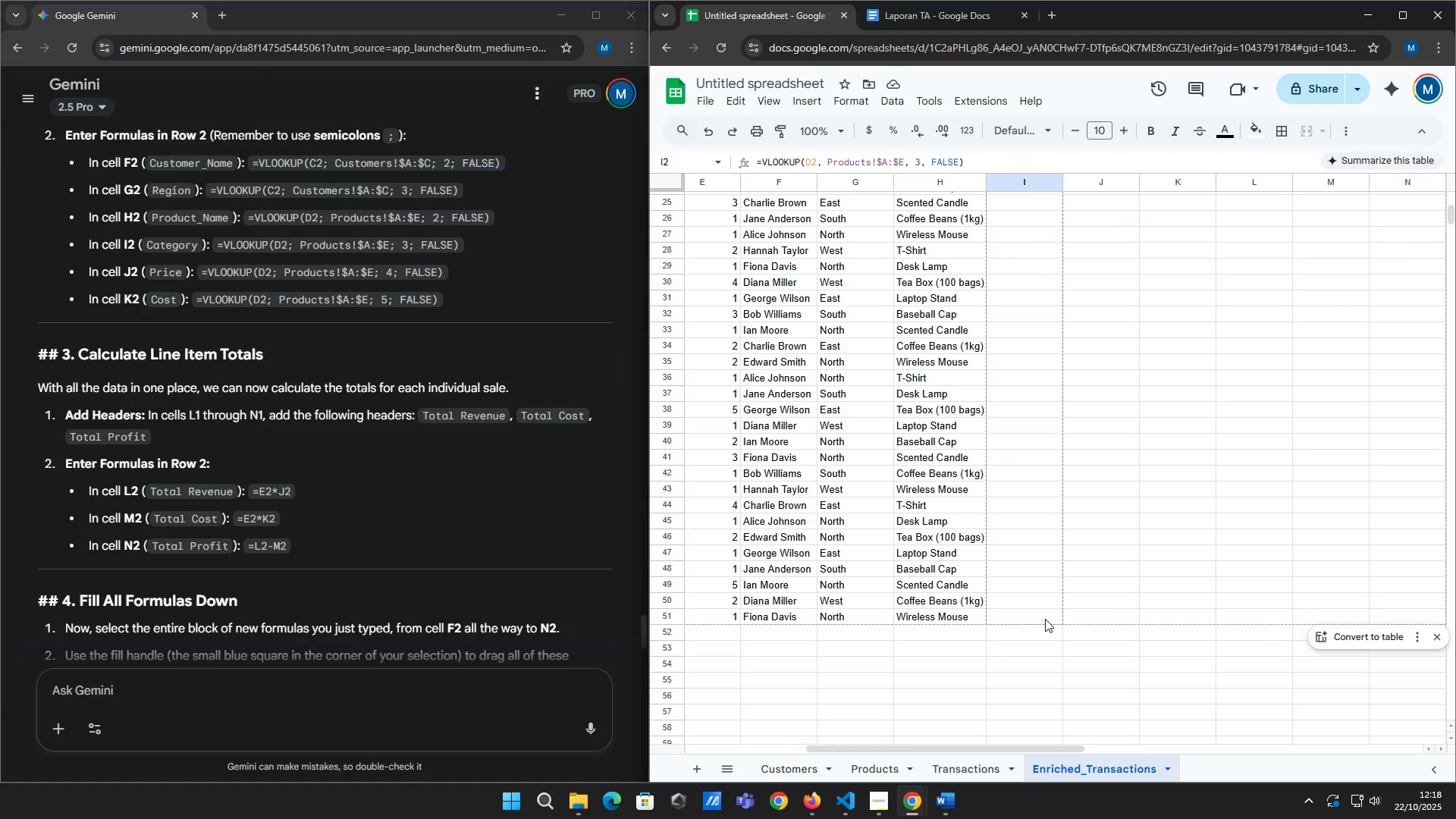 
scroll: coordinate [1123, 624], scroll_direction: up, amount: 6.0
 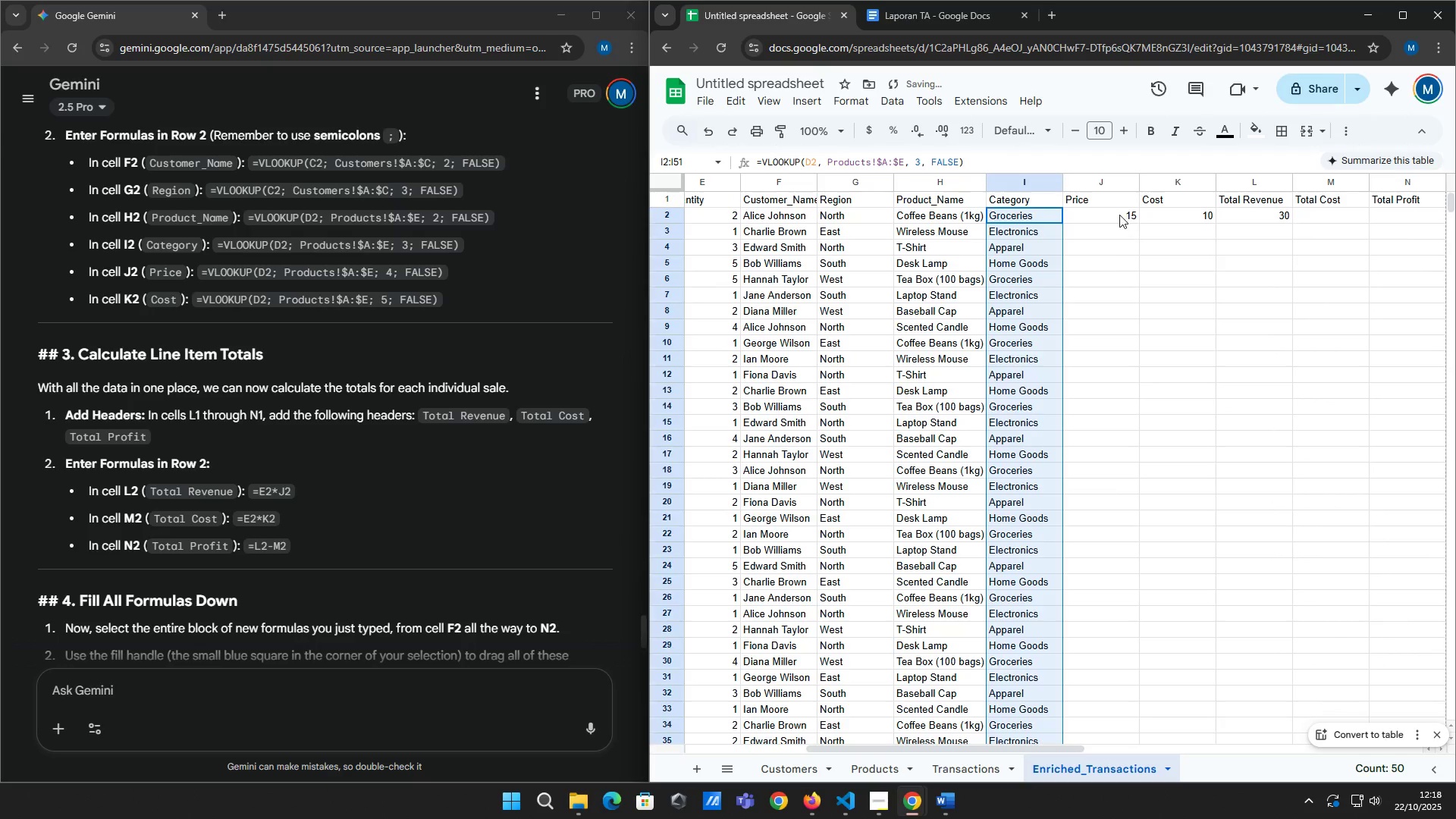 
left_click([1113, 213])
 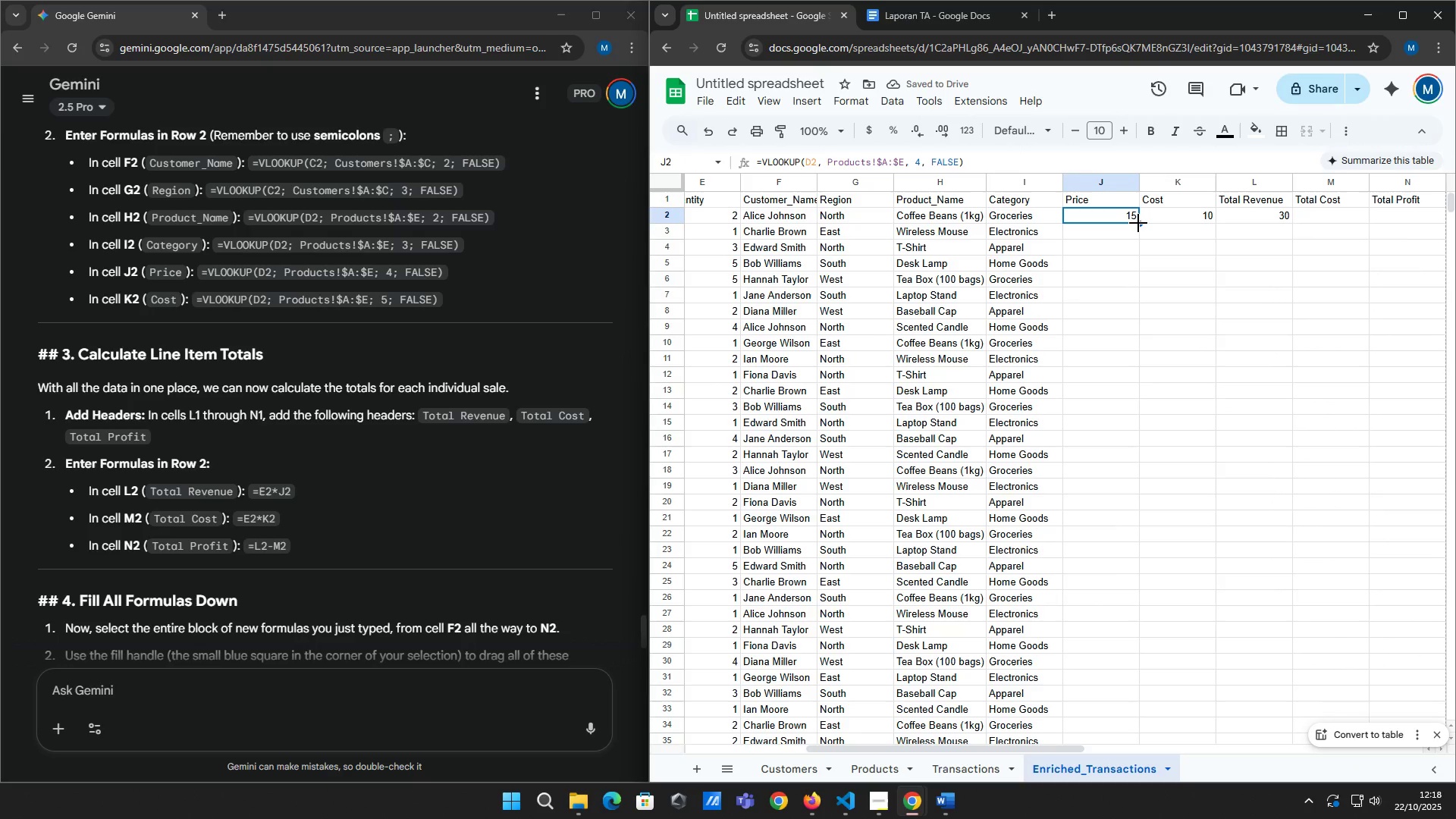 
left_click_drag(start_coordinate=[1138, 223], to_coordinate=[1121, 535])
 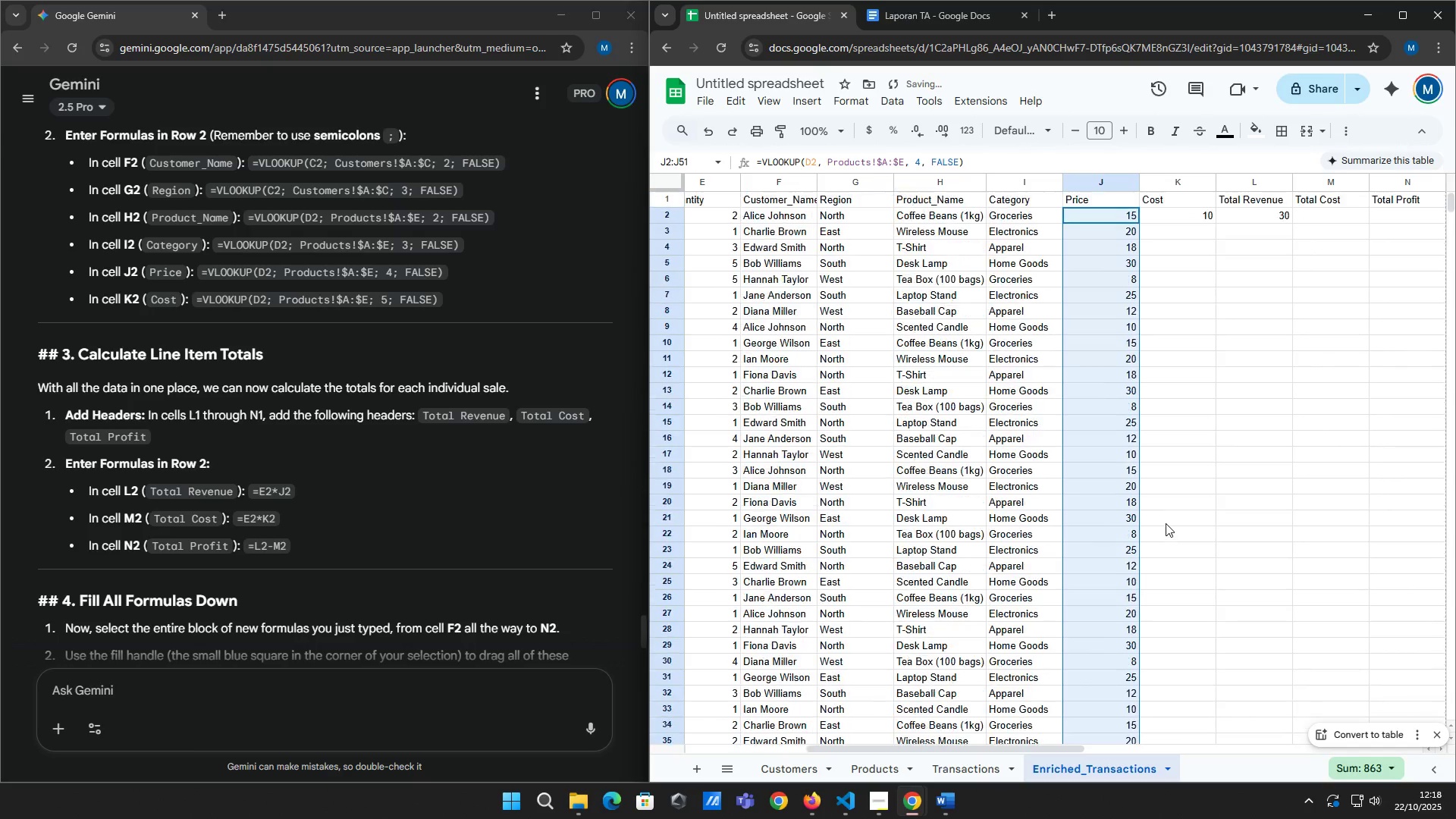 
scroll: coordinate [1118, 455], scroll_direction: down, amount: 6.0
 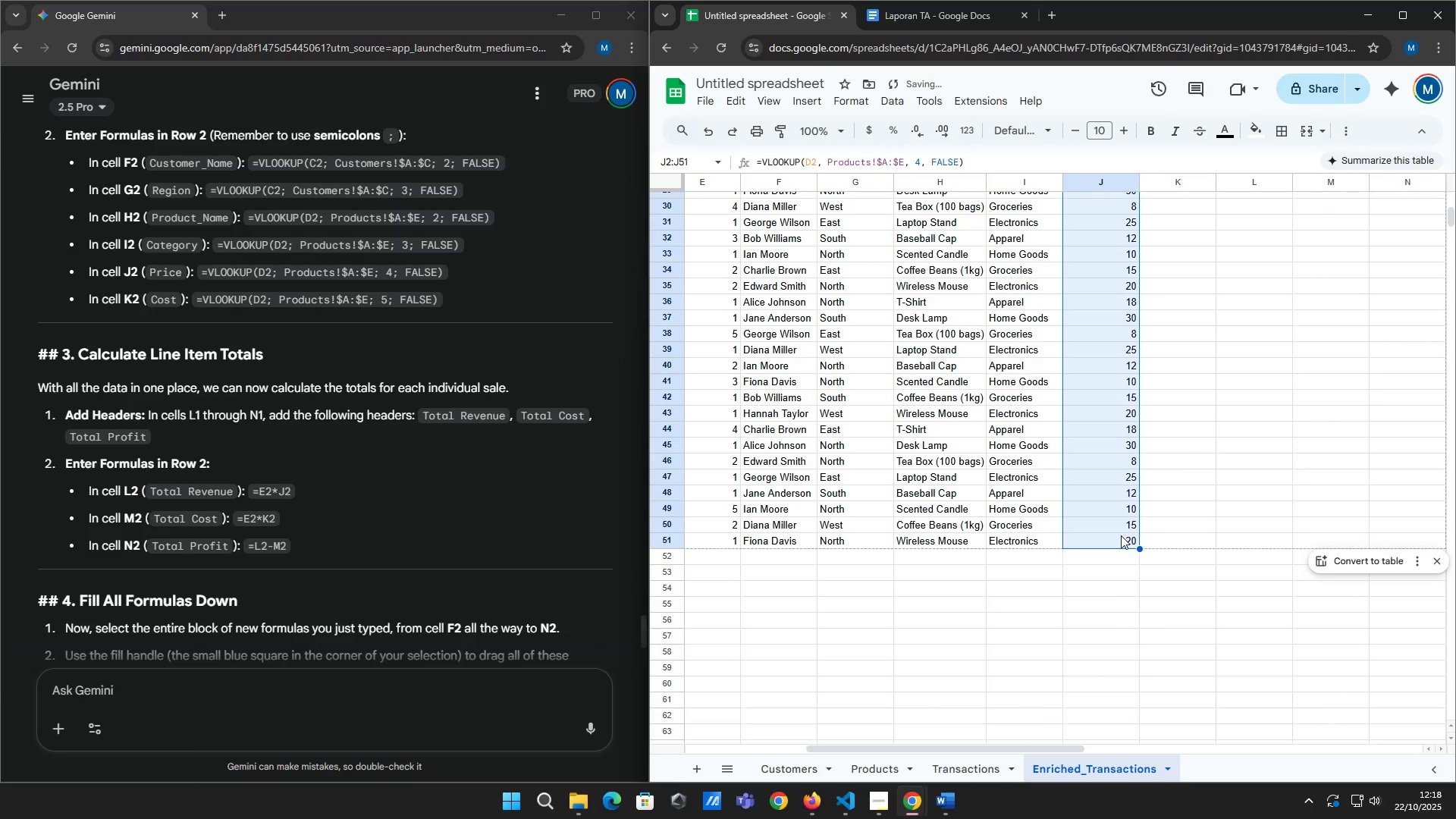 
scroll: coordinate [1166, 523], scroll_direction: up, amount: 12.0
 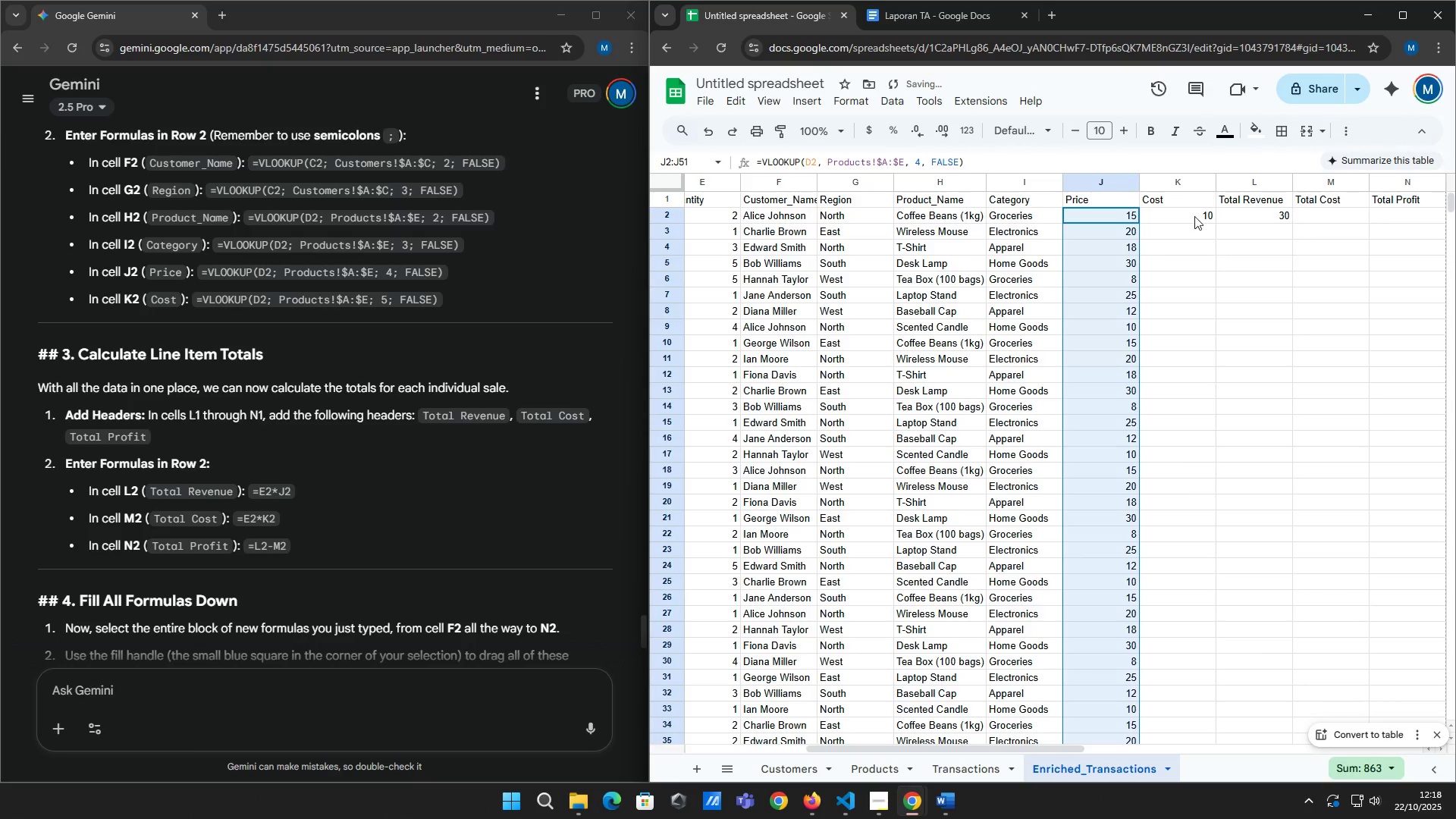 
left_click([1194, 216])
 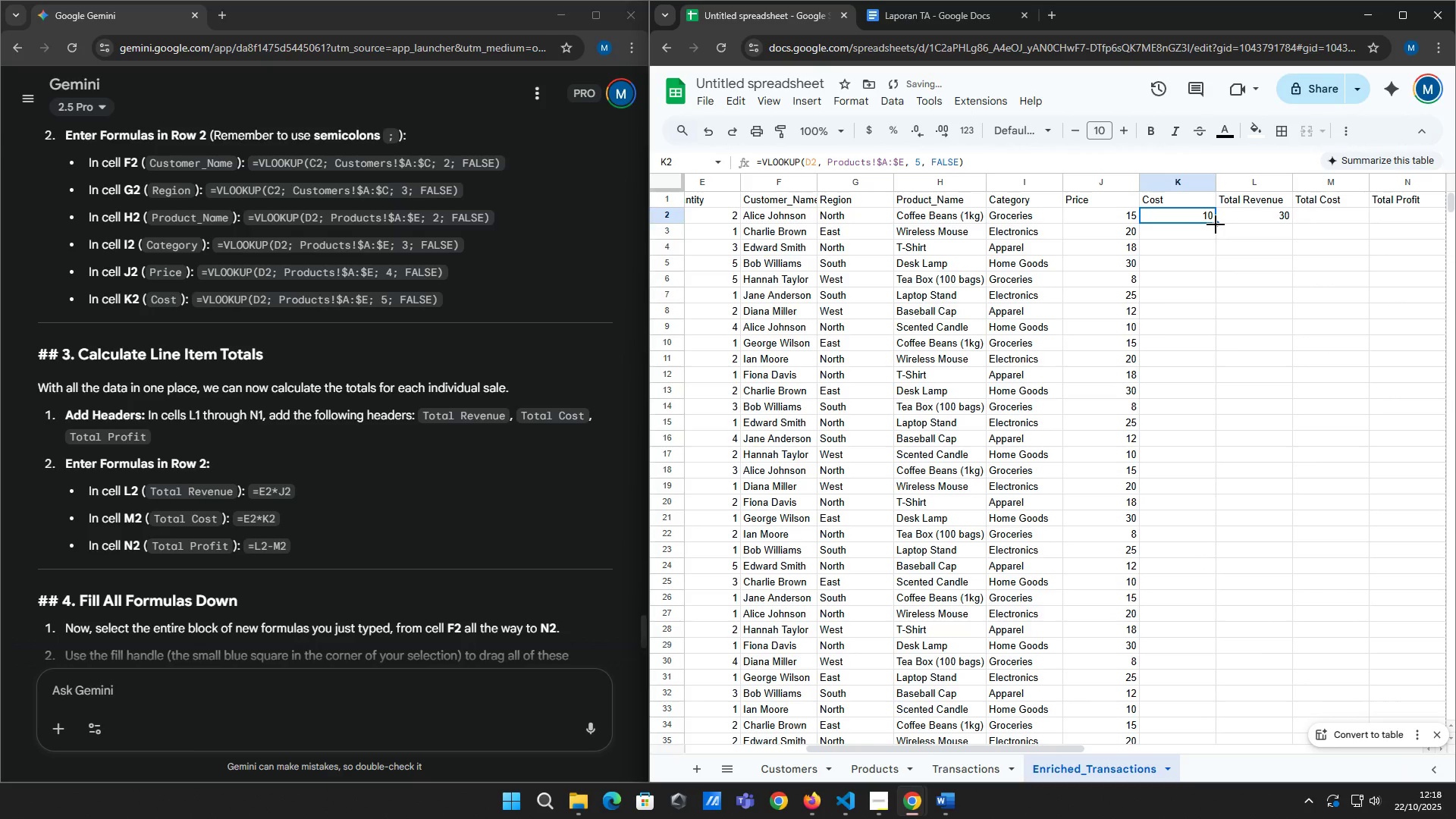 
left_click_drag(start_coordinate=[1216, 224], to_coordinate=[1203, 544])
 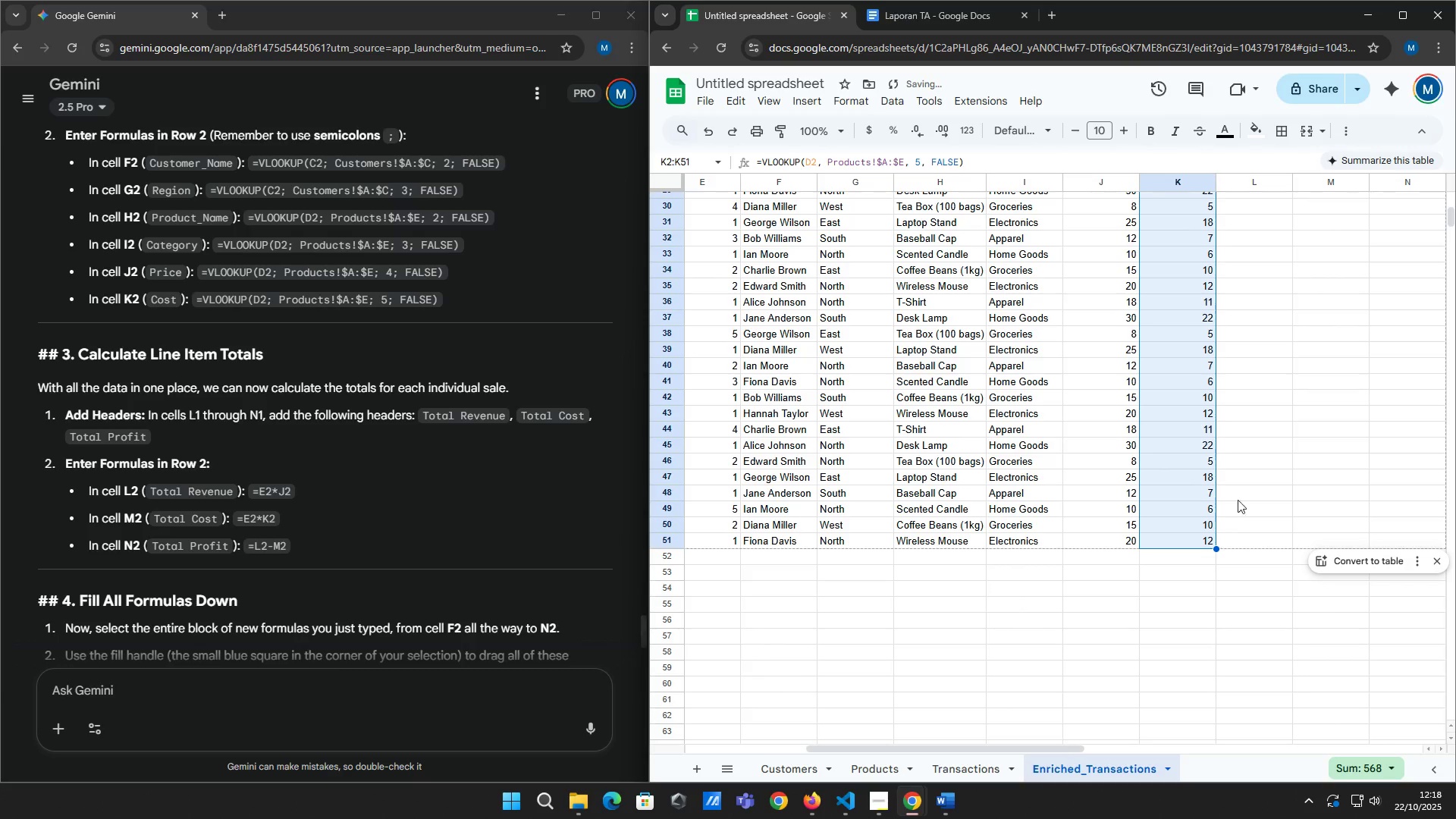 
scroll: coordinate [1195, 401], scroll_direction: down, amount: 6.0
 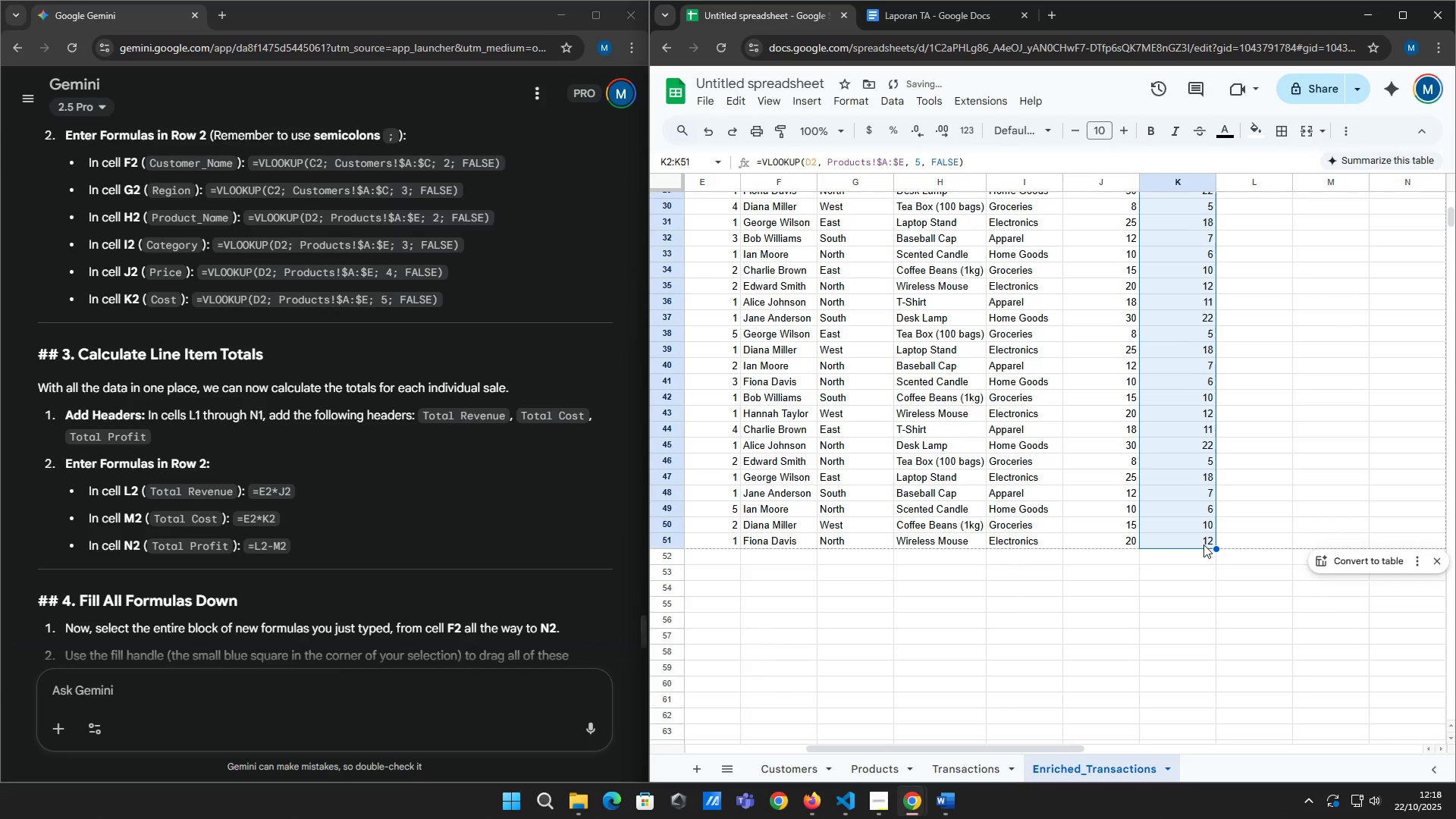 
scroll: coordinate [1245, 482], scroll_direction: up, amount: 16.0
 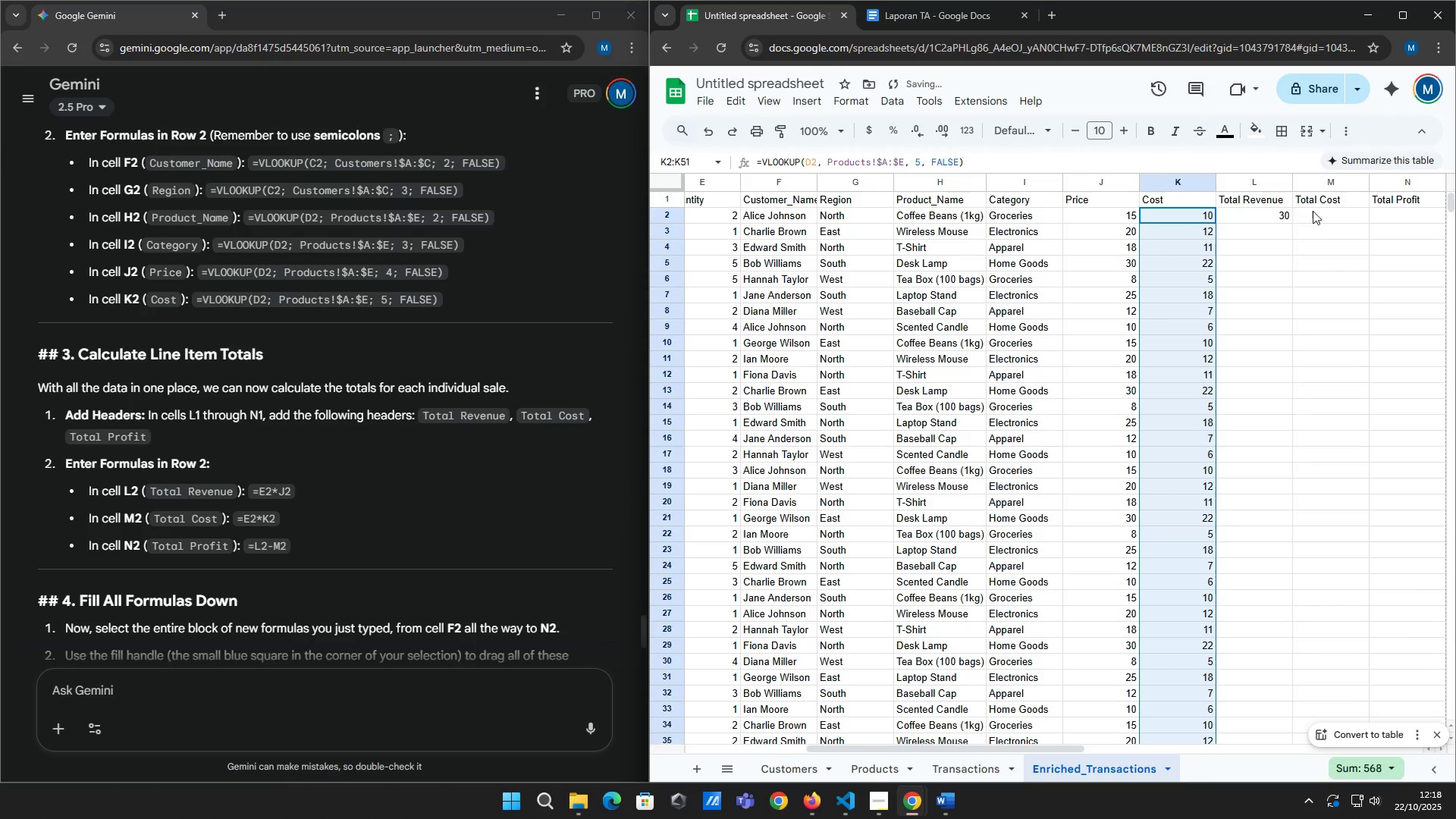 
left_click([1313, 211])
 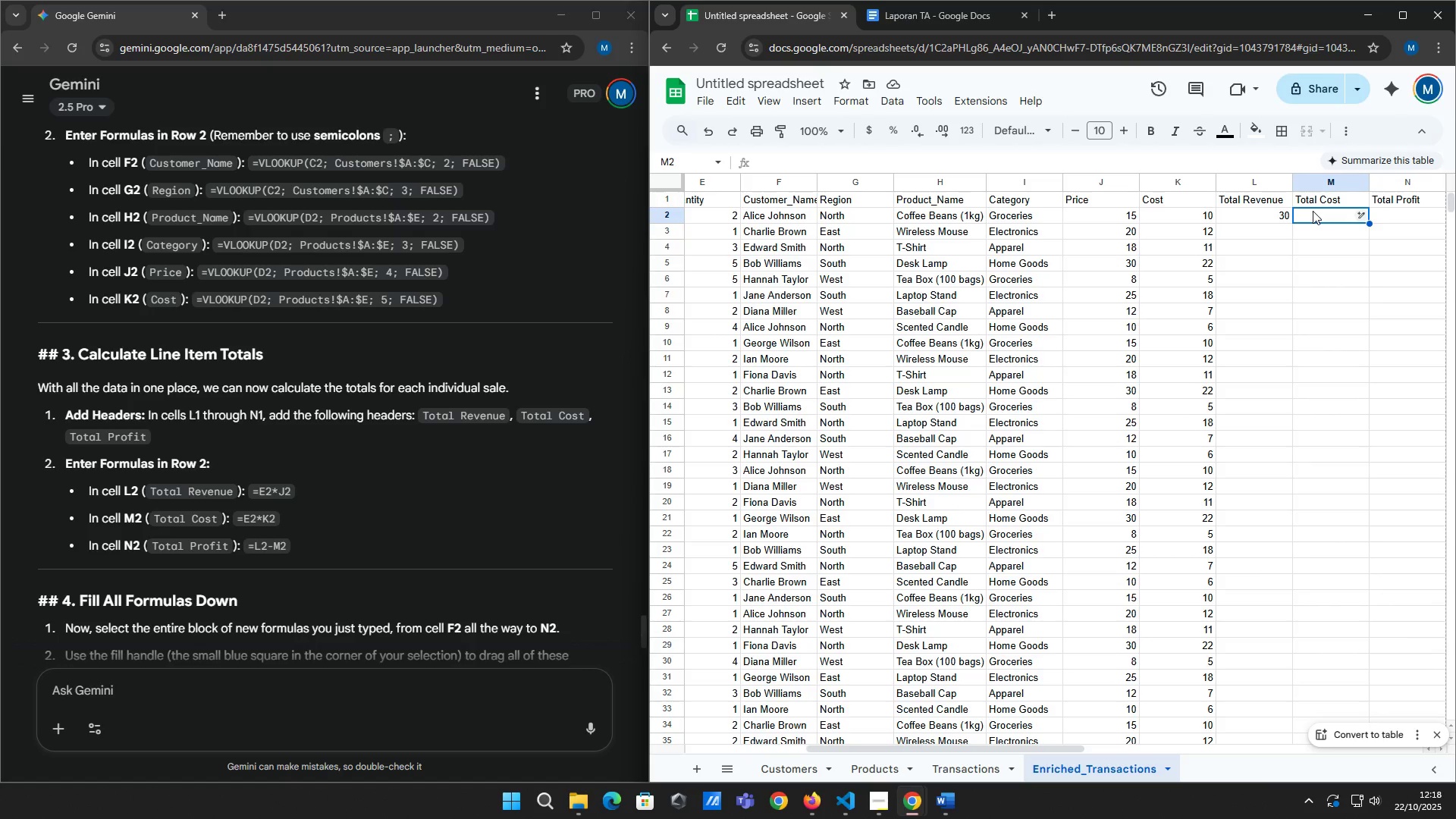 
wait(7.9)
 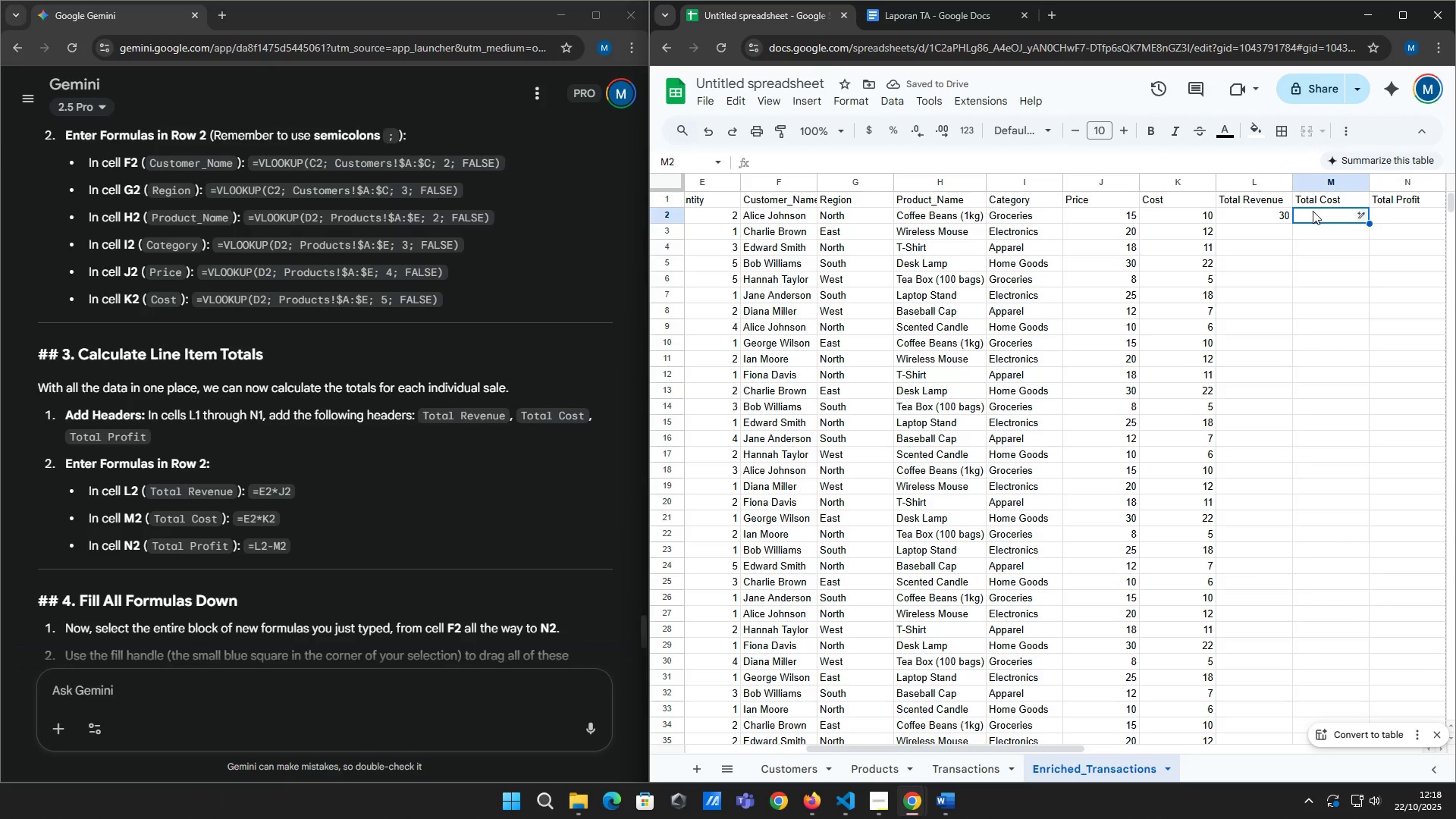 
left_click([1316, 213])
 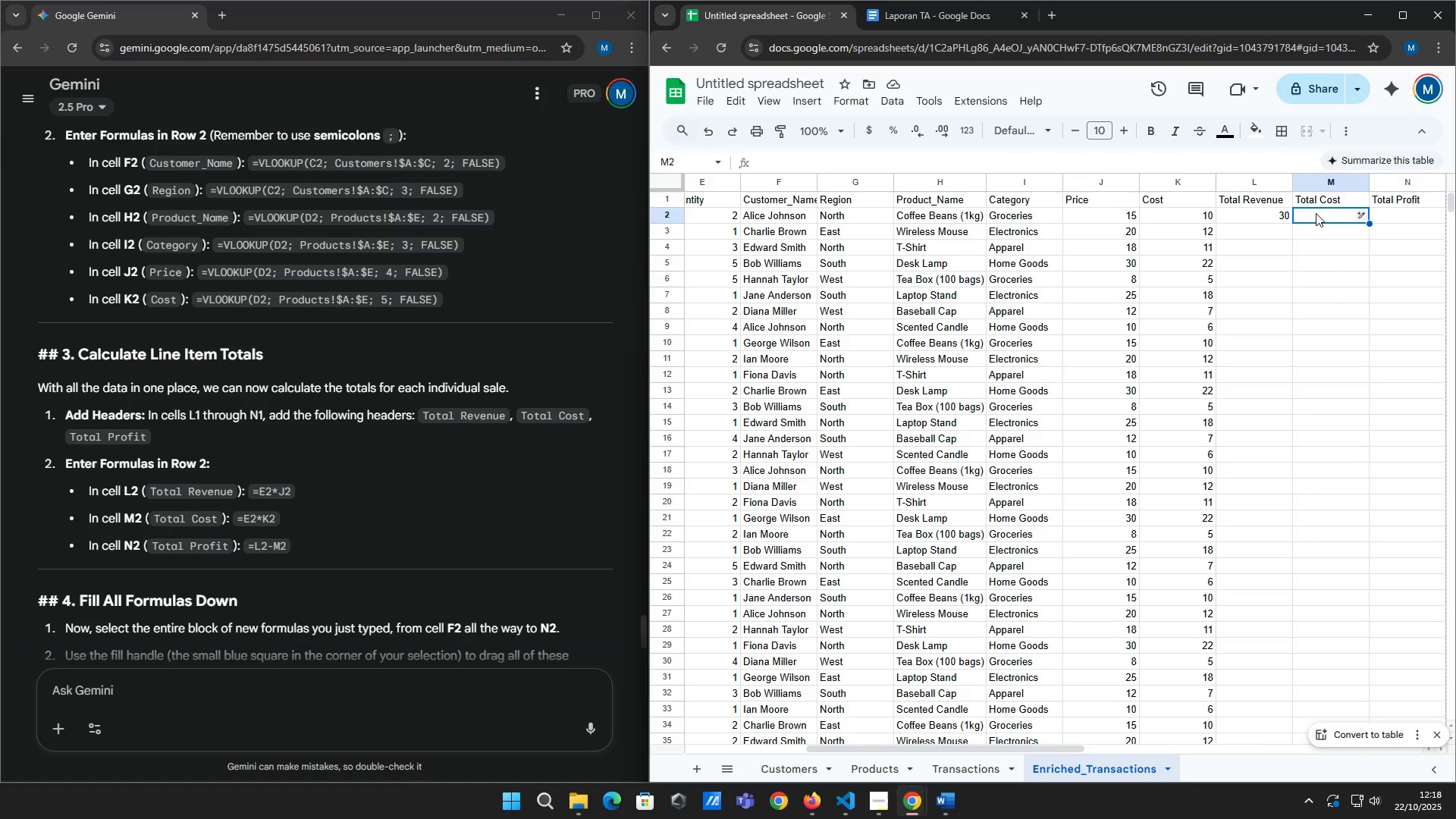 
key(Equal)
 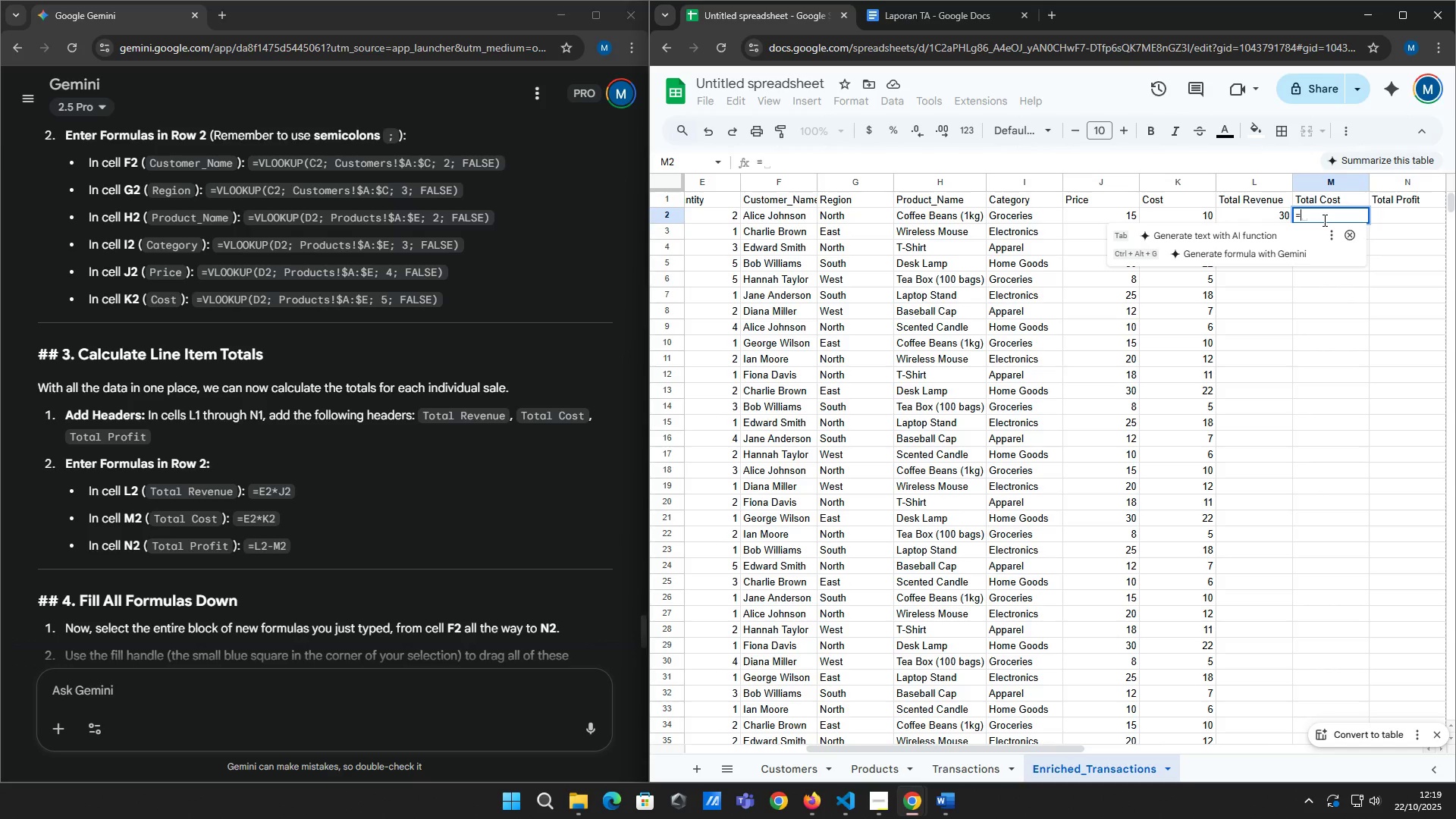 
wait(33.67)
 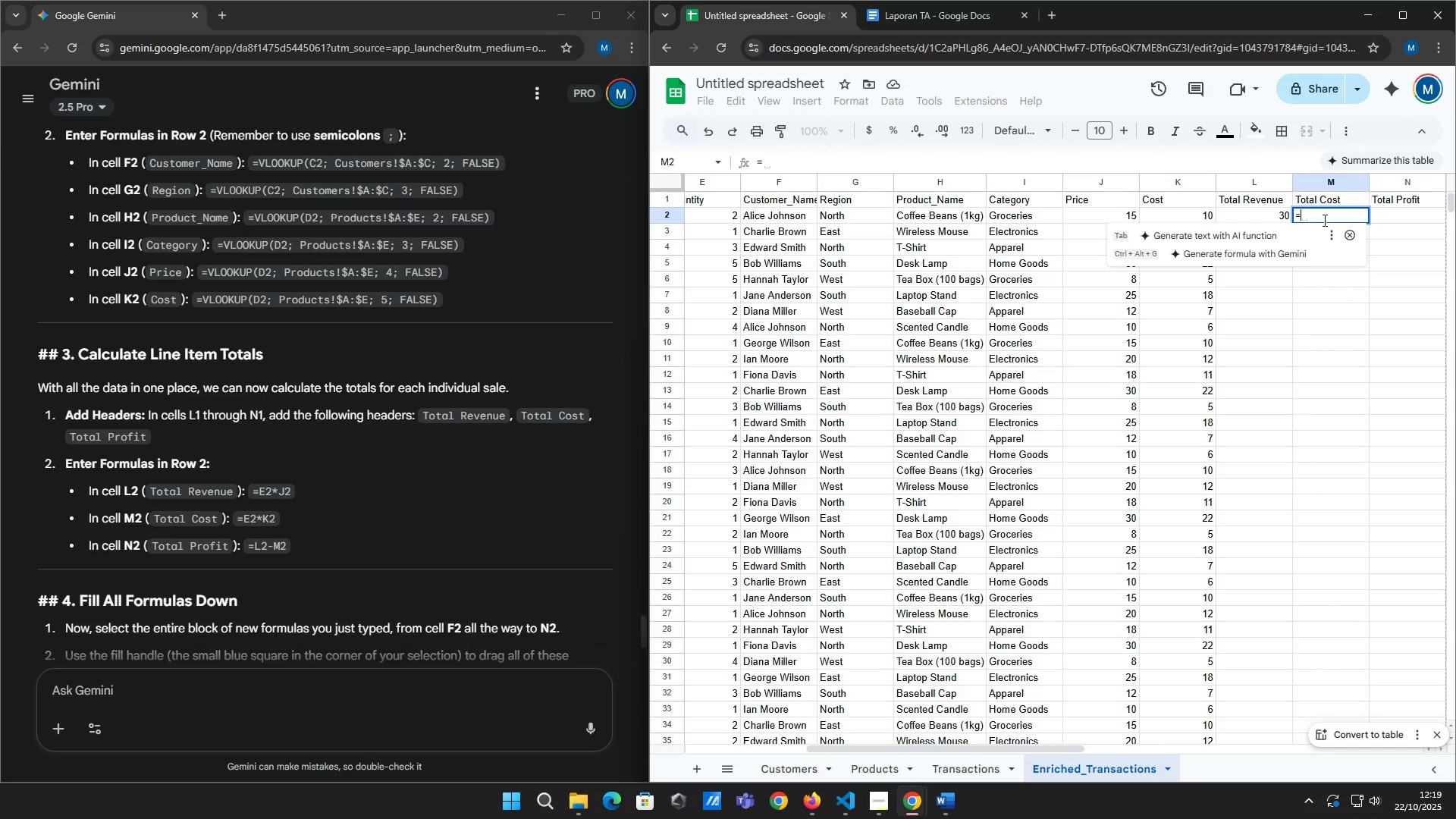 
scroll: coordinate [500, 476], scroll_direction: down, amount: 2.0
 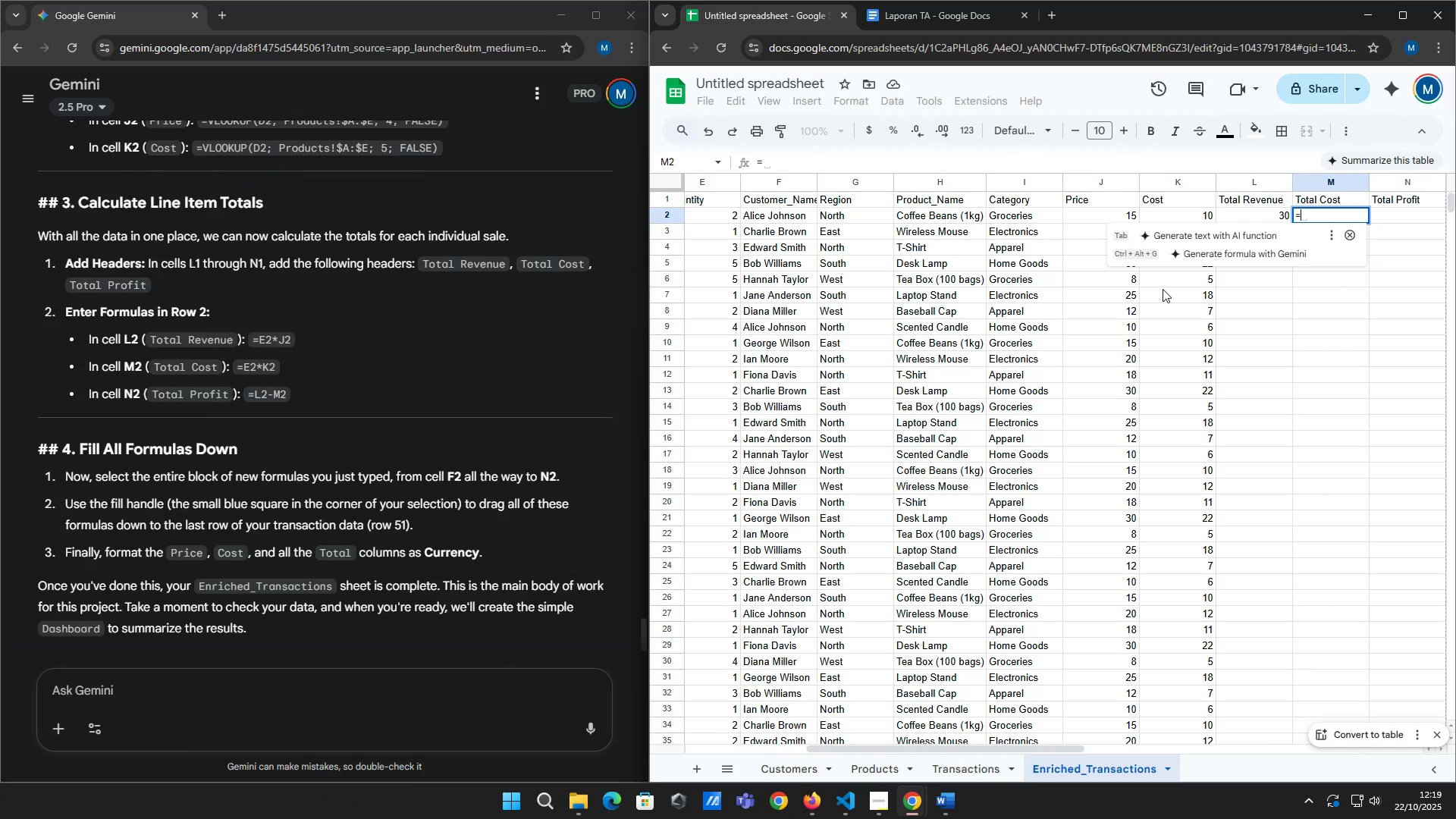 
type(e2*2)
key(Backspace)
type(k2)
 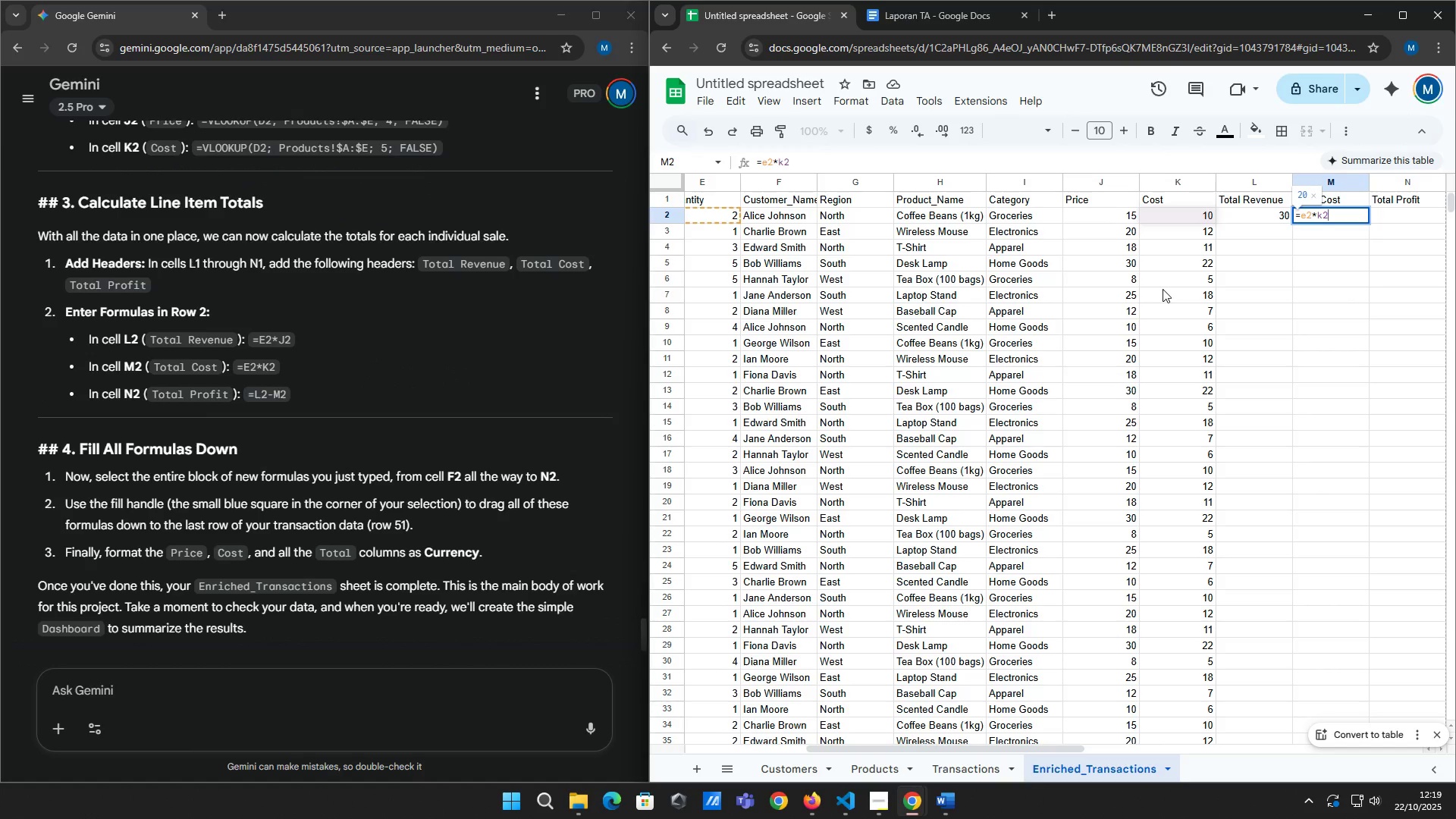 
key(Enter)
 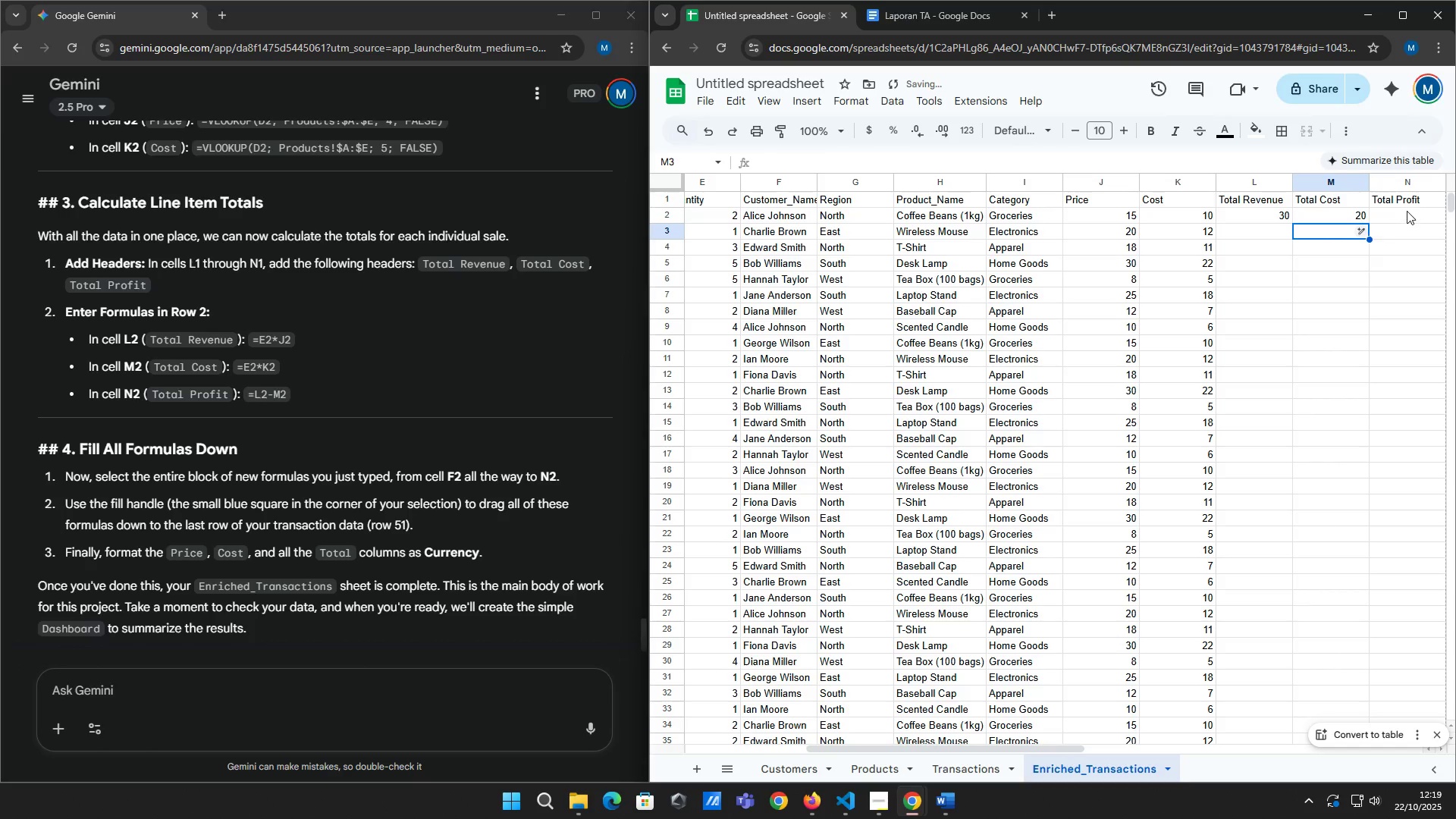 
left_click([1407, 211])
 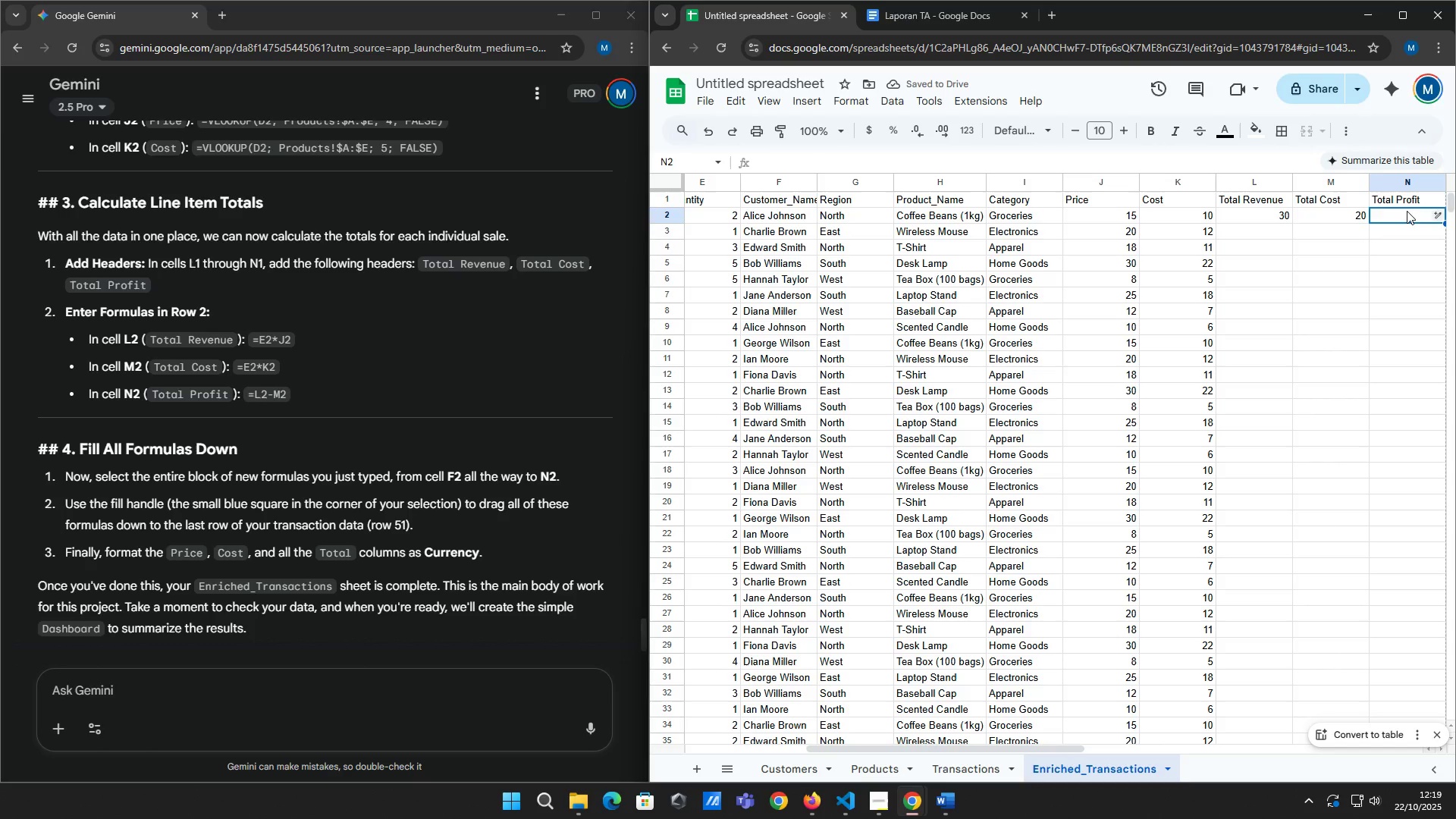 
type(=l2-m2)
 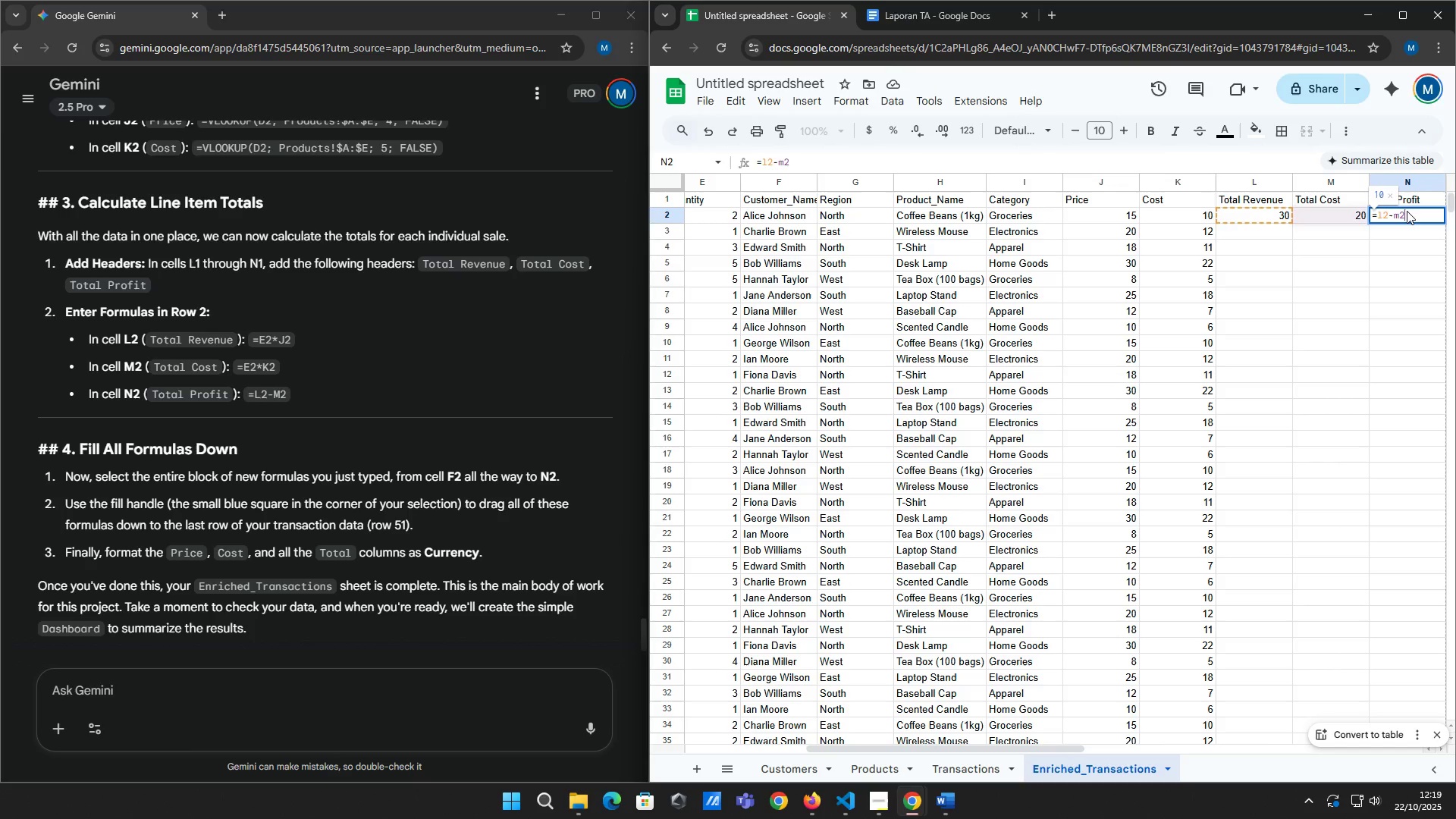 
key(Enter)
 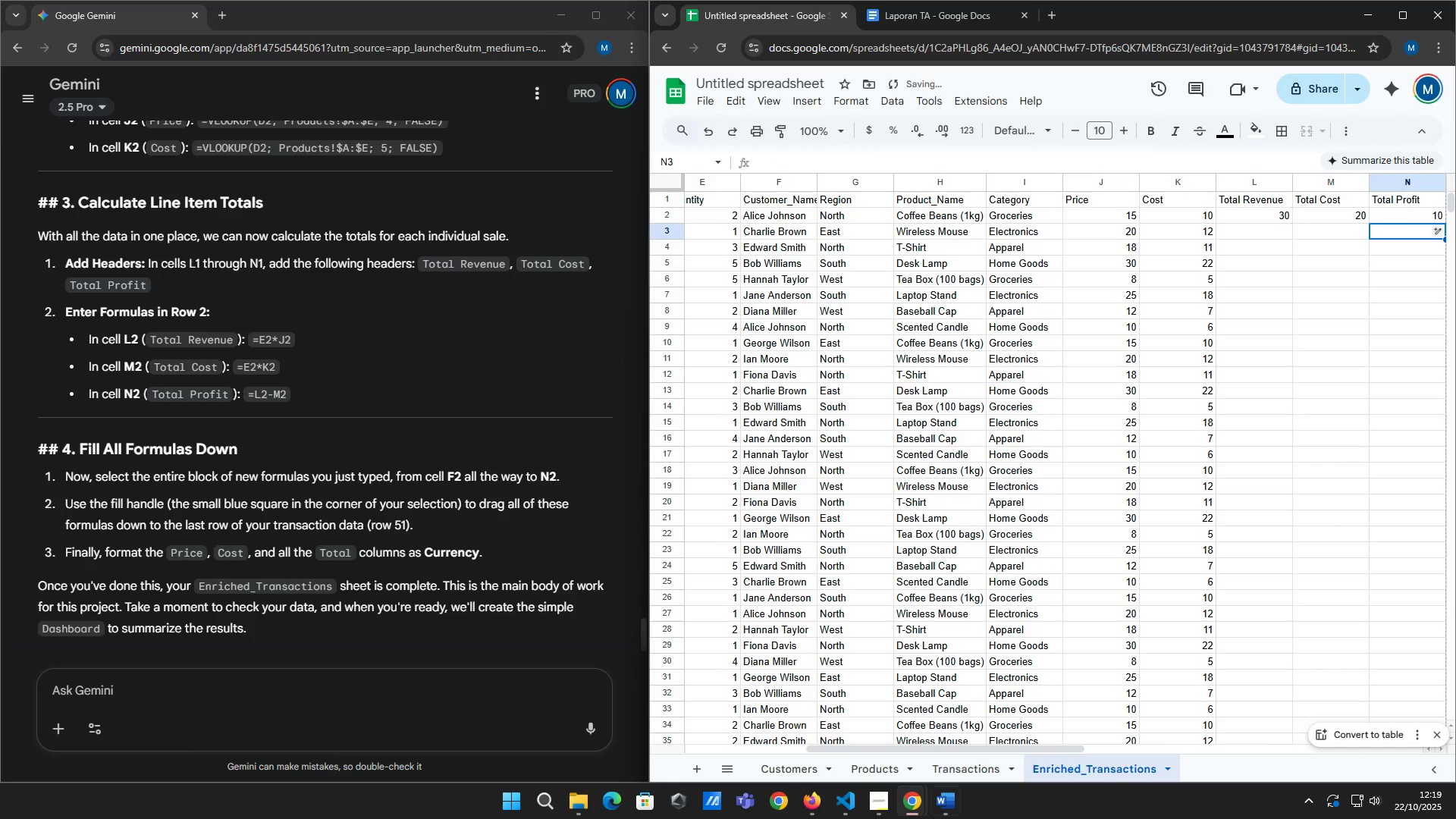 
left_click([805, 801])
 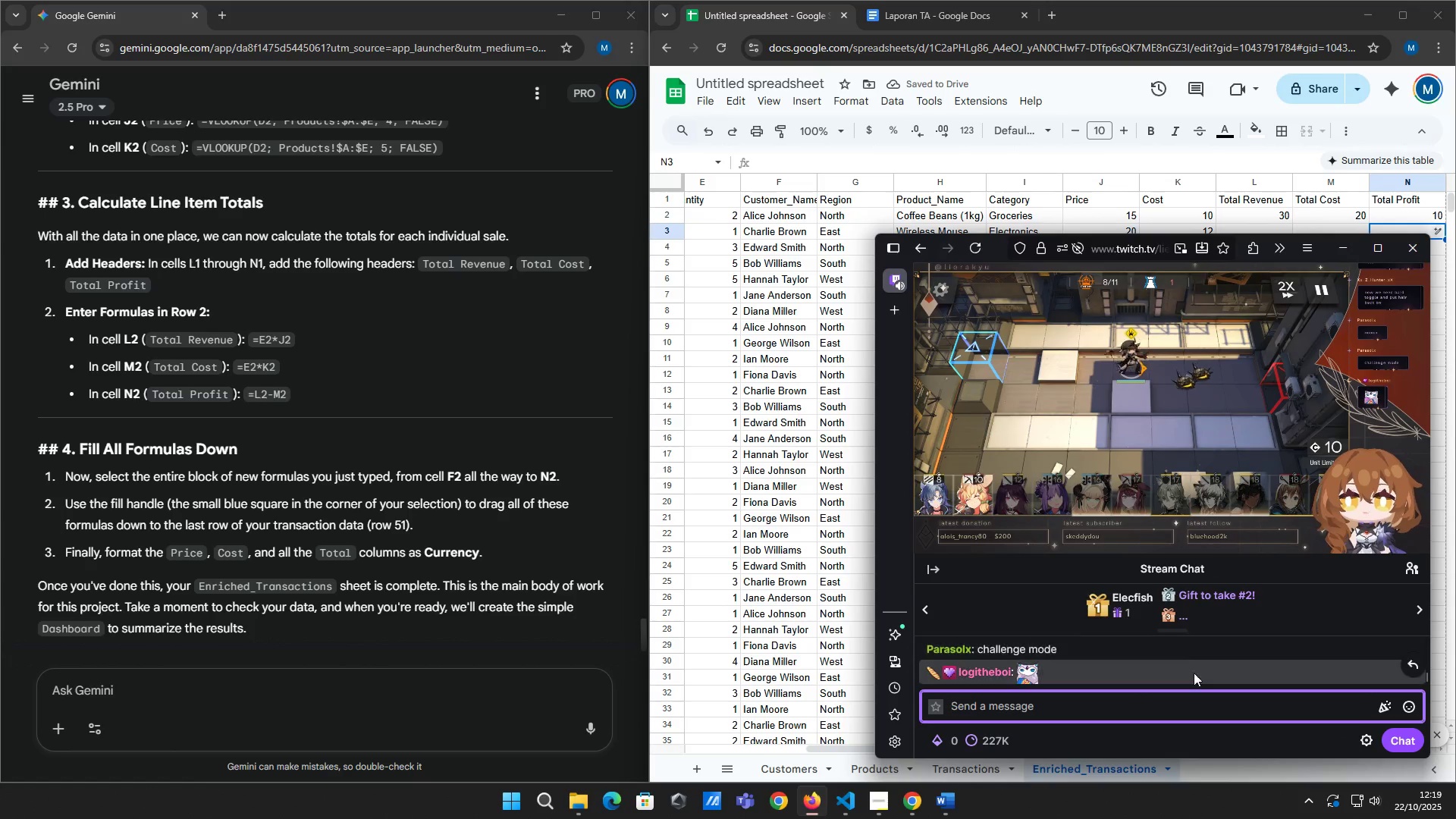 
left_click([1175, 713])
 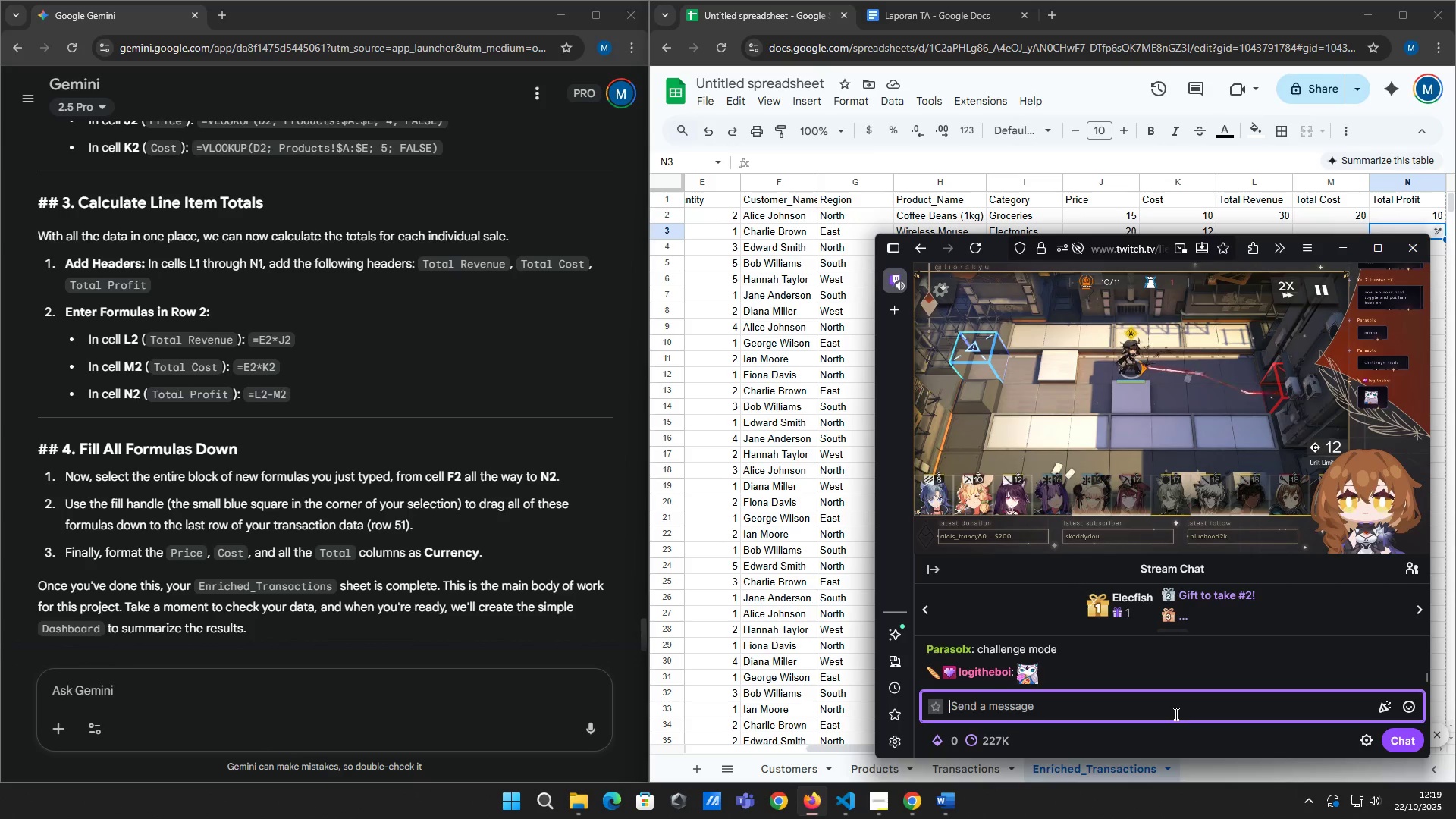 
type(challenge mode for that ori prime aye?>)
key(Backspace)
 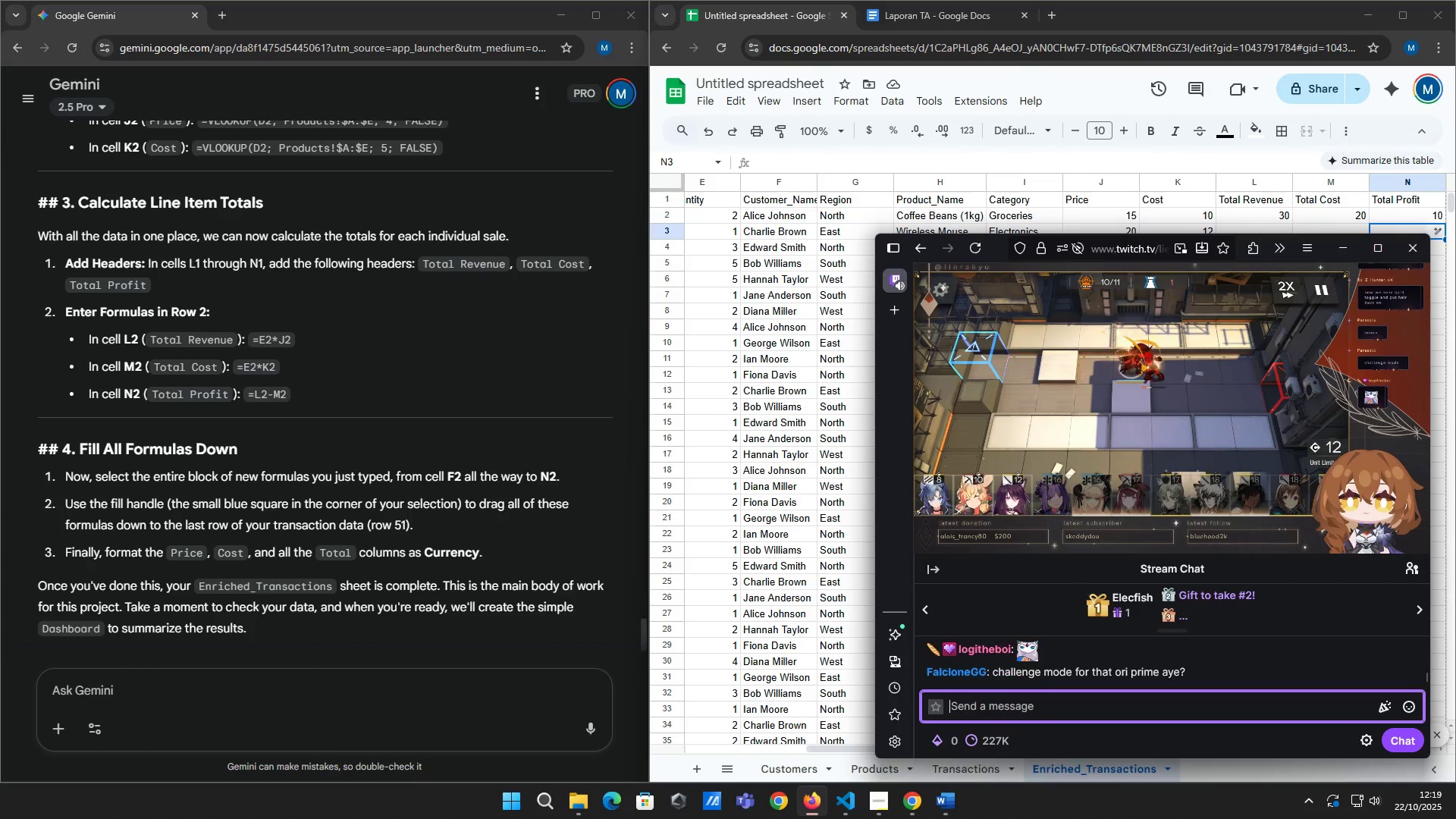 
 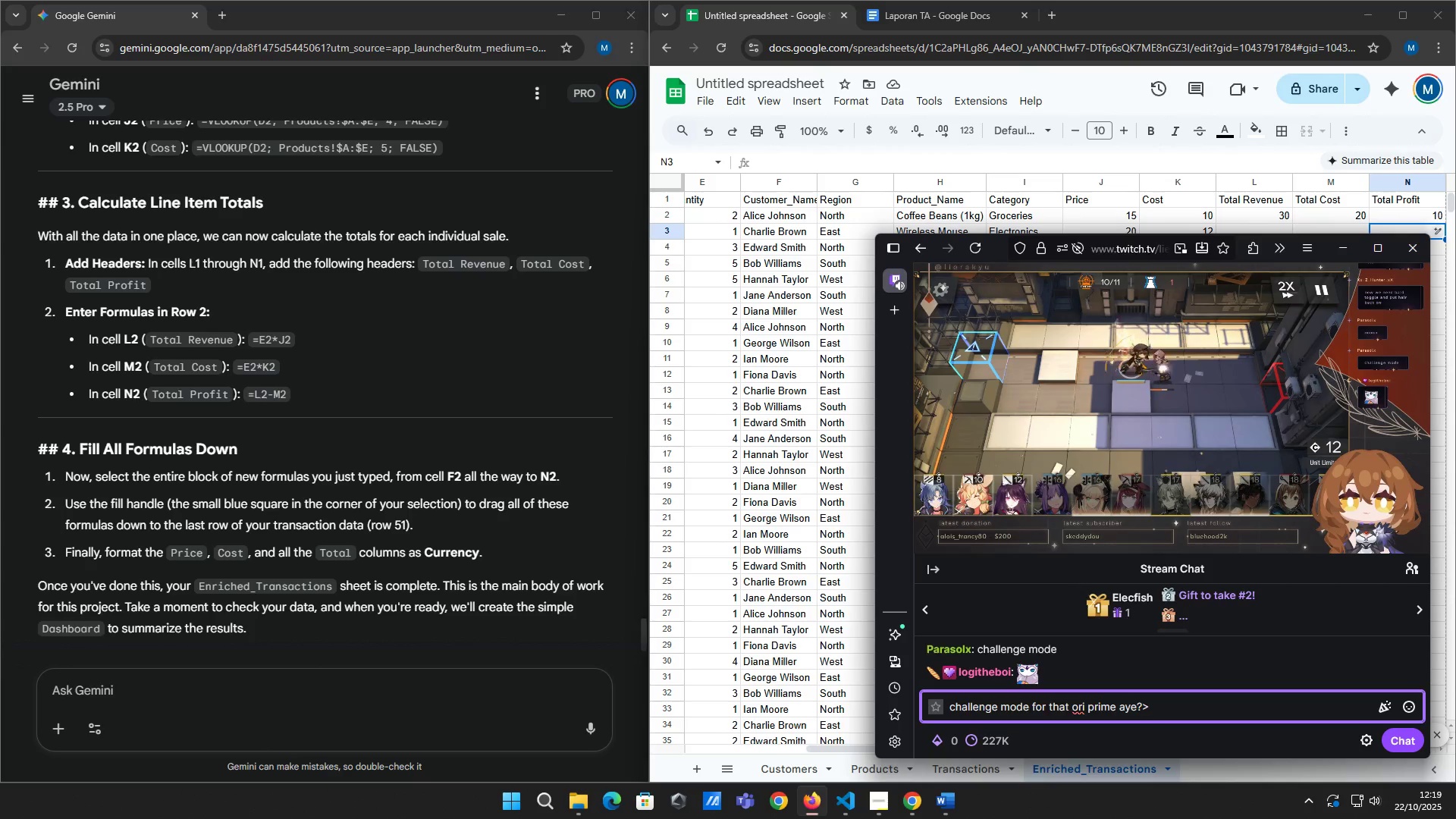 
key(Enter)
 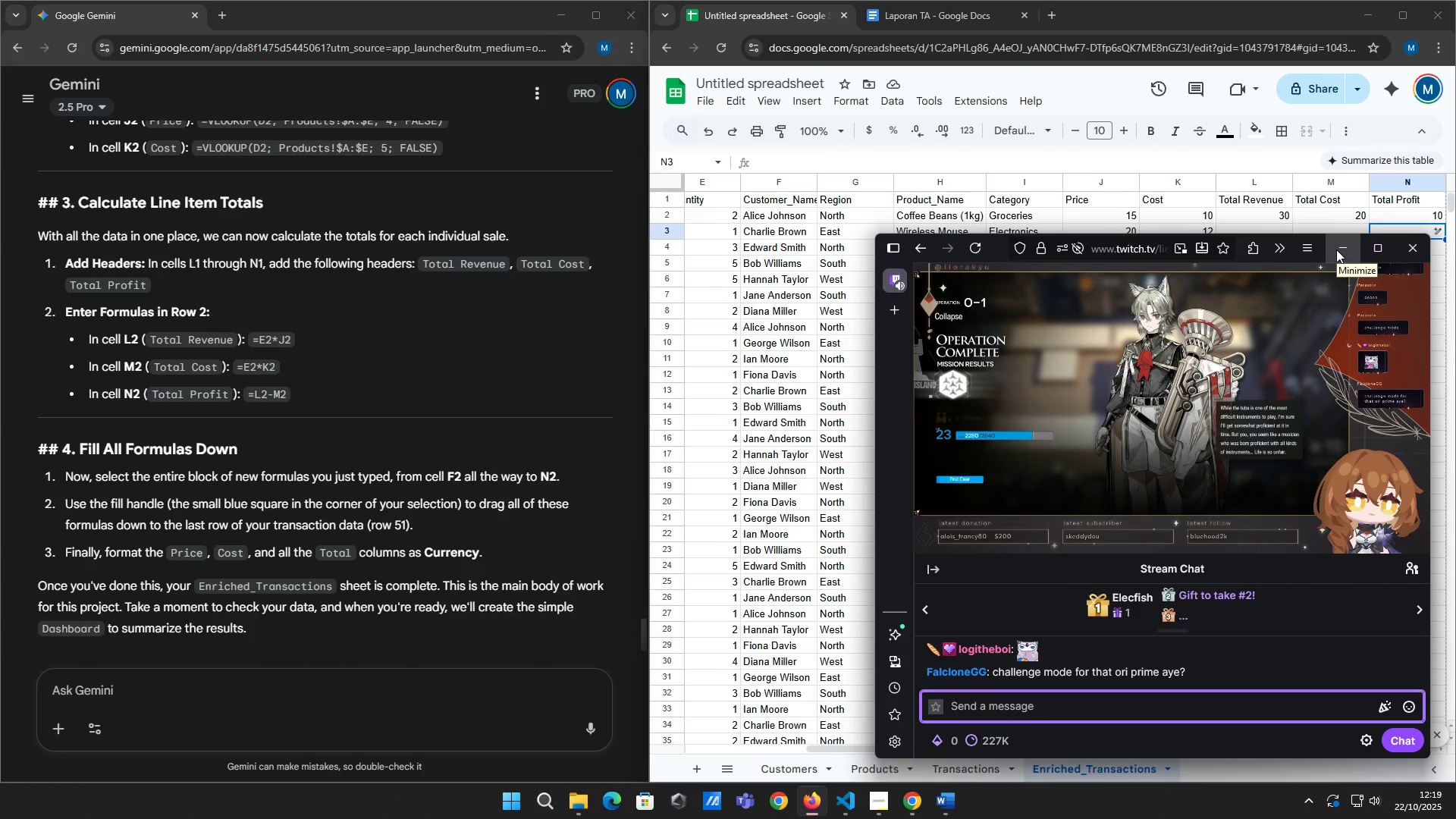 
wait(6.79)
 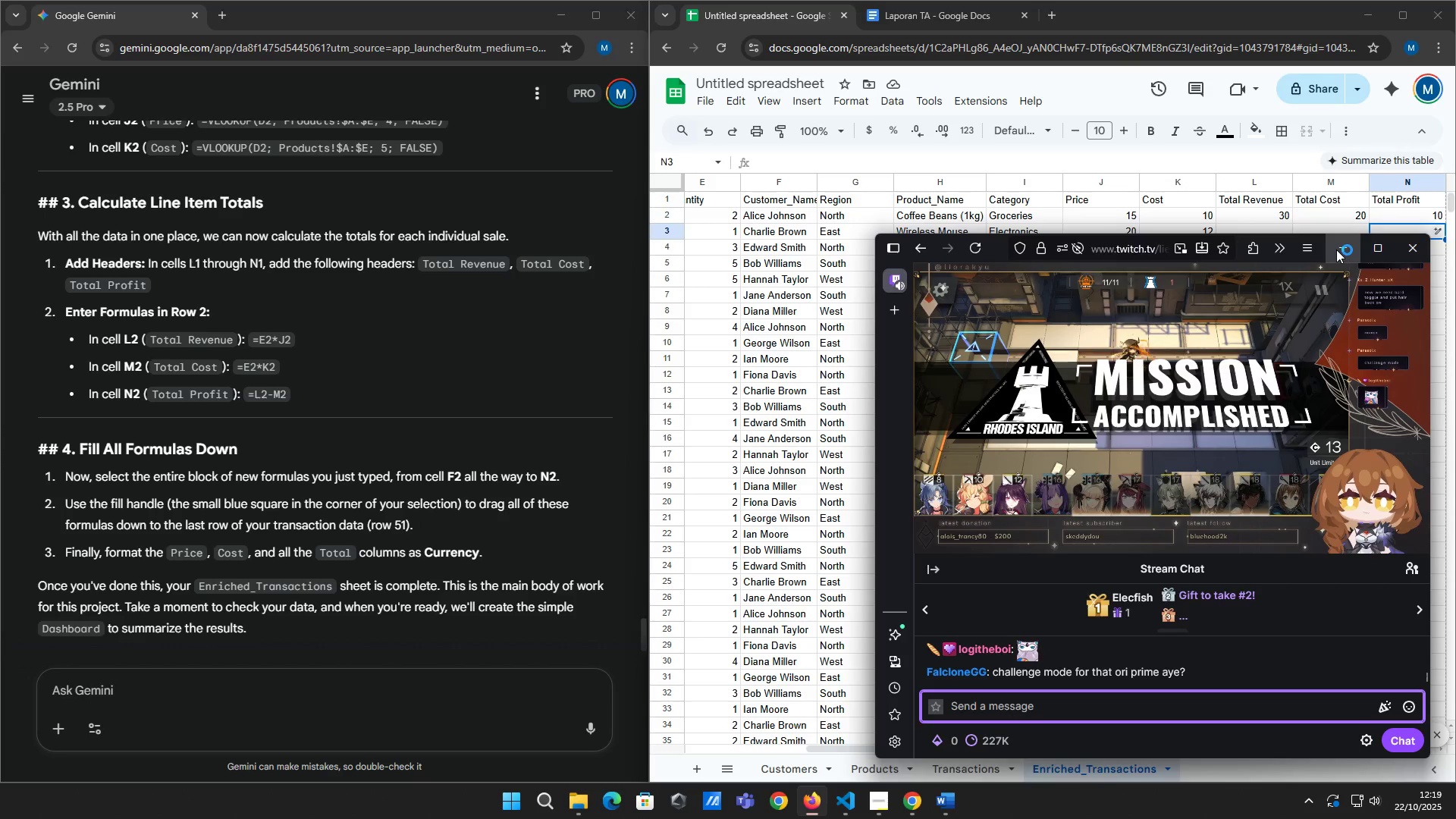 
left_click([1205, 704])
 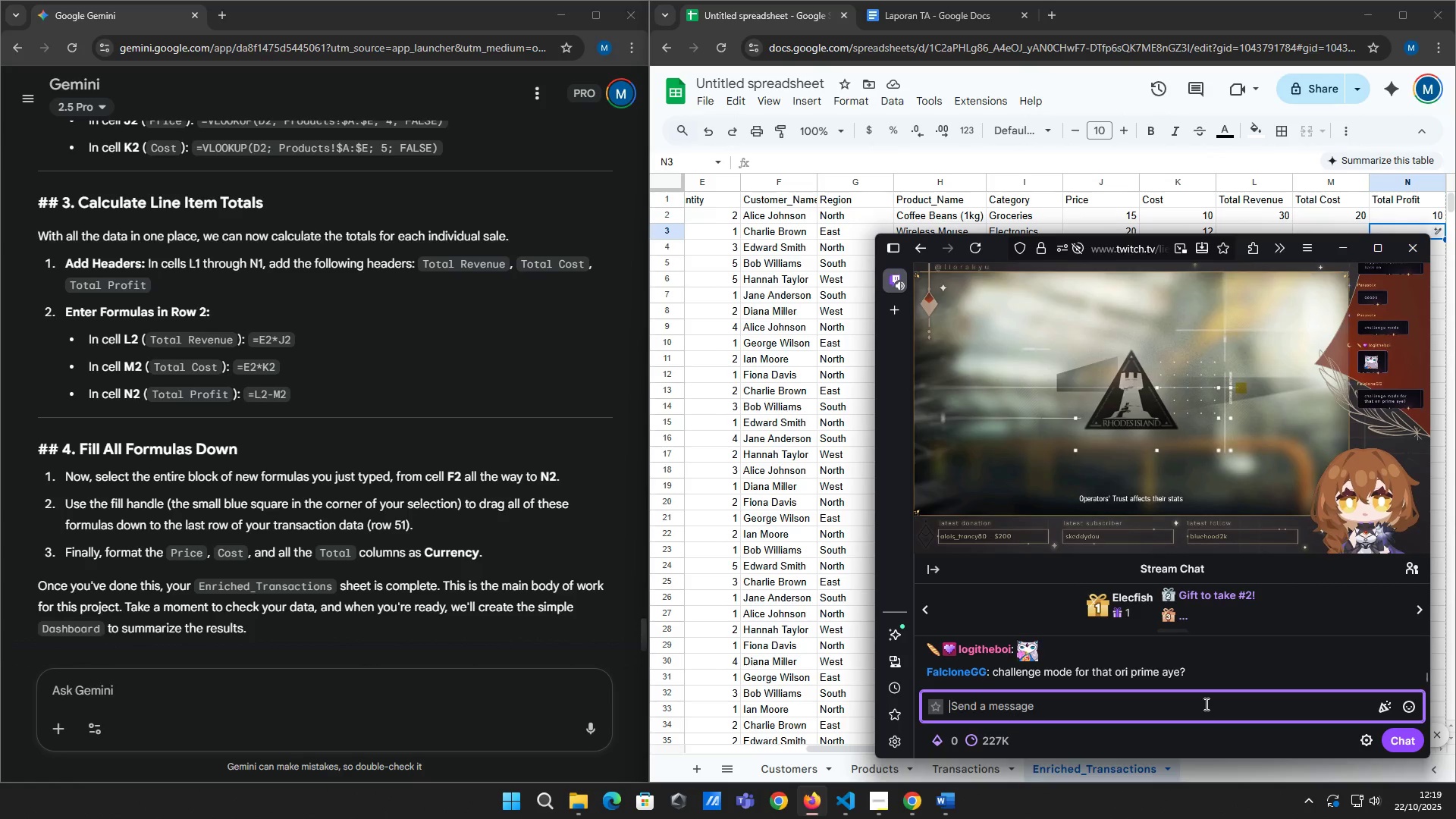 
left_click([1205, 704])
 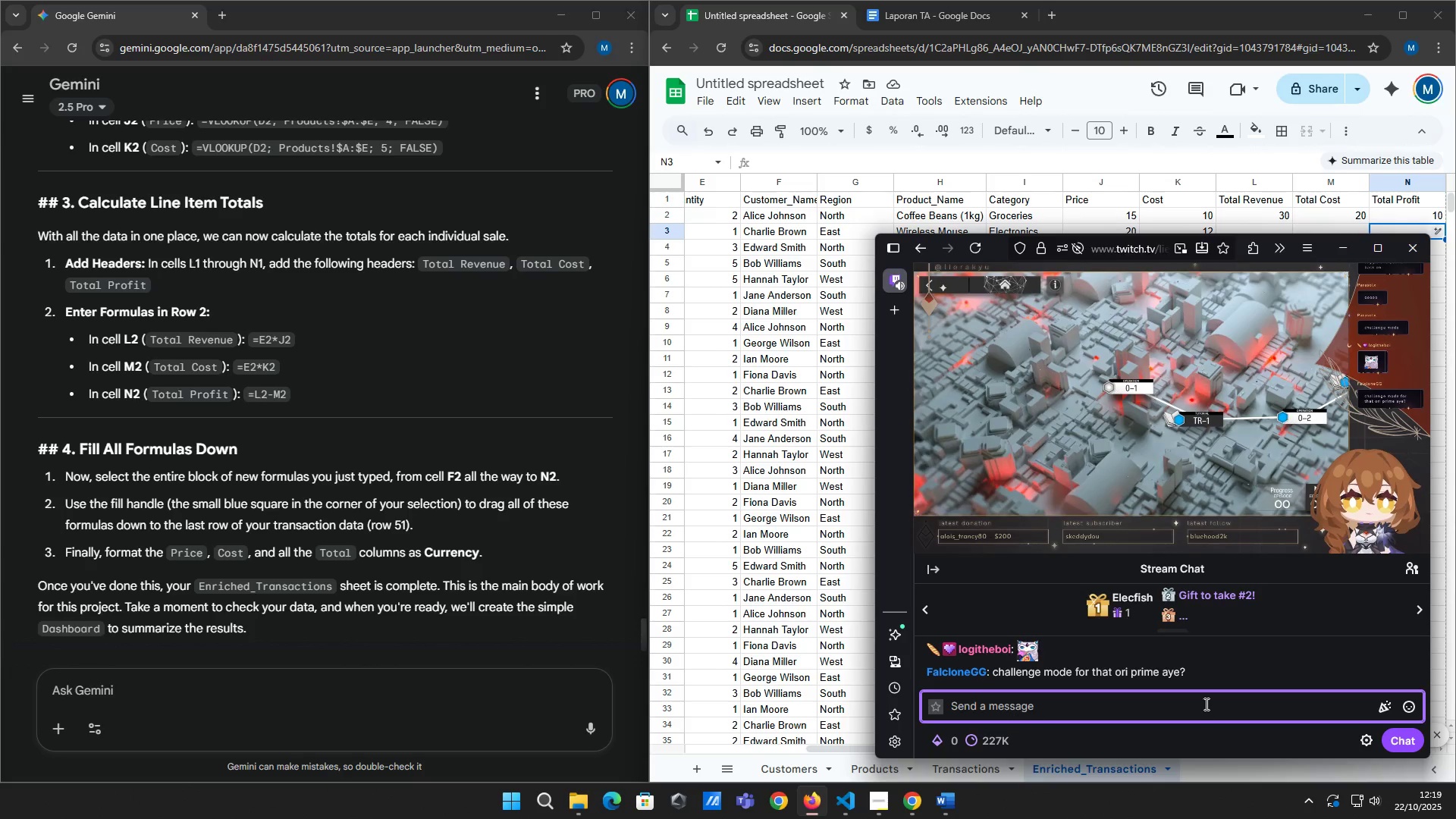 
type(this is what i do if a)
key(Backspace)
key(Backspace)
type( i see a new skin i )
key(Backspace)
key(Backspace)
type(thaw)
key(Backspace)
key(Backspace)
type(at i want lol)
 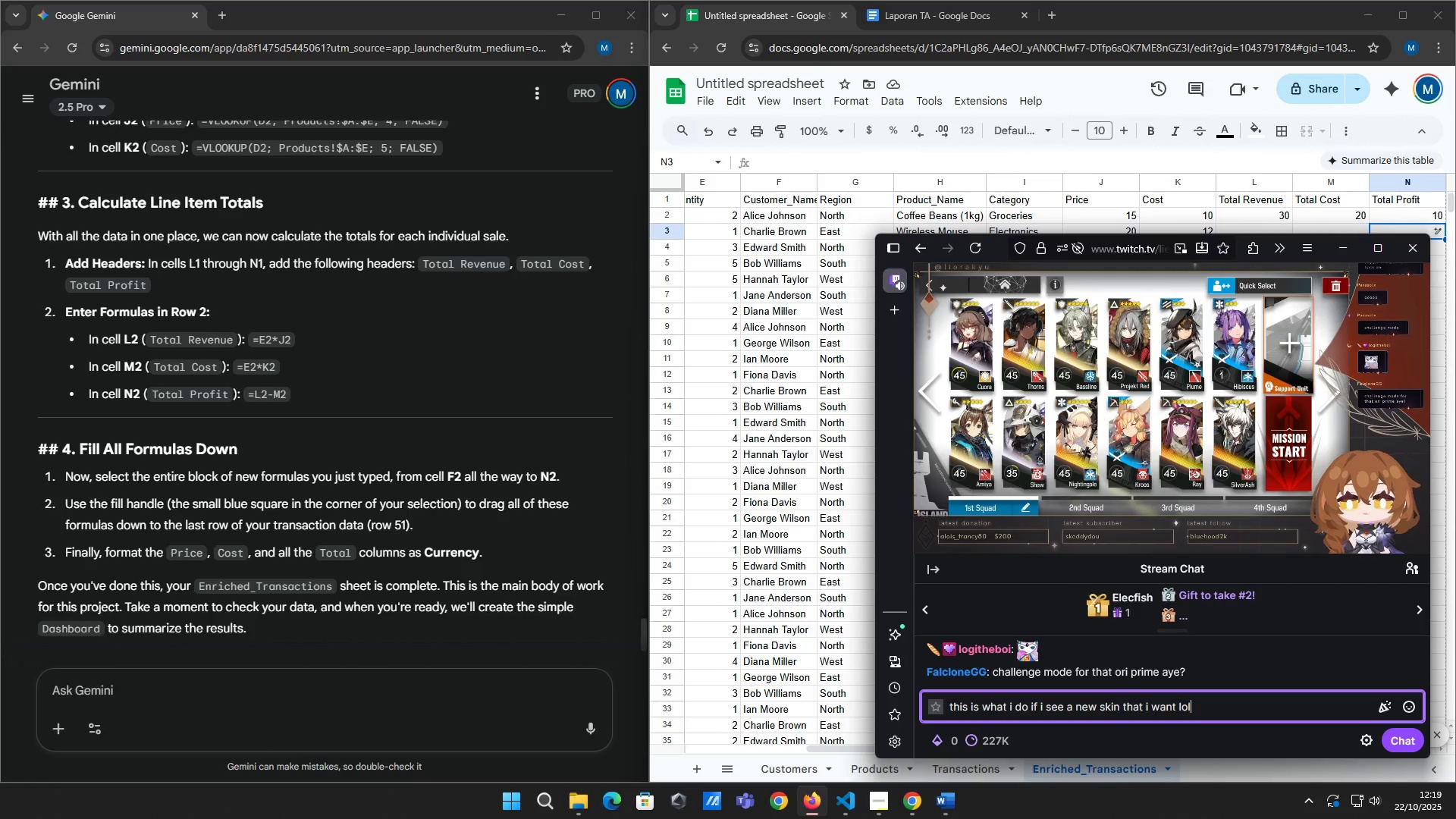 
key(Enter)
 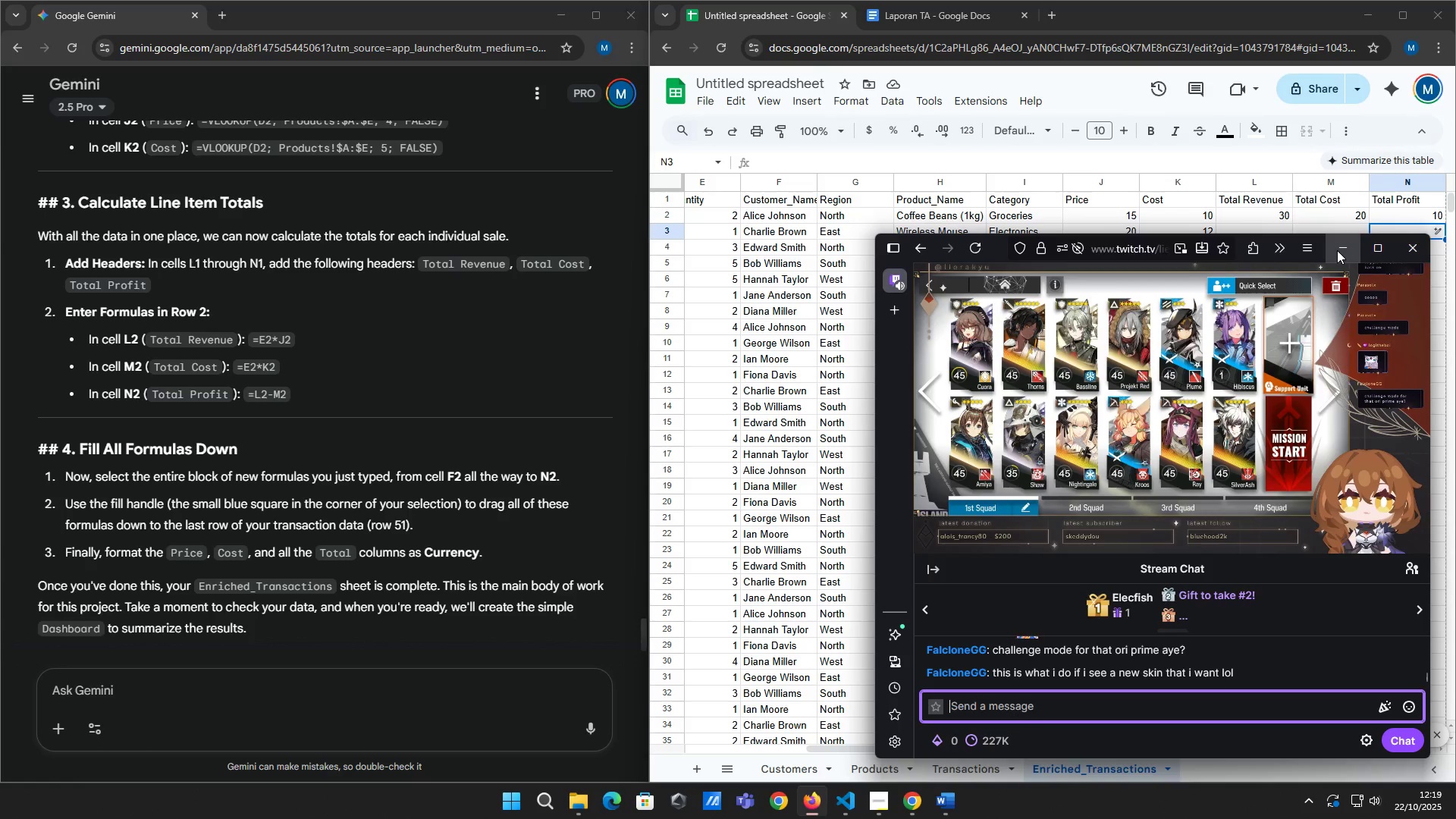 
left_click([1337, 250])
 